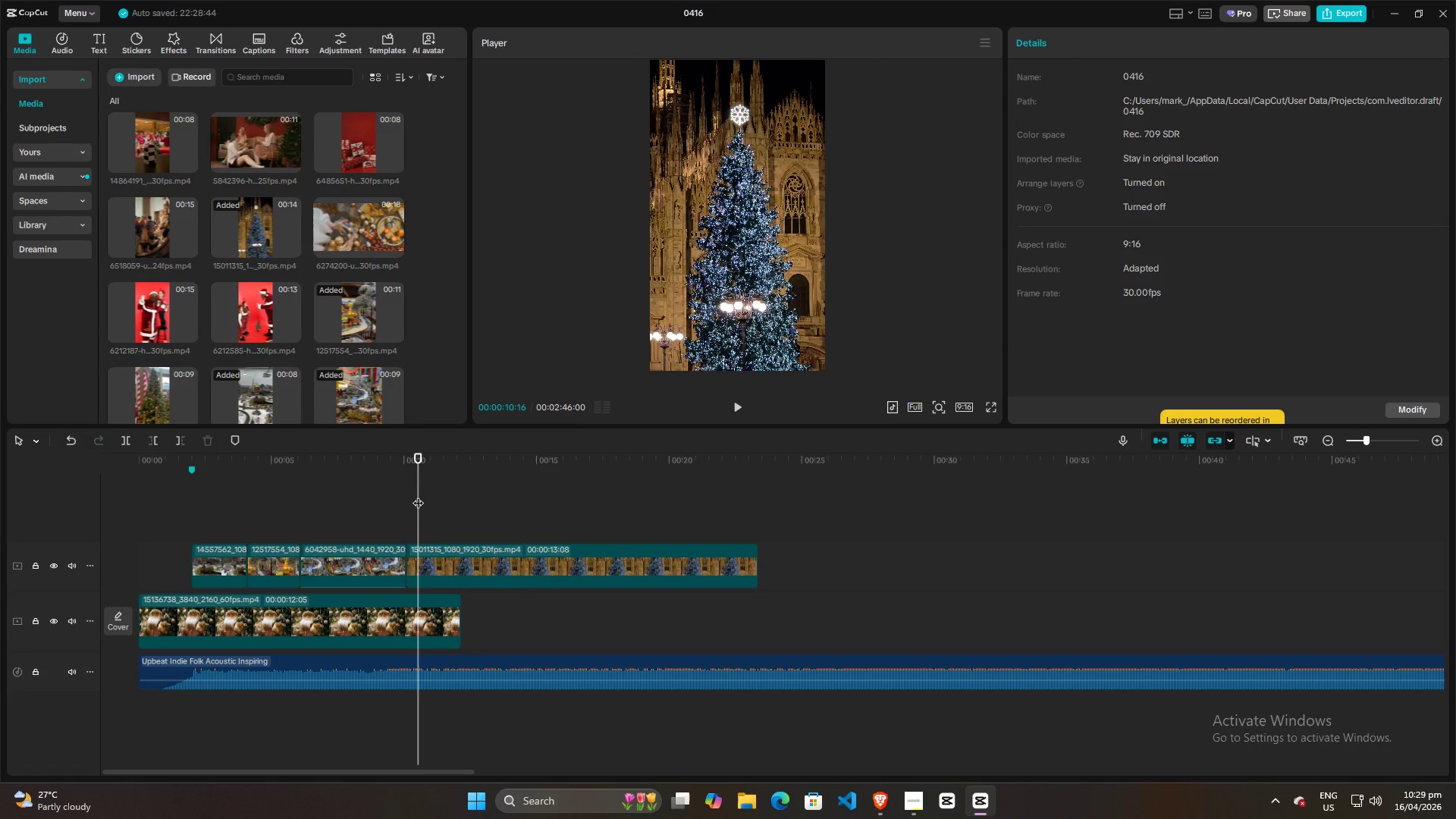 
key(Space)
 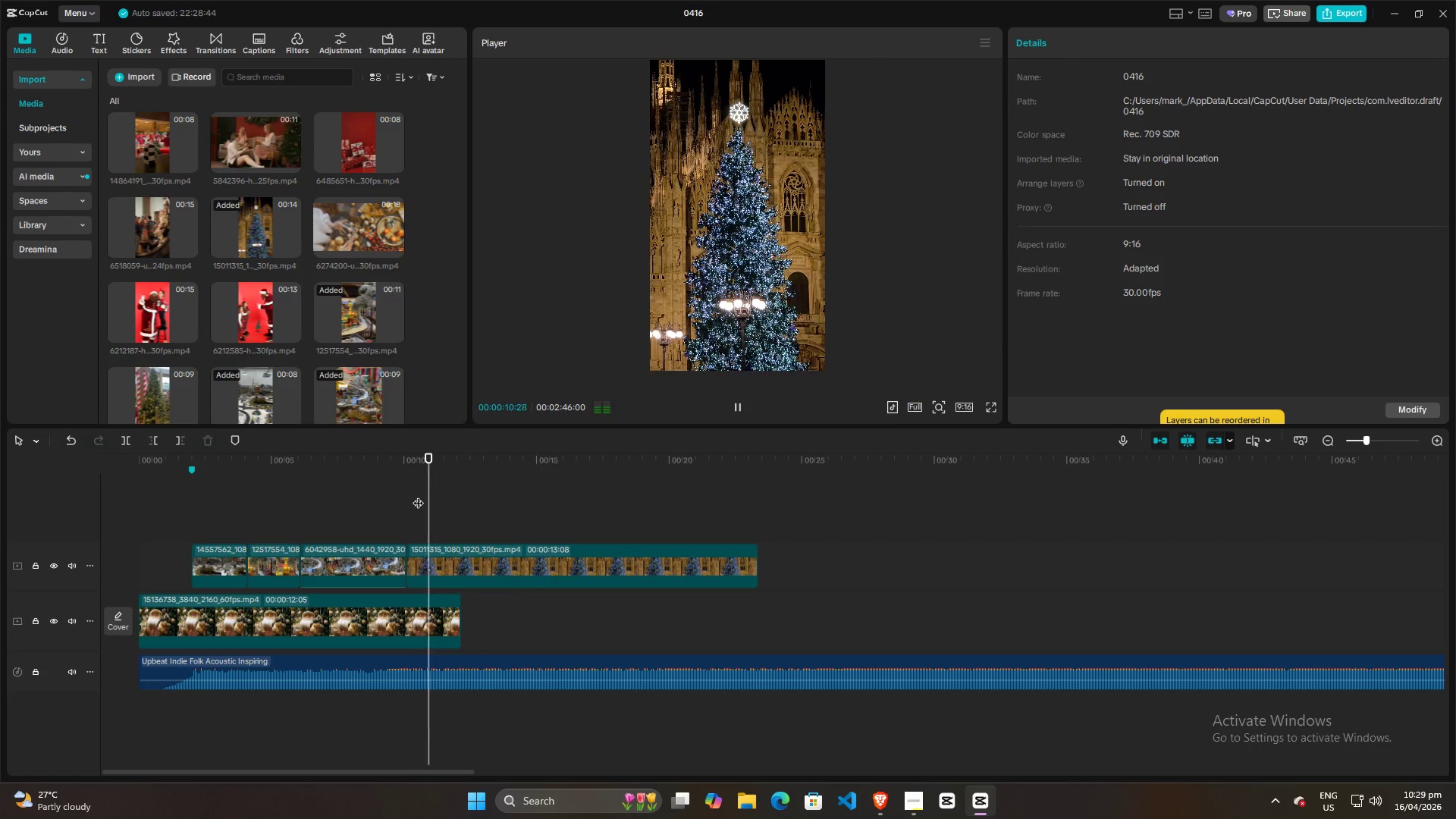 
left_click([406, 498])
 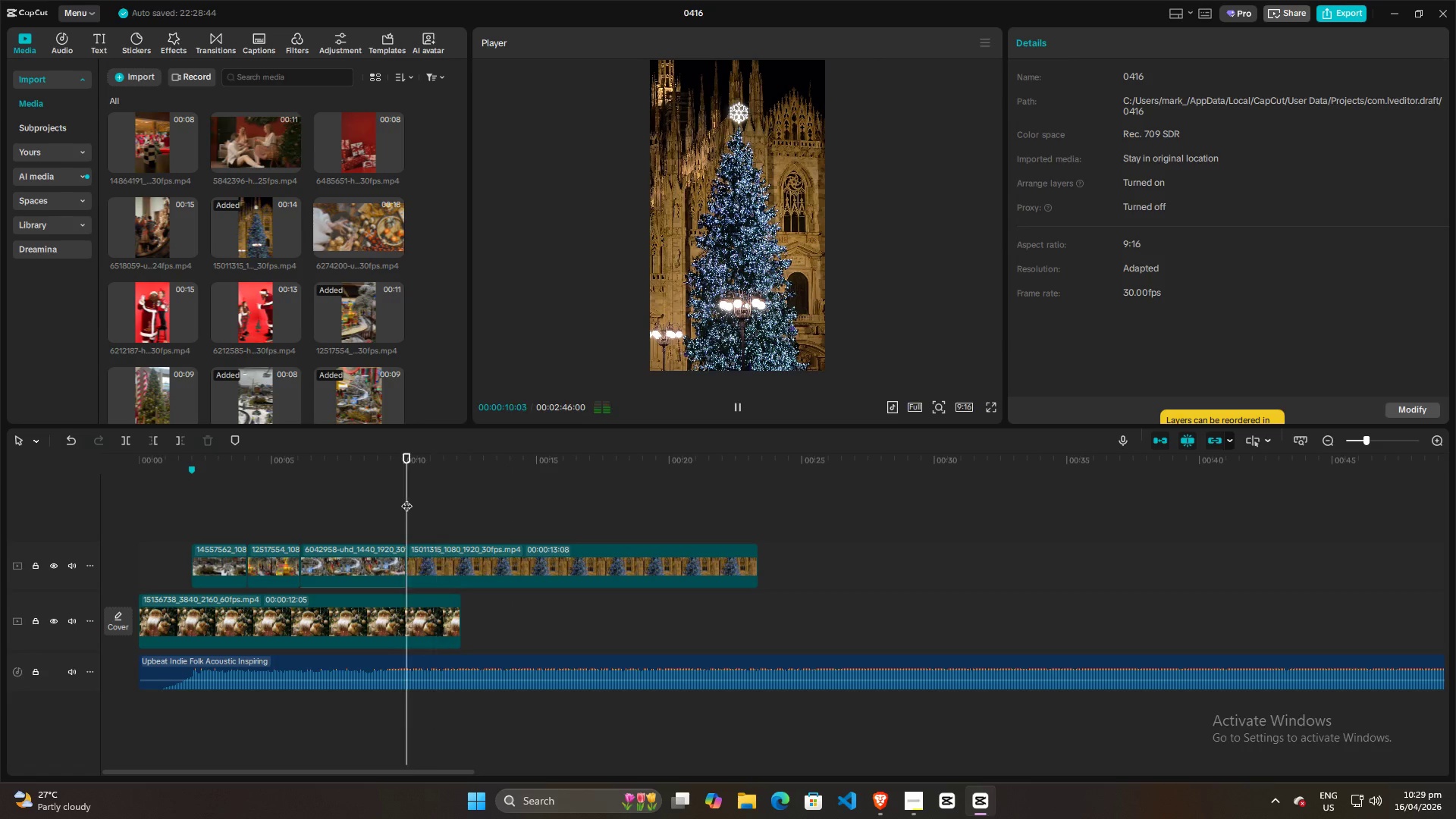 
key(Space)
 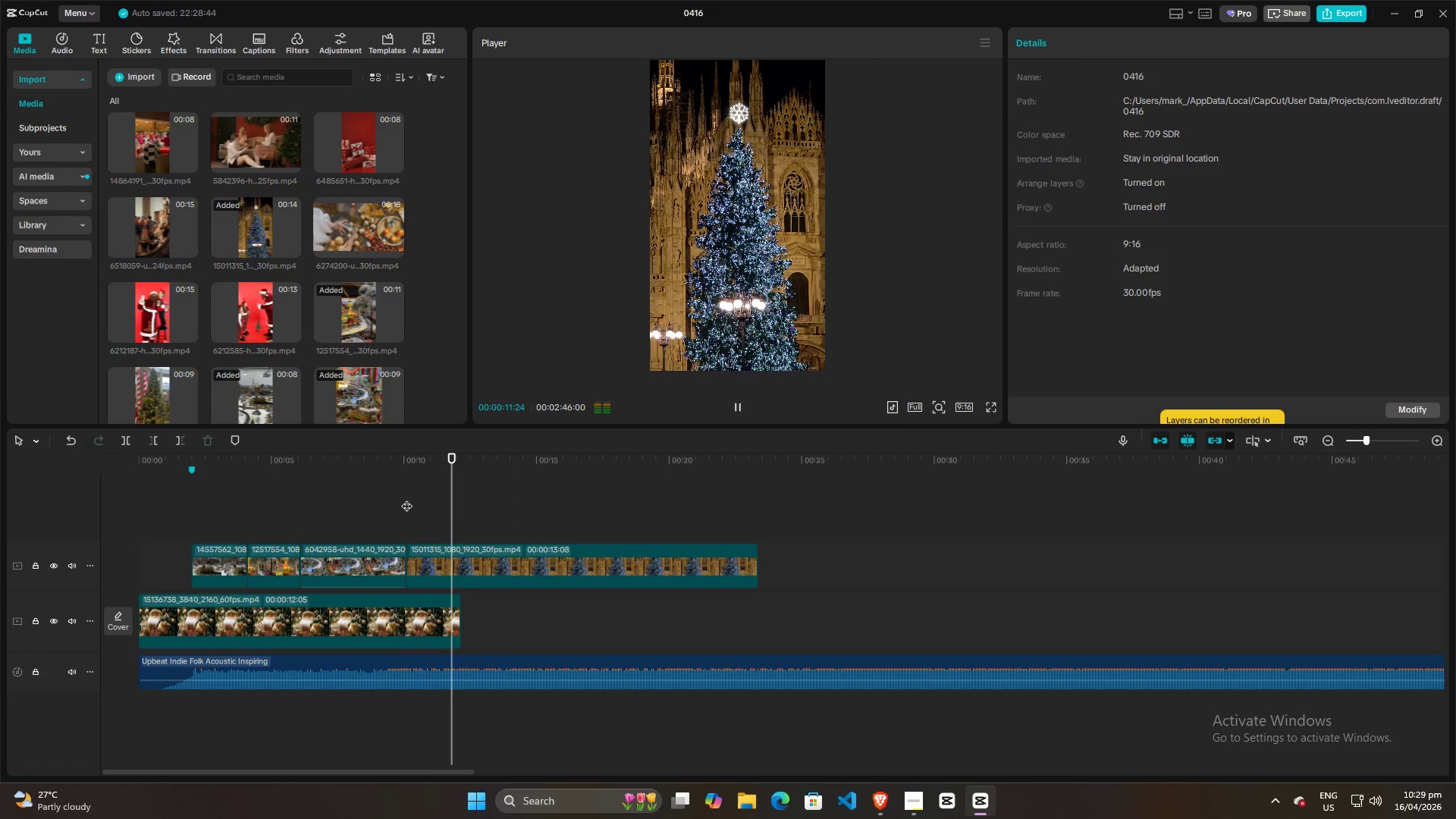 
key(Space)
 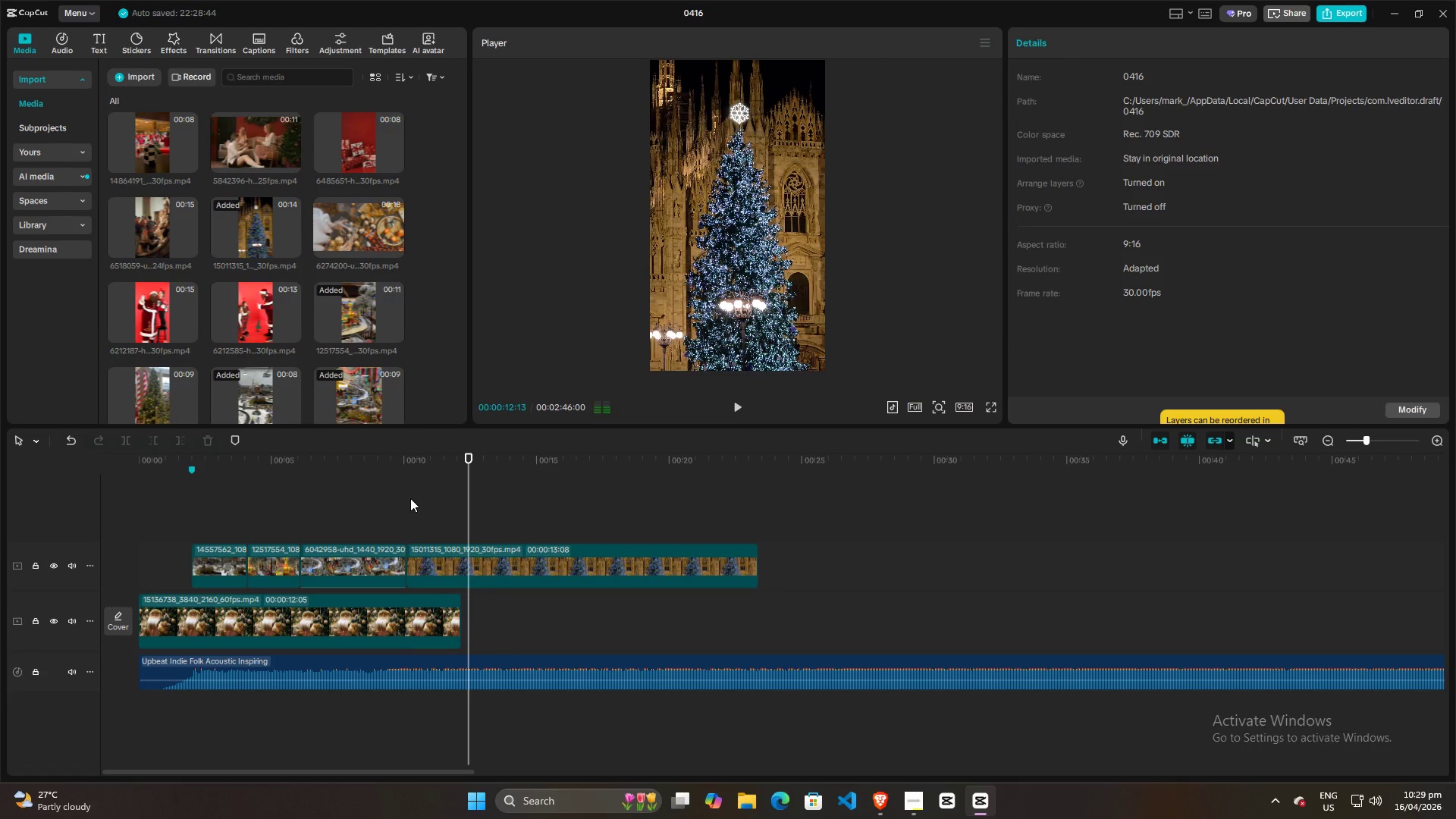 
left_click([410, 498])
 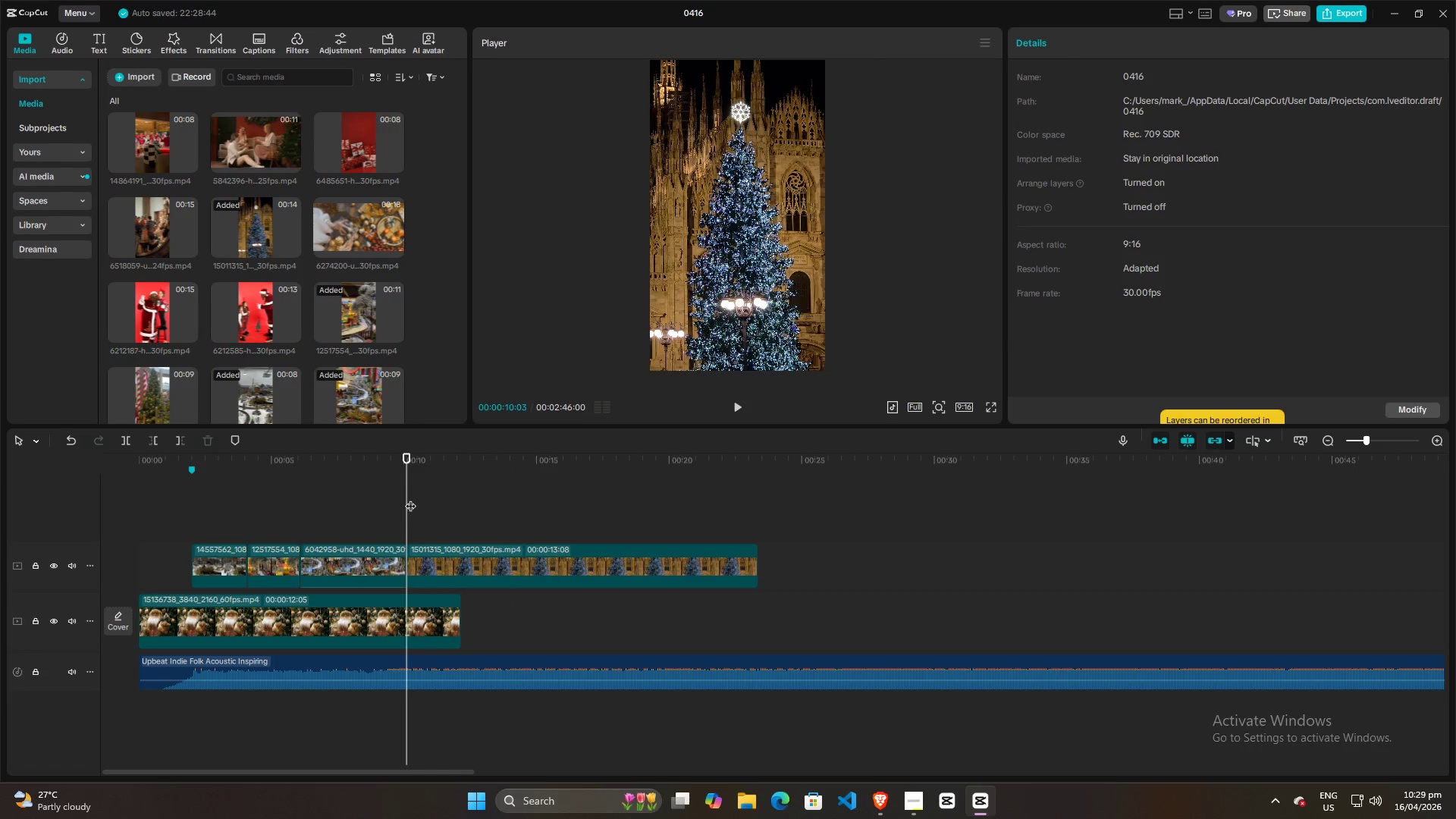 
key(Space)
 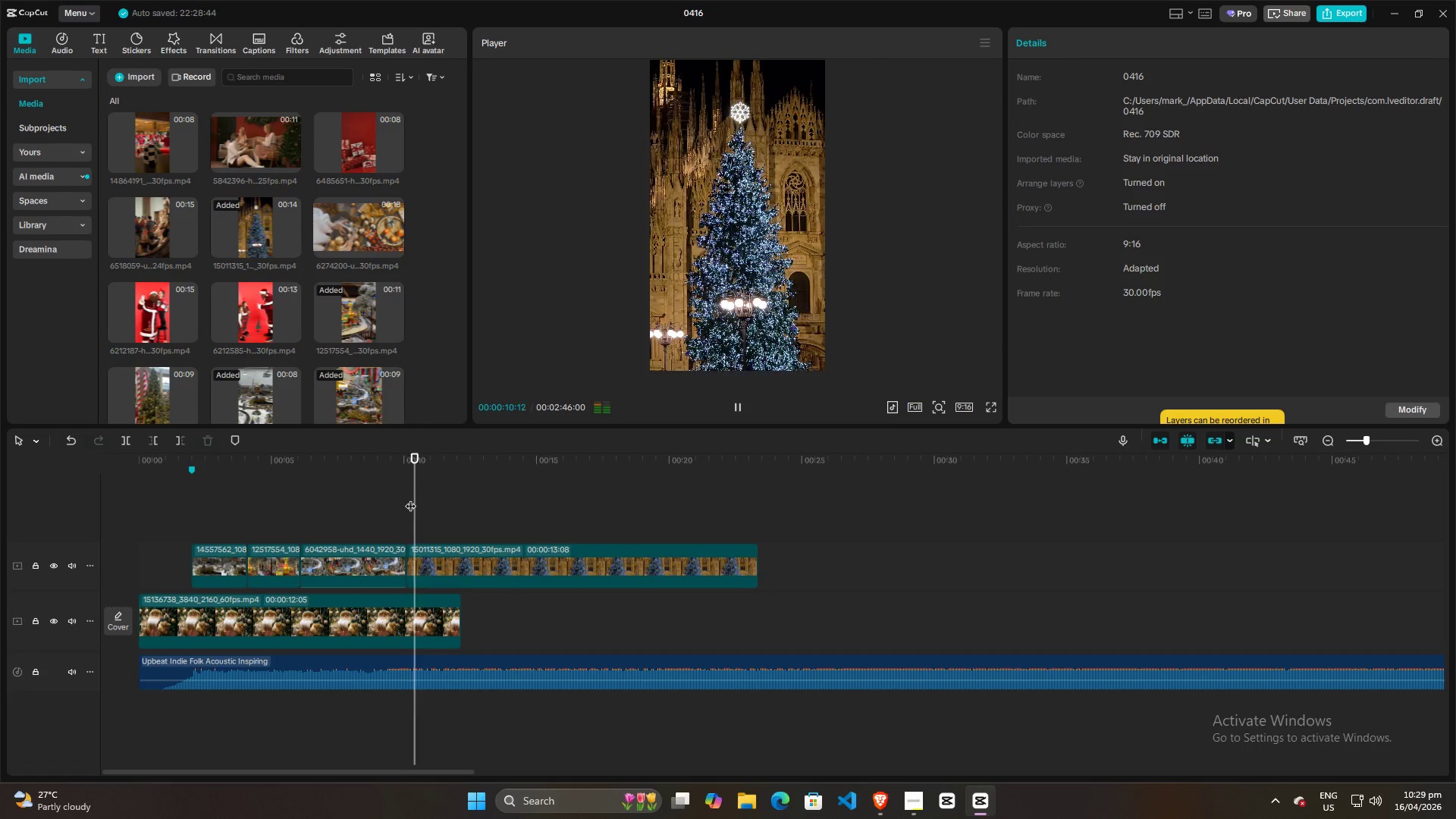 
key(Space)
 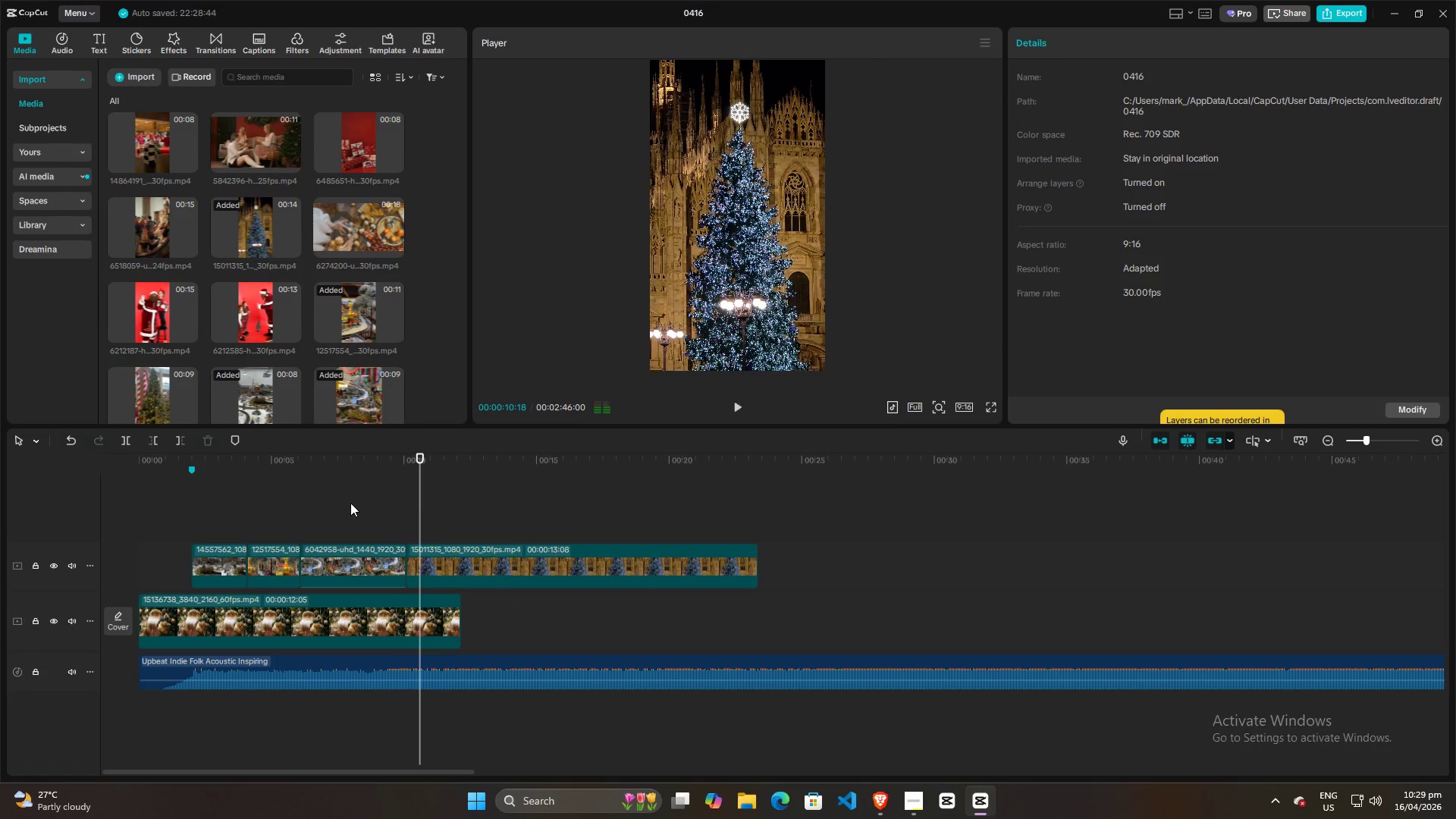 
left_click([350, 503])
 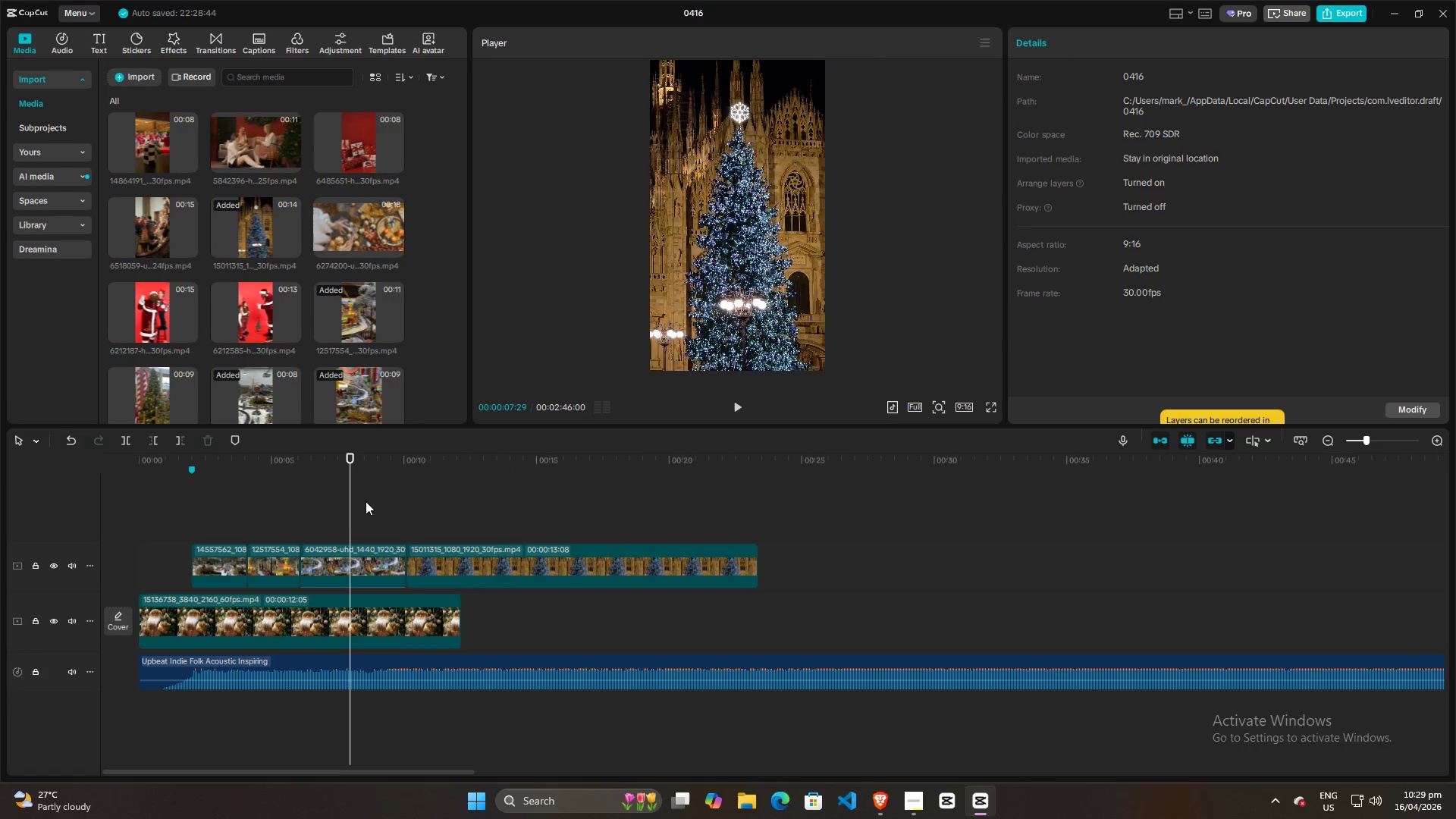 
key(Space)
 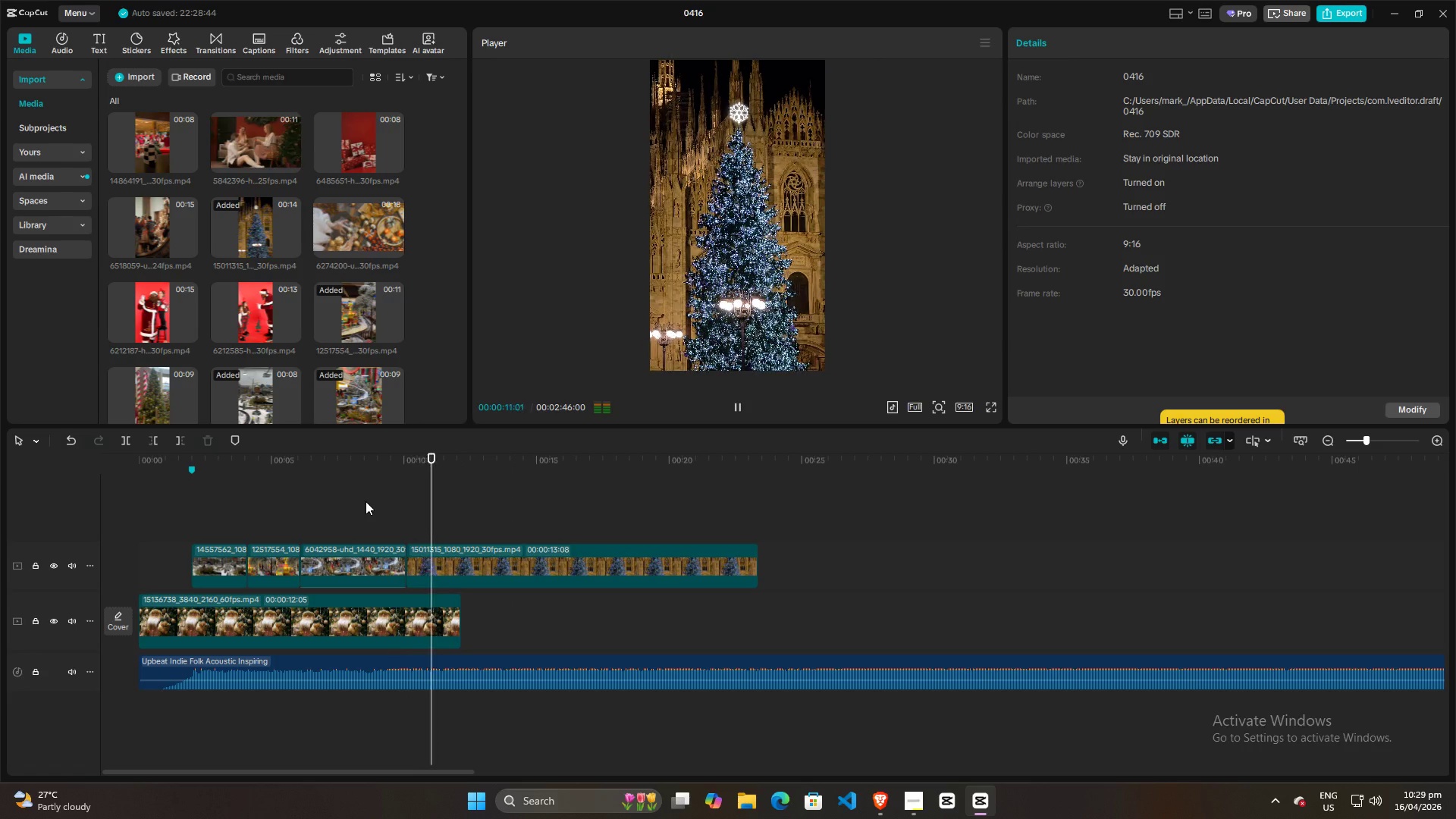 
key(Space)
 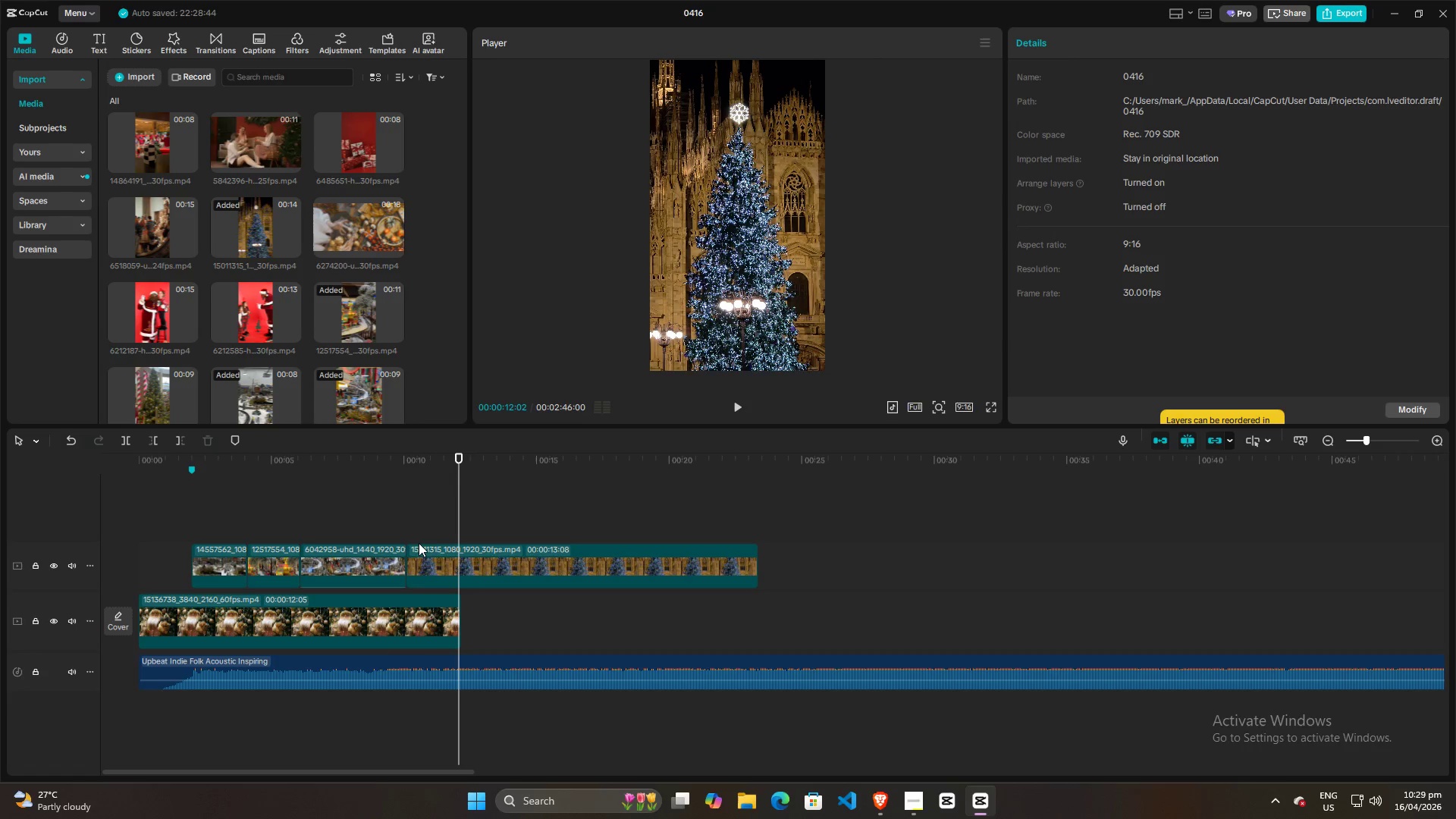 
left_click([431, 555])
 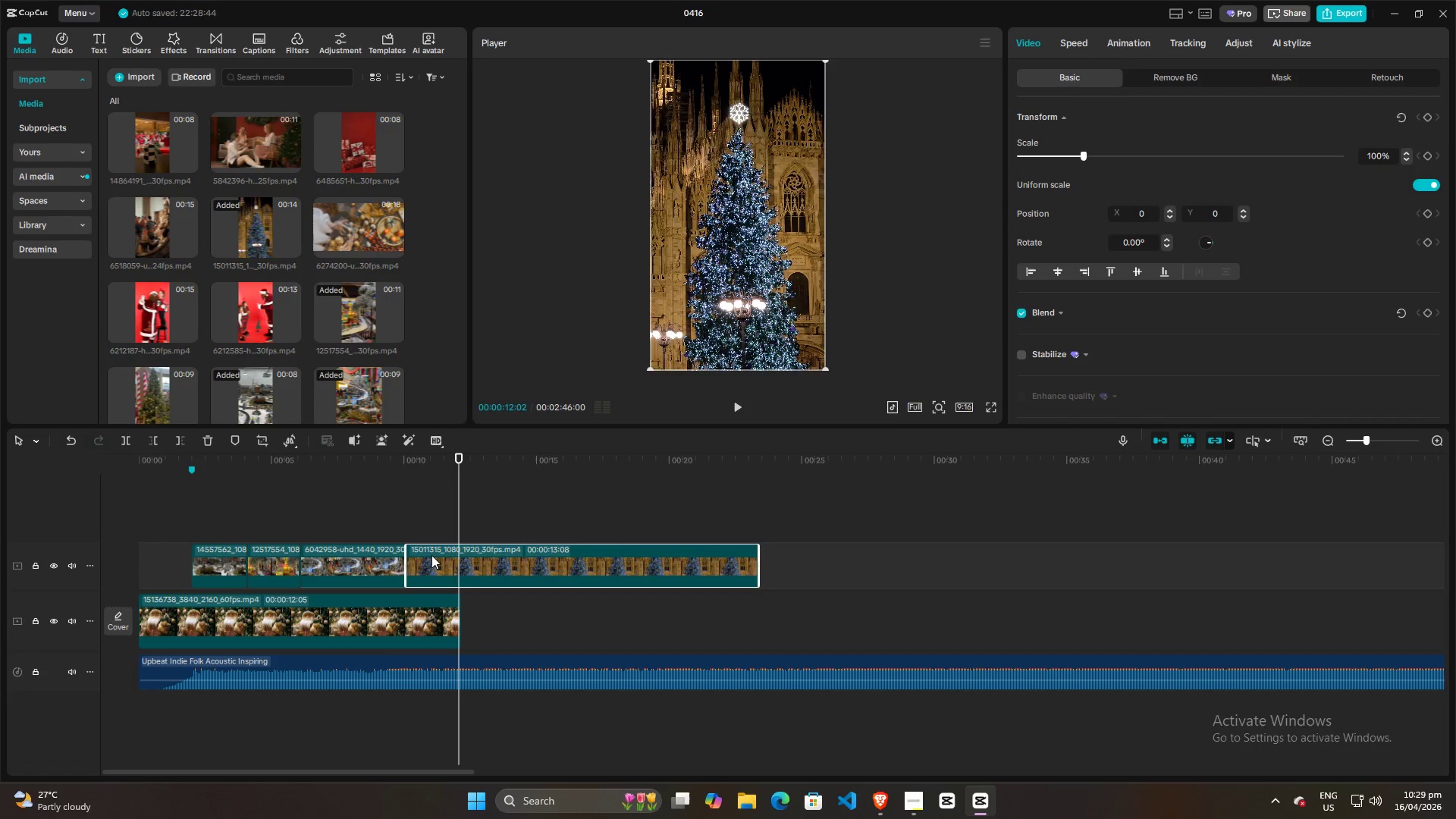 
key(W)
 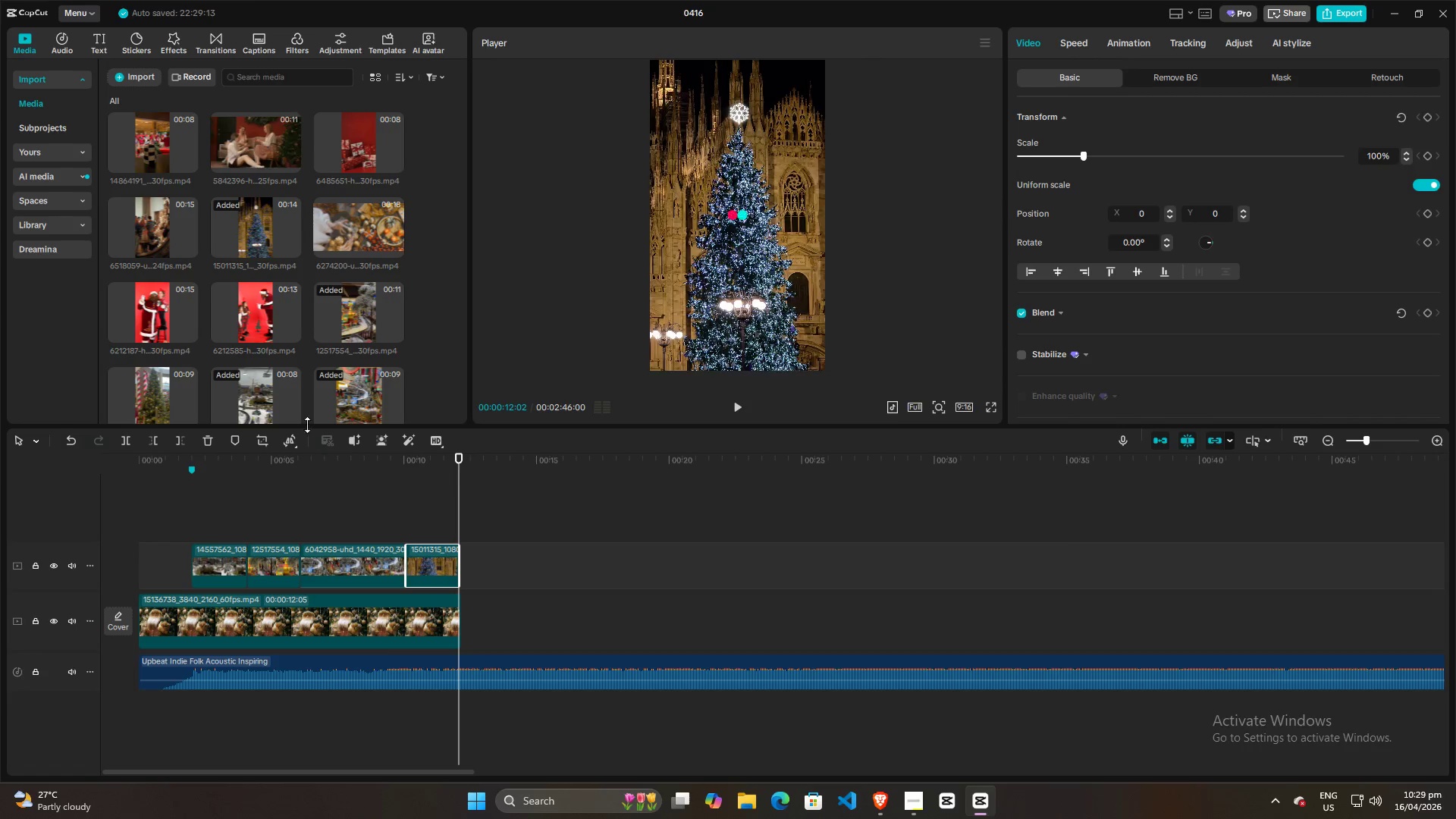 
scroll: coordinate [300, 359], scroll_direction: up, amount: 6.0
 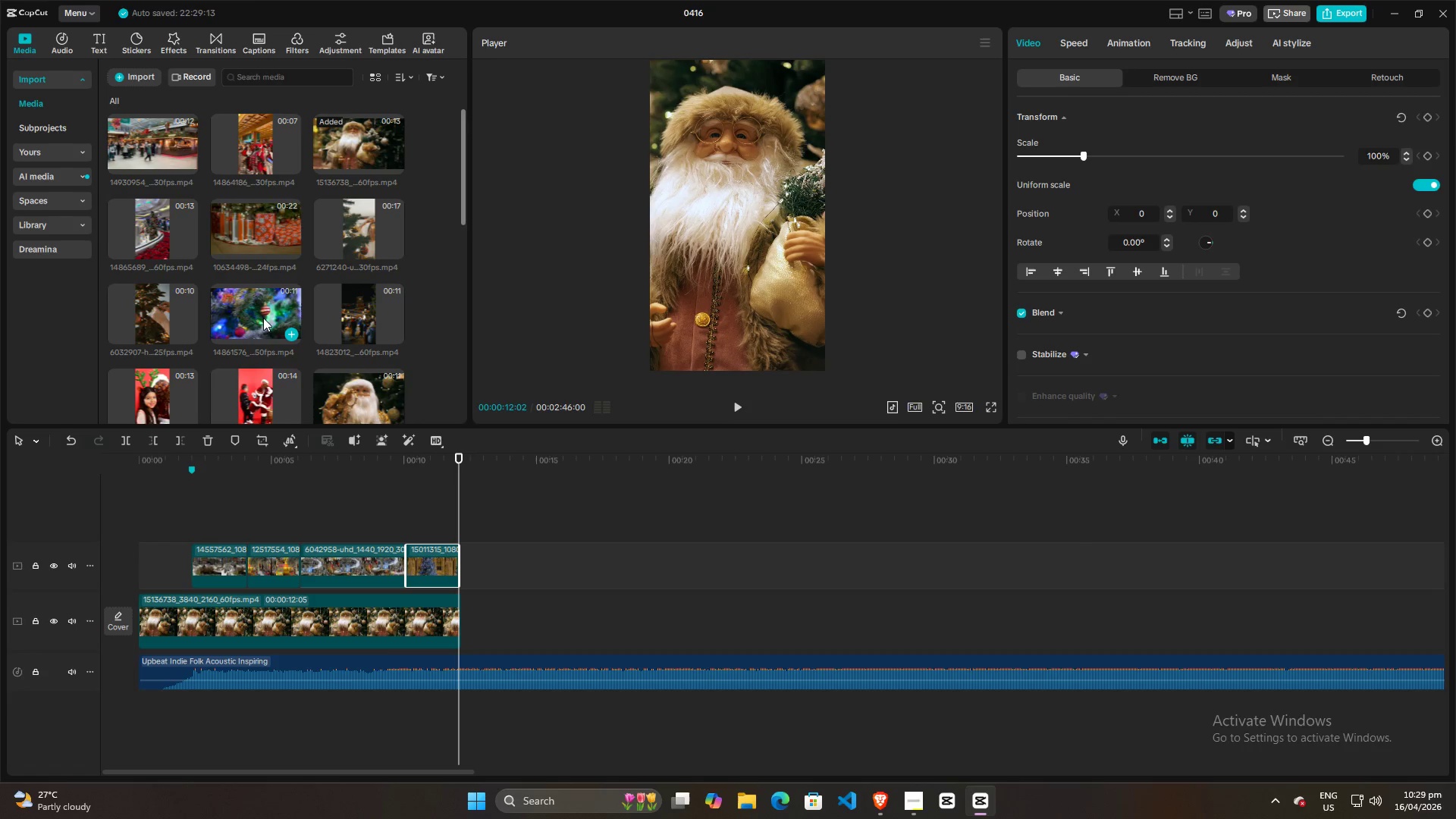 
left_click([261, 317])
 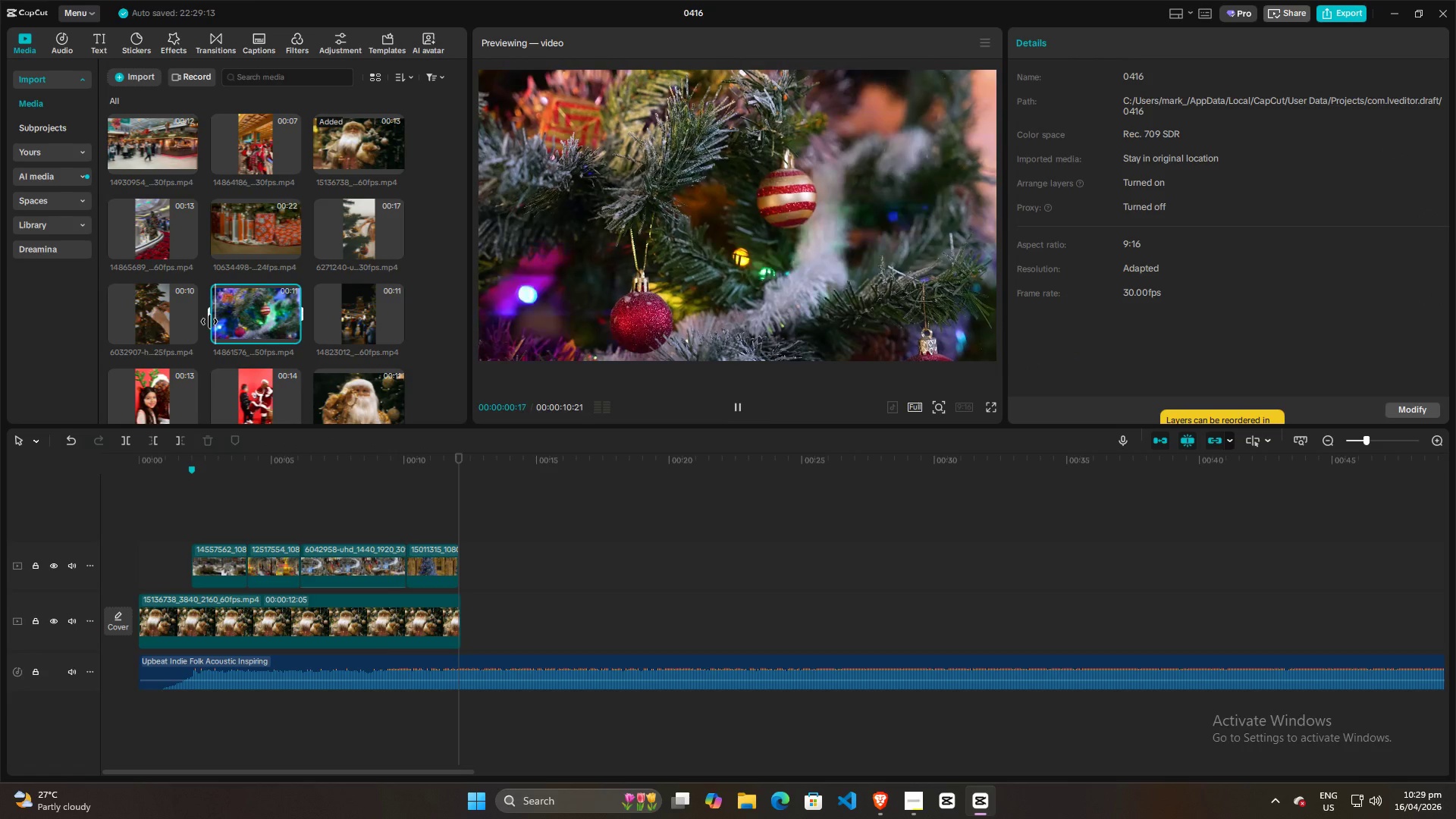 
left_click([163, 308])
 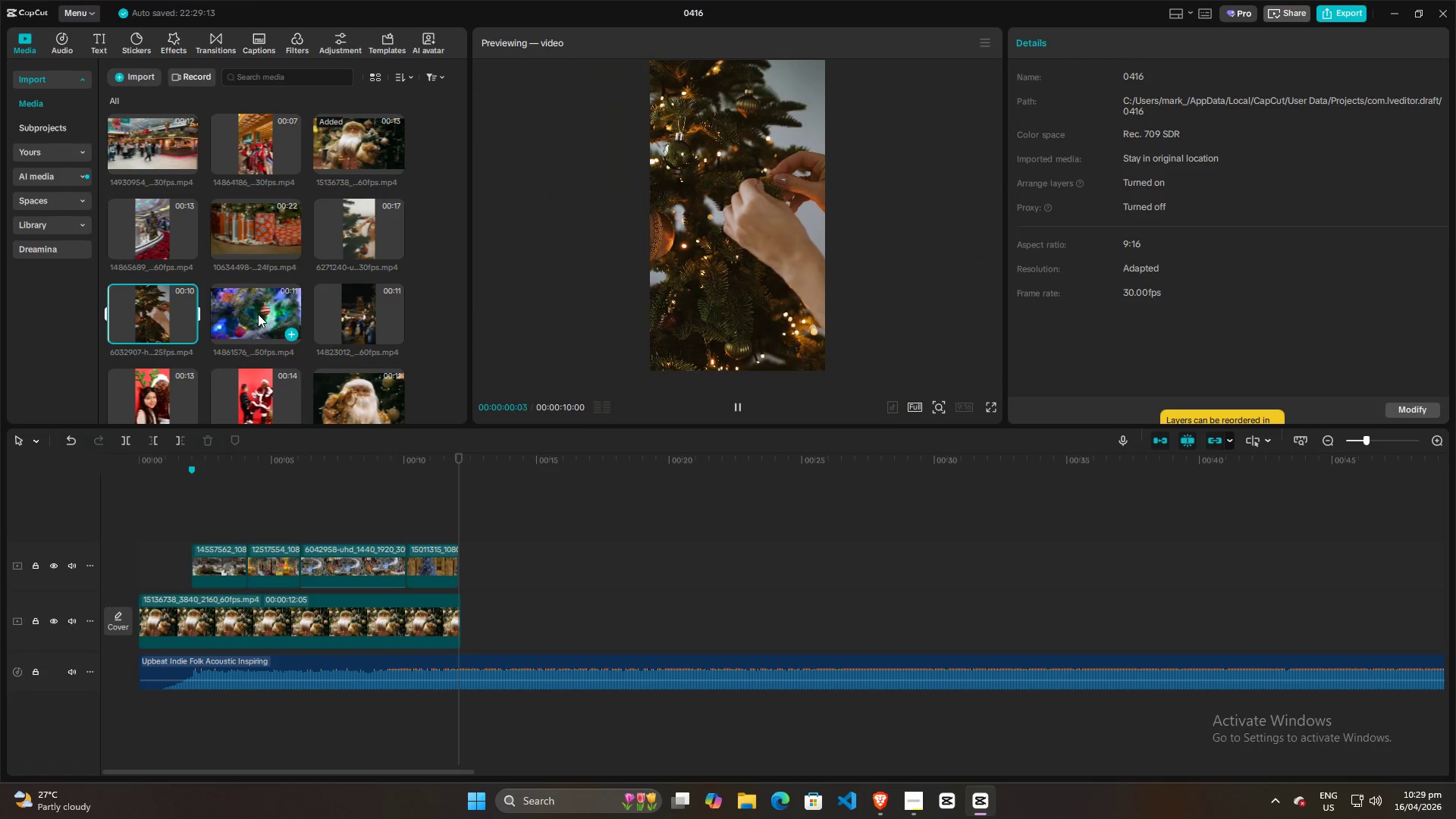 
left_click([256, 223])
 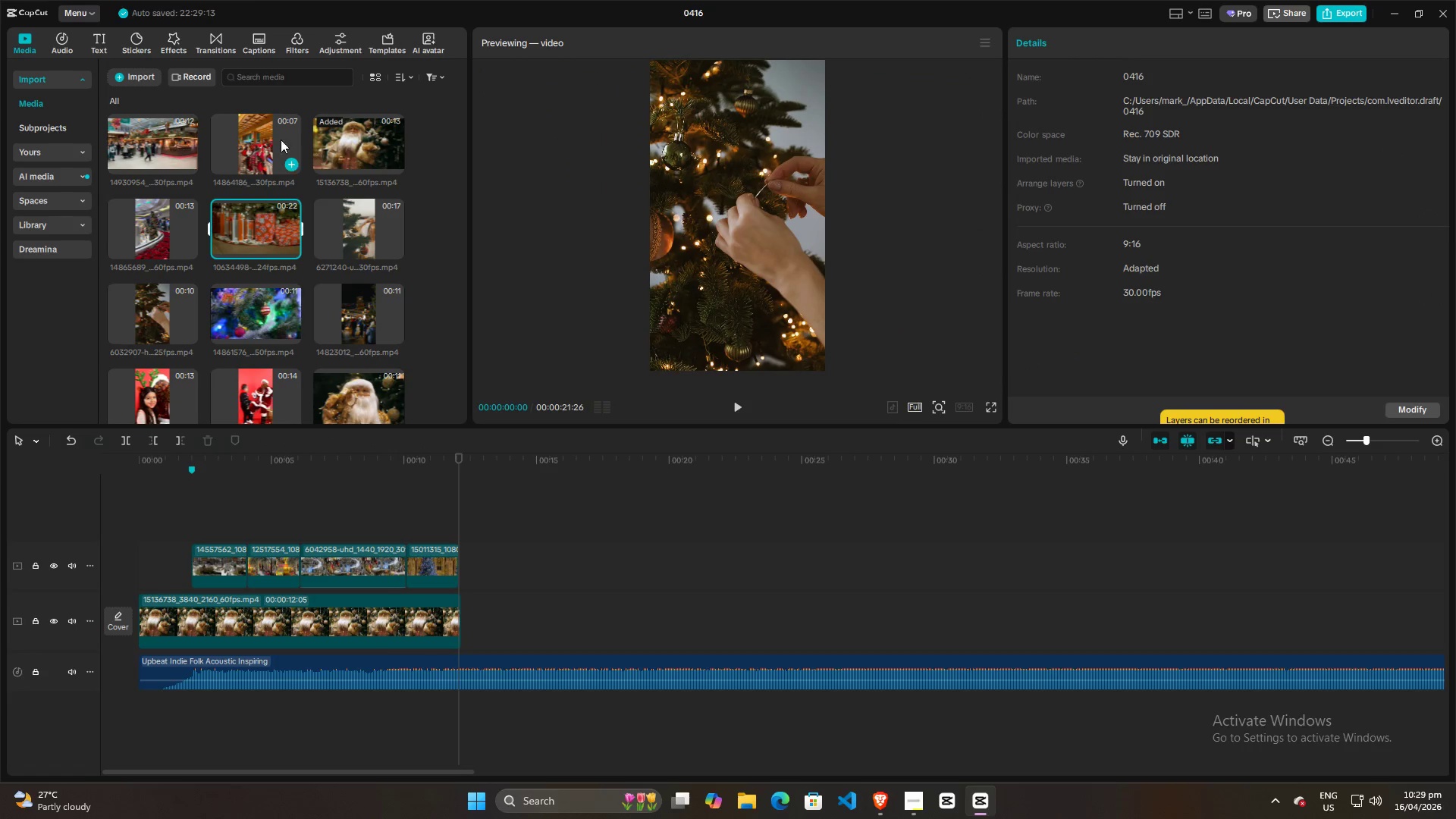 
scroll: coordinate [258, 314], scroll_direction: up, amount: 2.0
 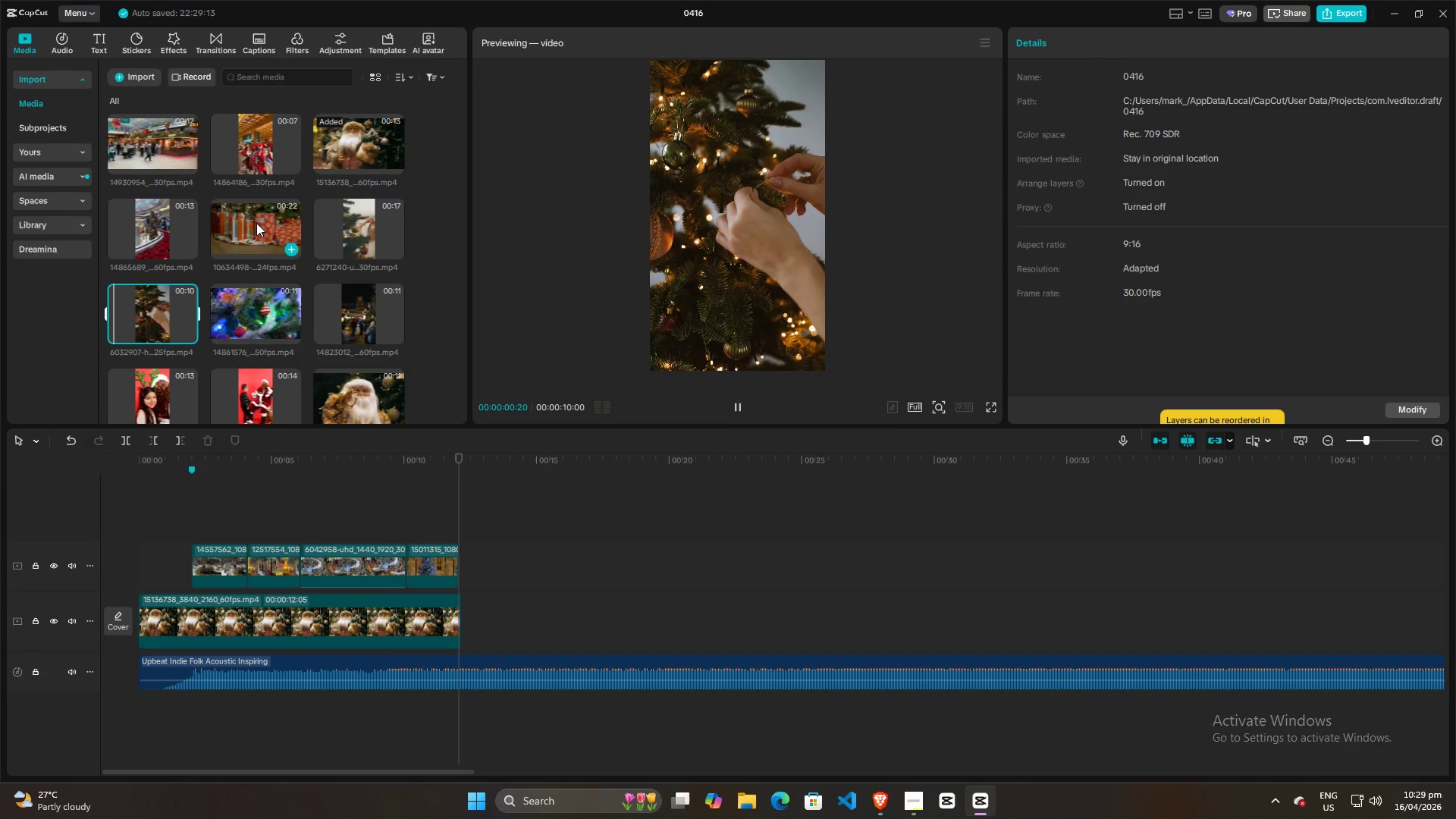 
left_click([237, 138])
 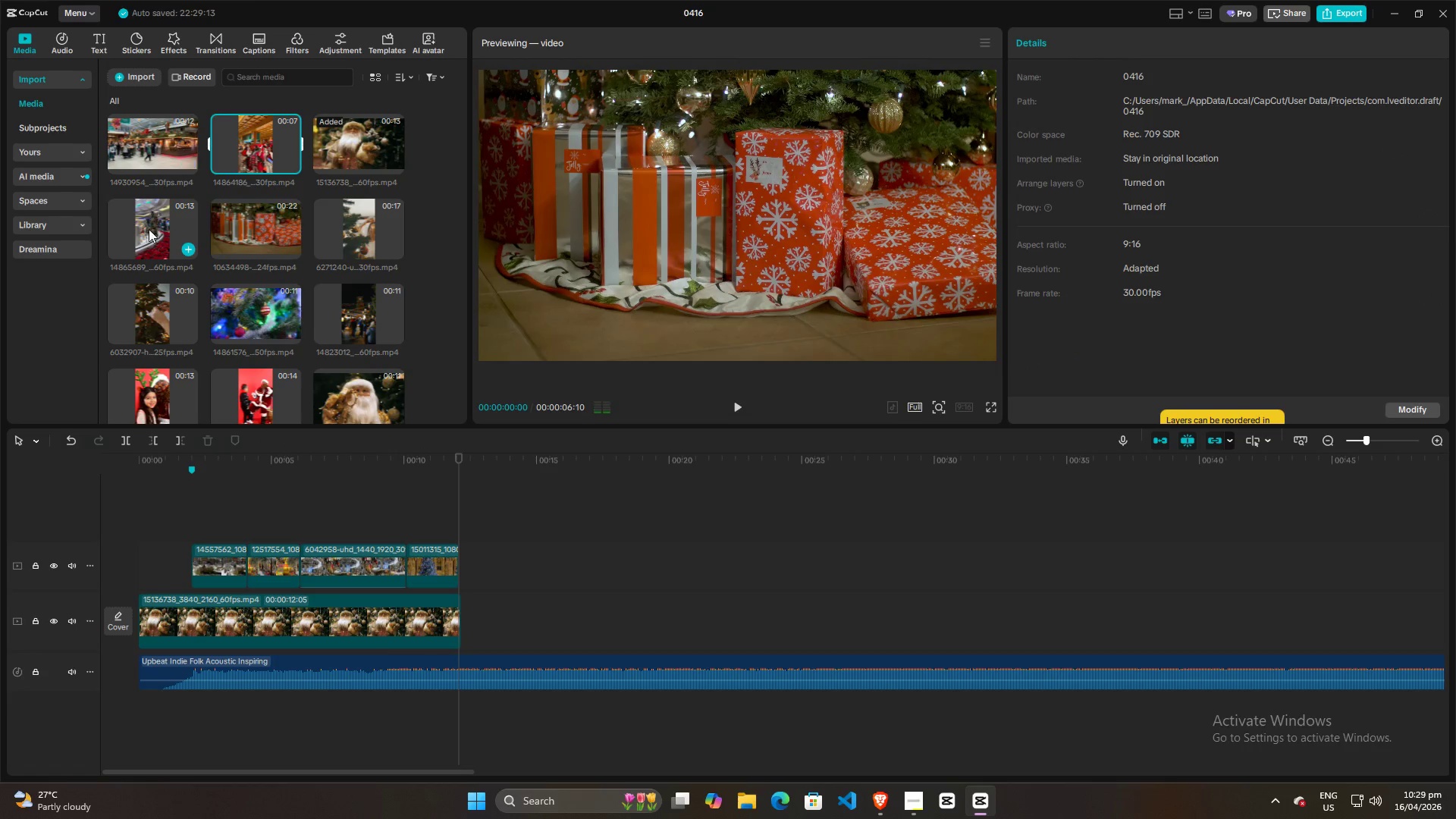 
left_click([143, 236])
 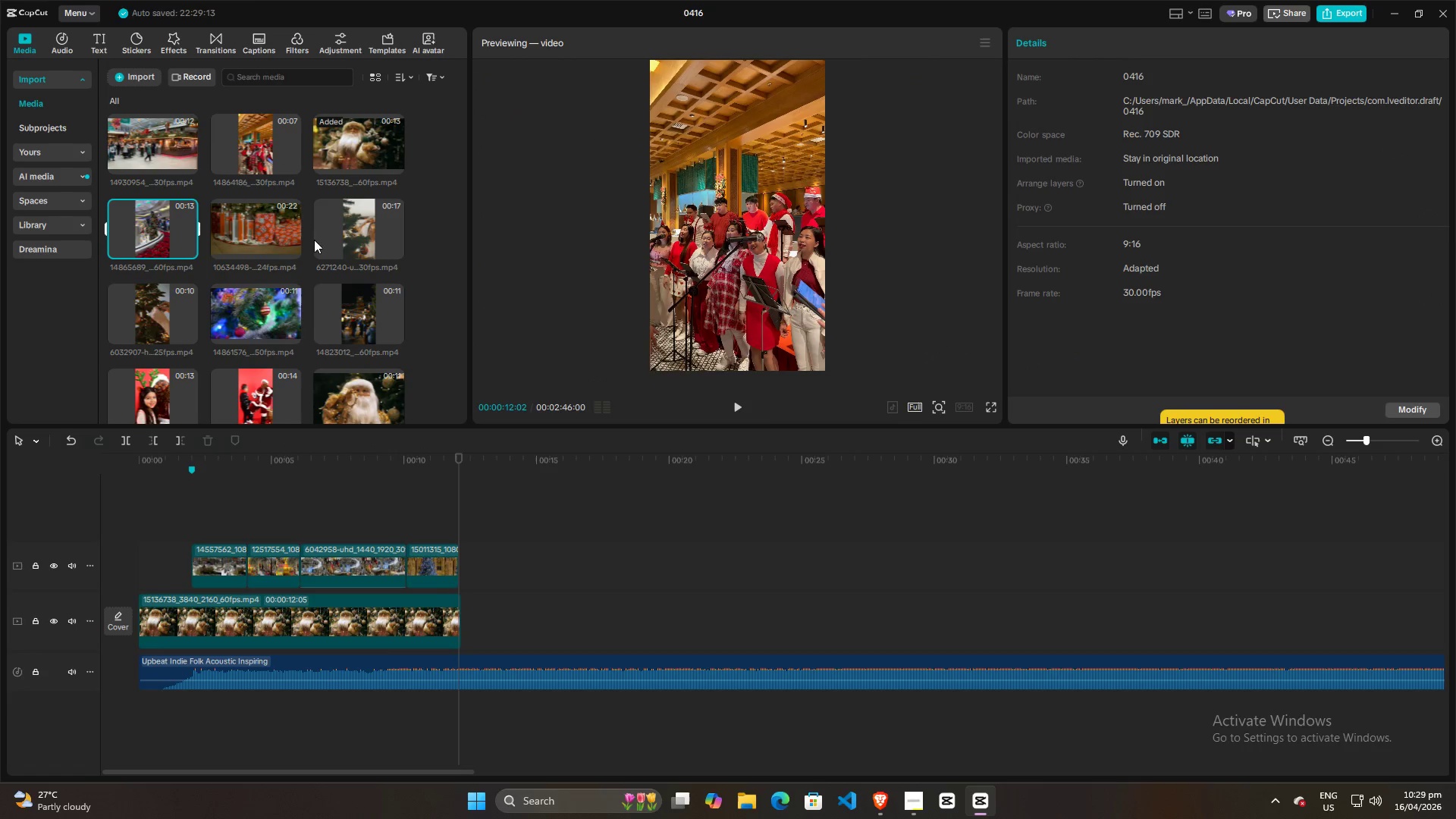 
left_click([347, 226])
 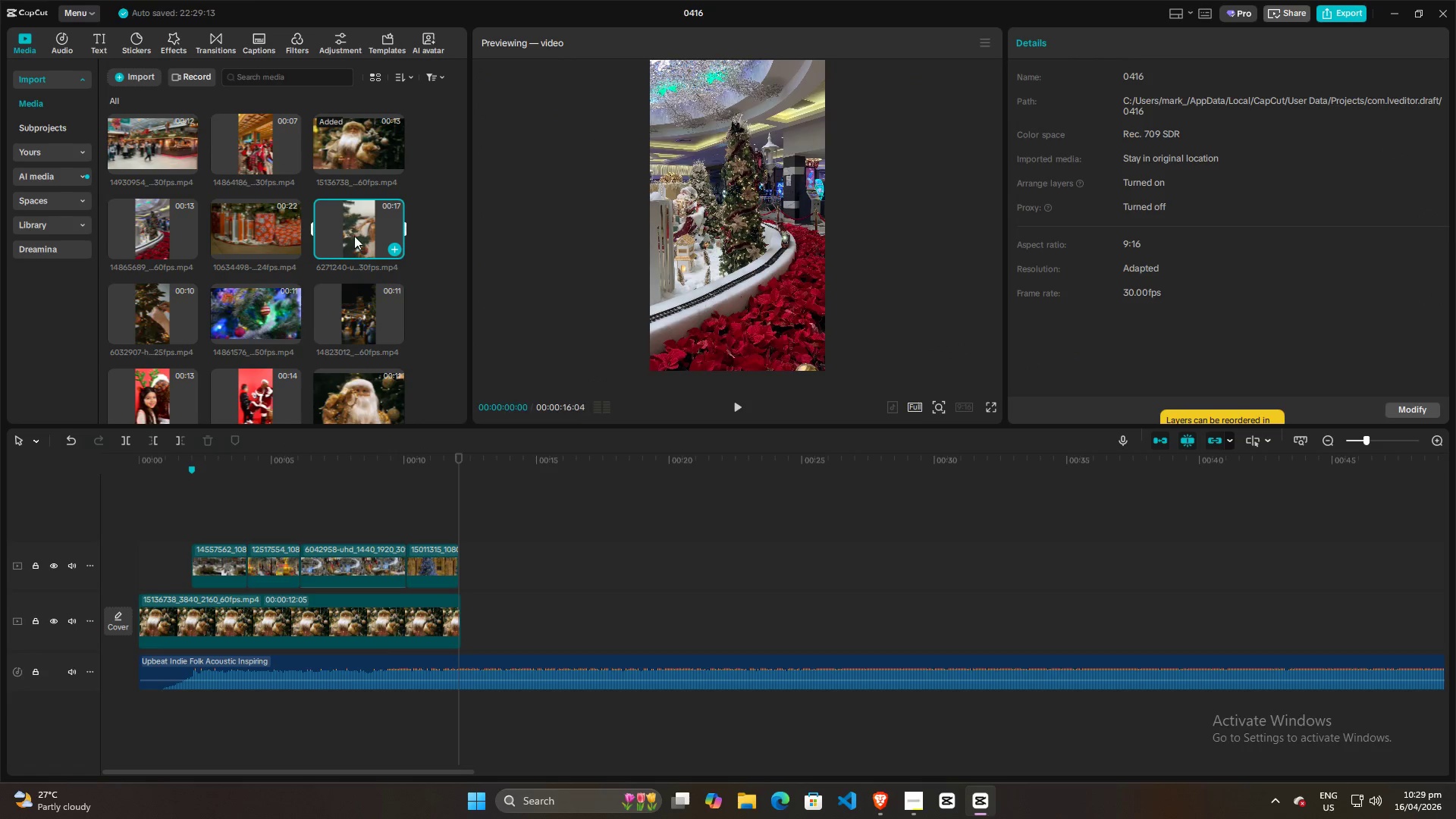 
mouse_move([372, 293])
 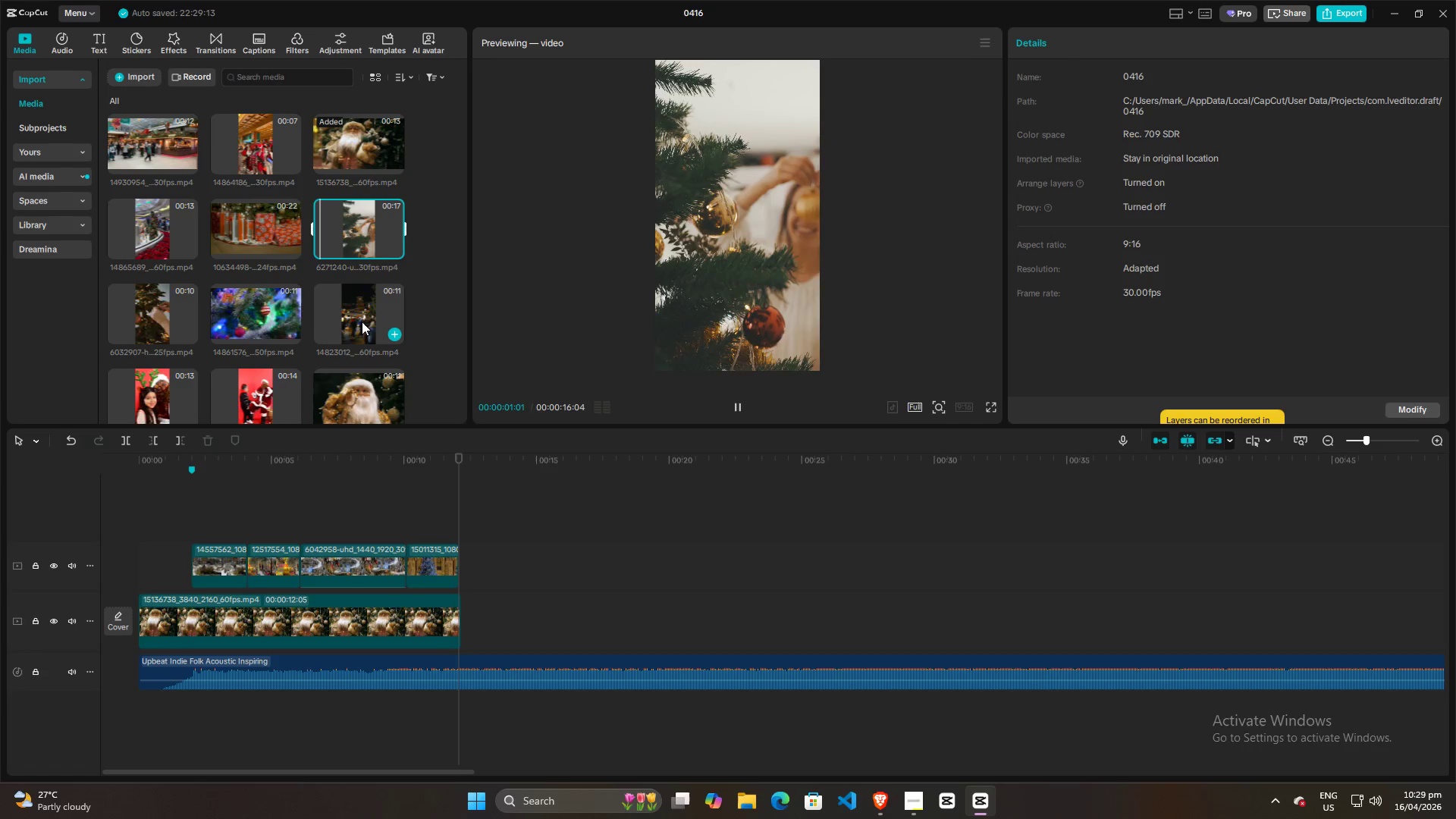 
left_click([362, 323])
 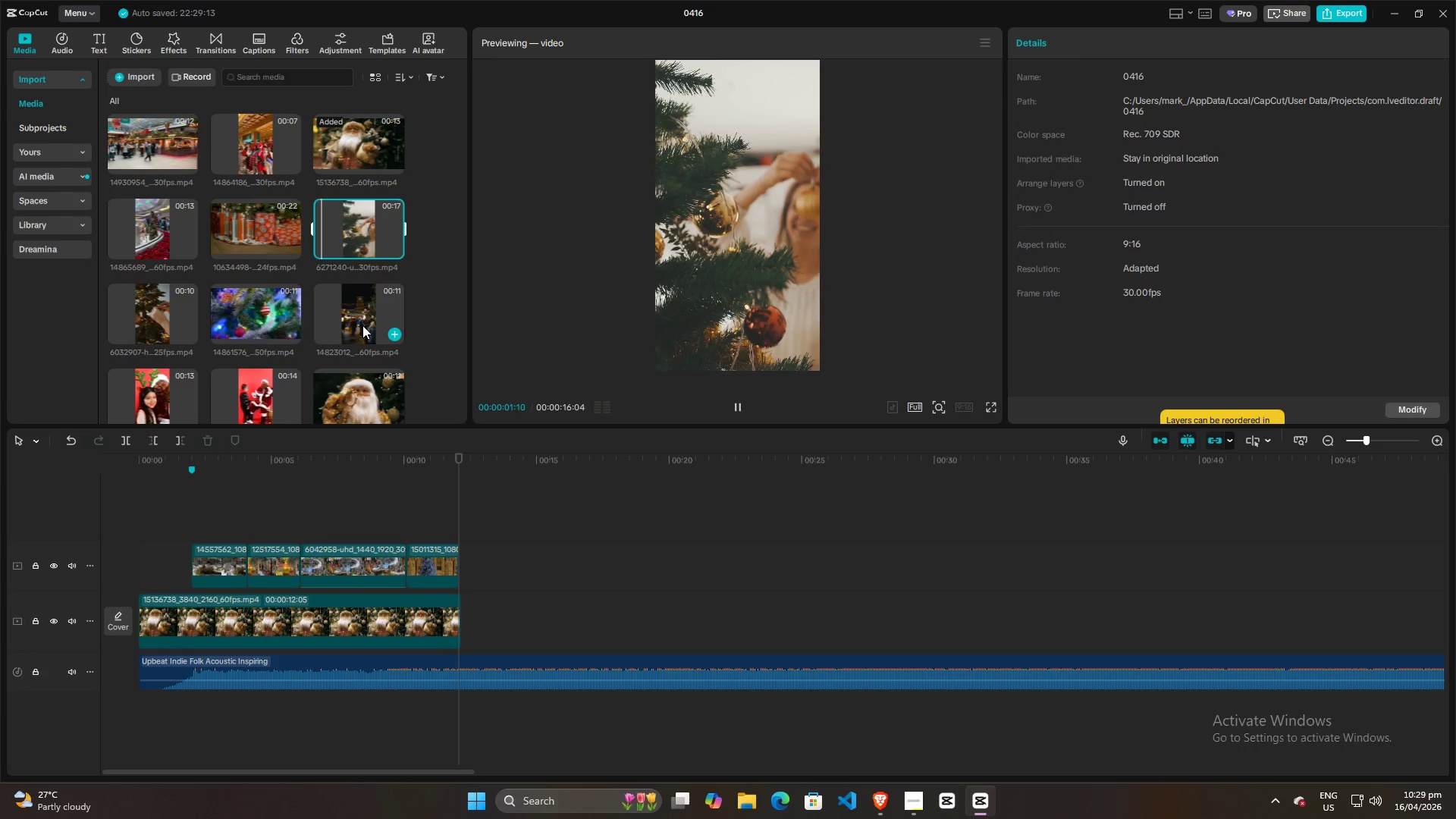 
scroll: coordinate [363, 325], scroll_direction: down, amount: 4.0
 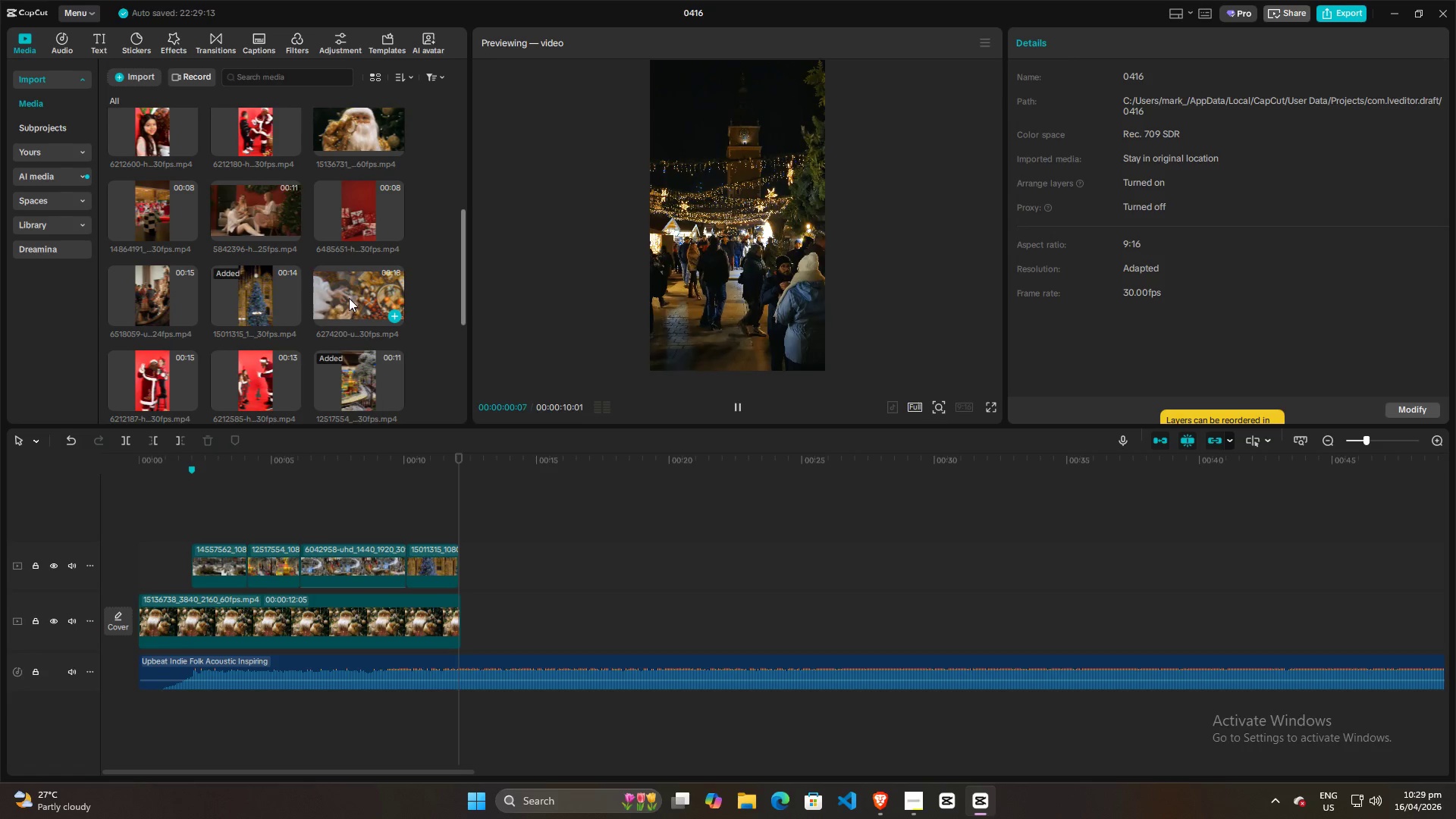 
left_click([342, 298])
 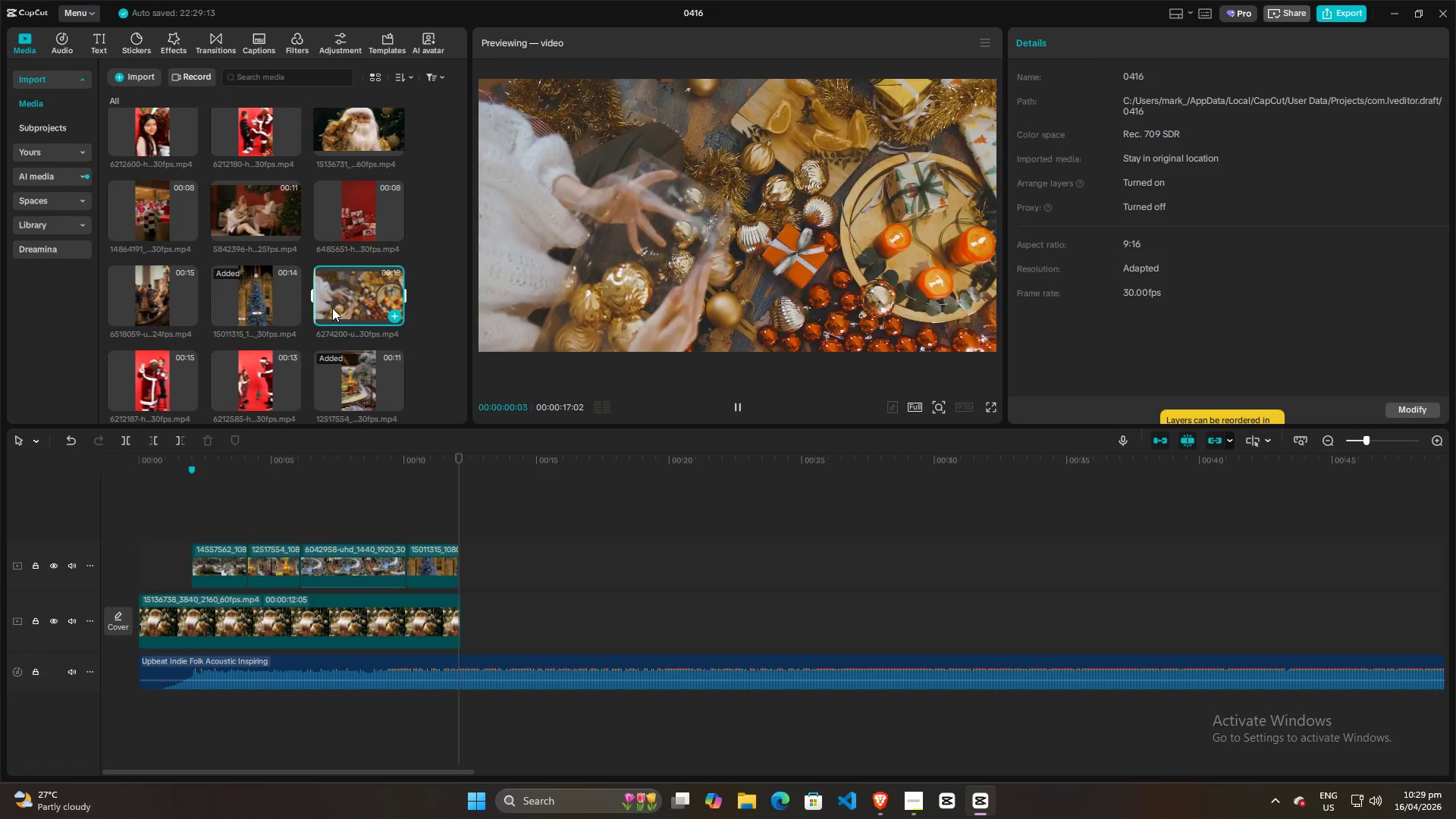 
scroll: coordinate [332, 308], scroll_direction: down, amount: 2.0
 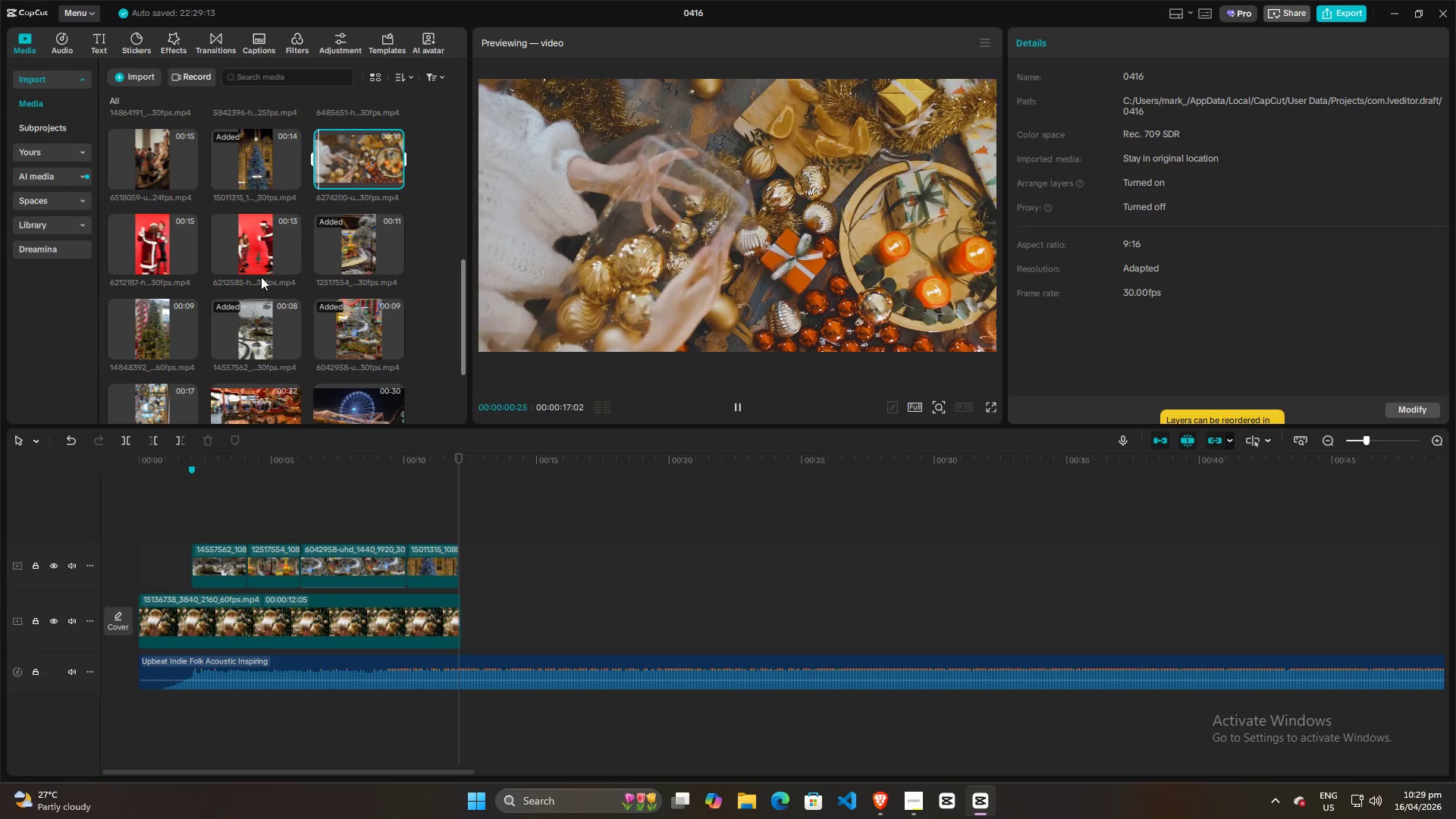 
left_click([224, 246])
 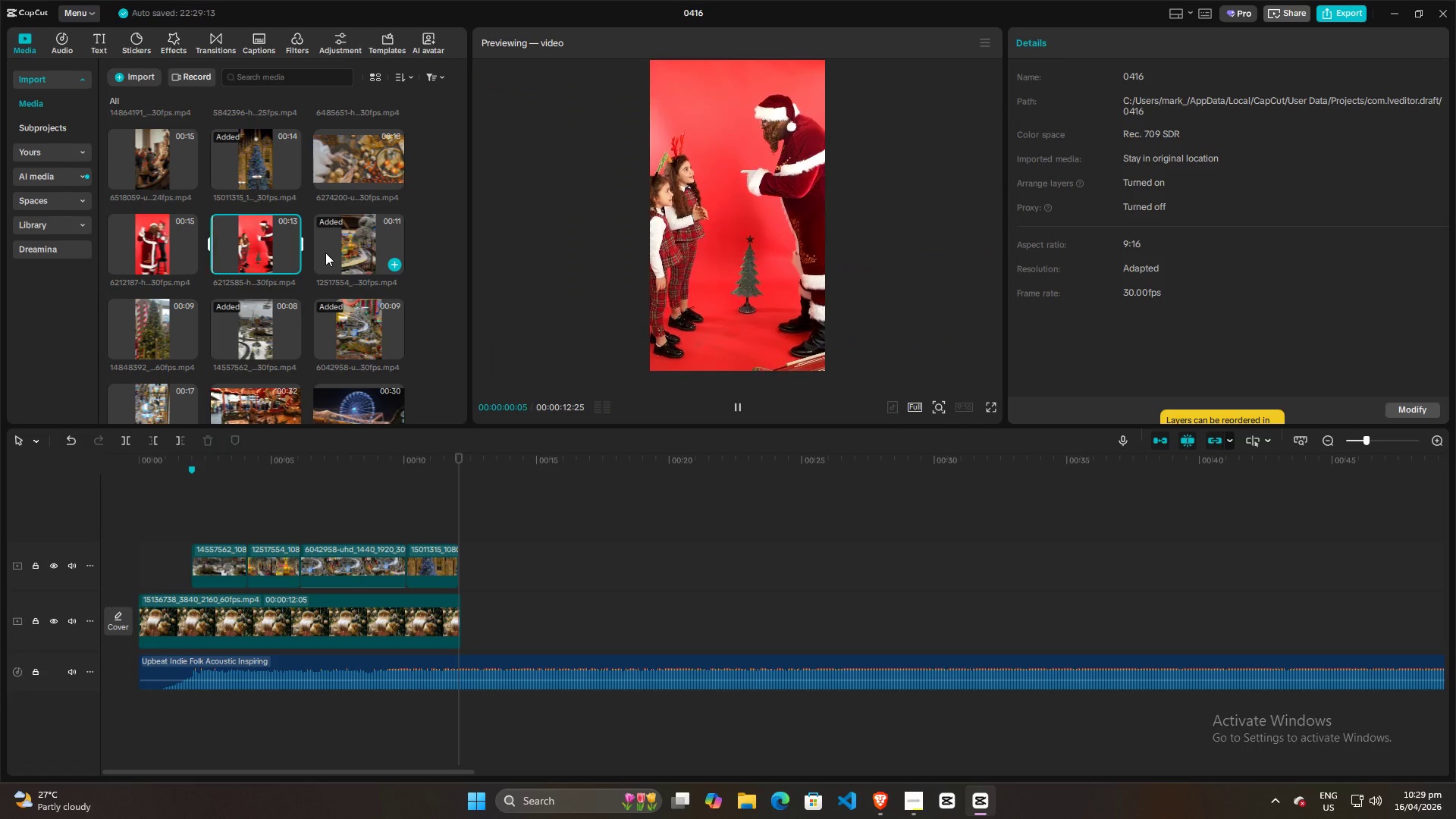 
double_click([341, 340])
 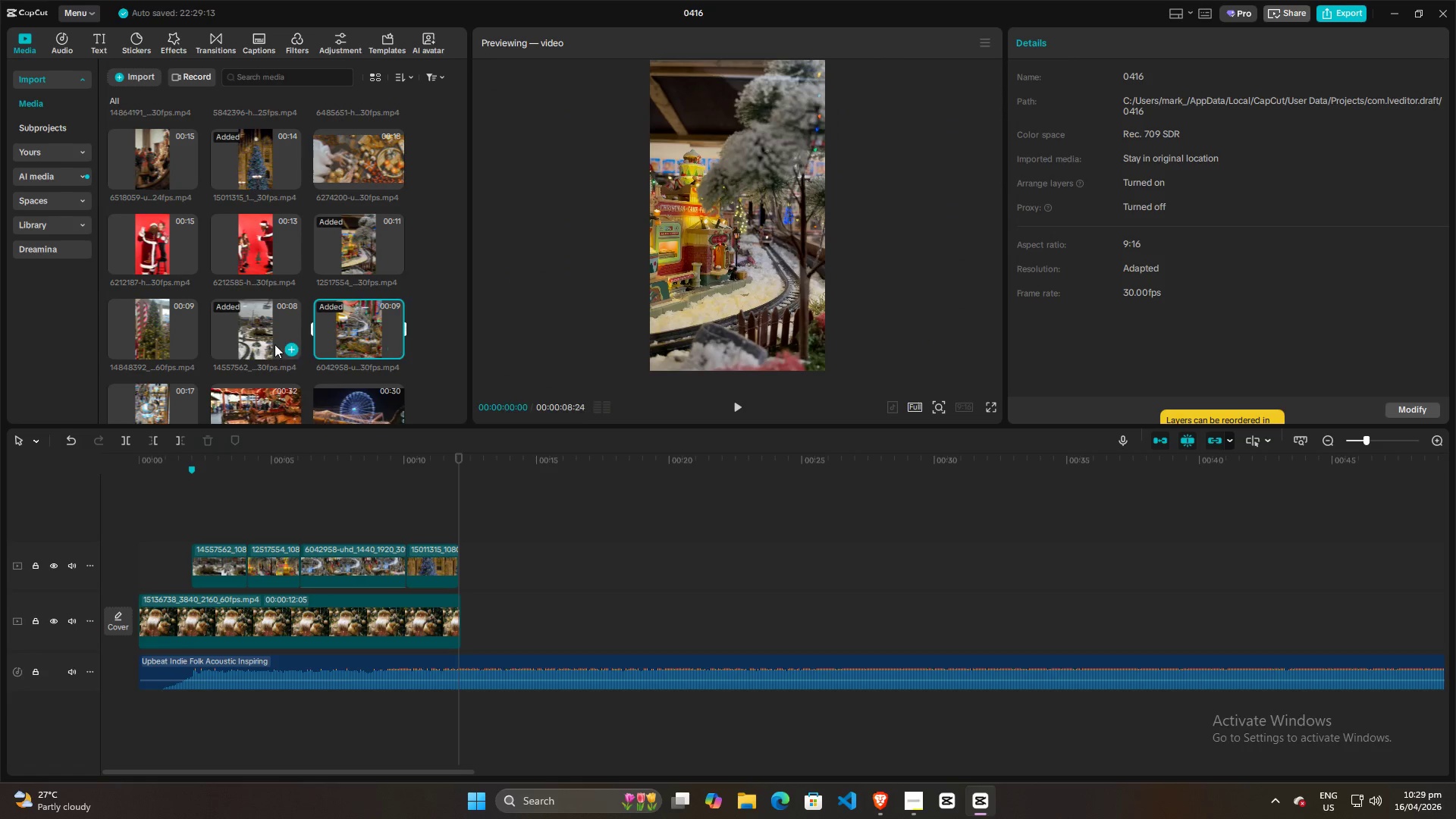 
left_click([146, 190])
 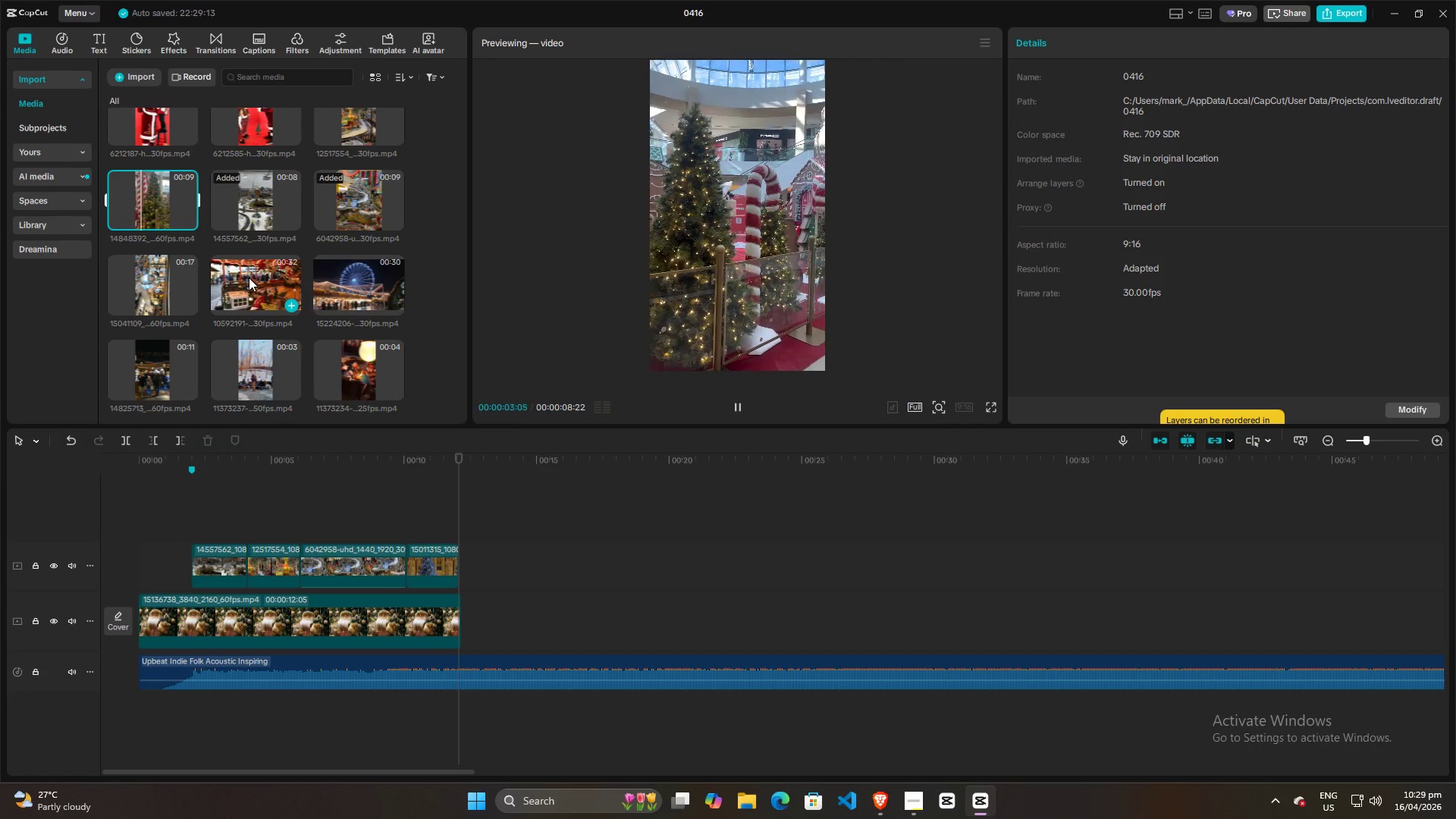 
scroll: coordinate [272, 344], scroll_direction: down, amount: 3.0
 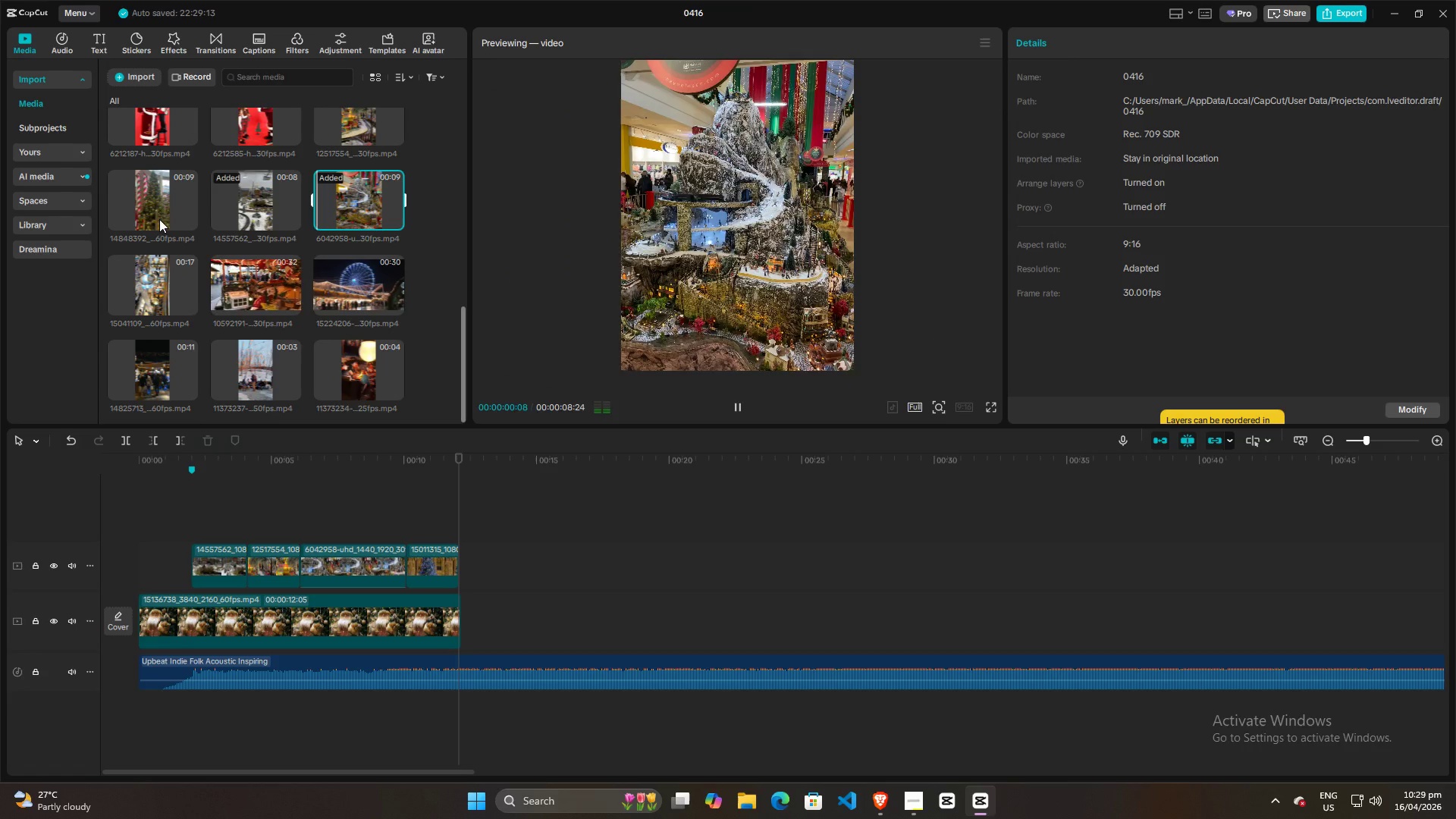 
wait(5.03)
 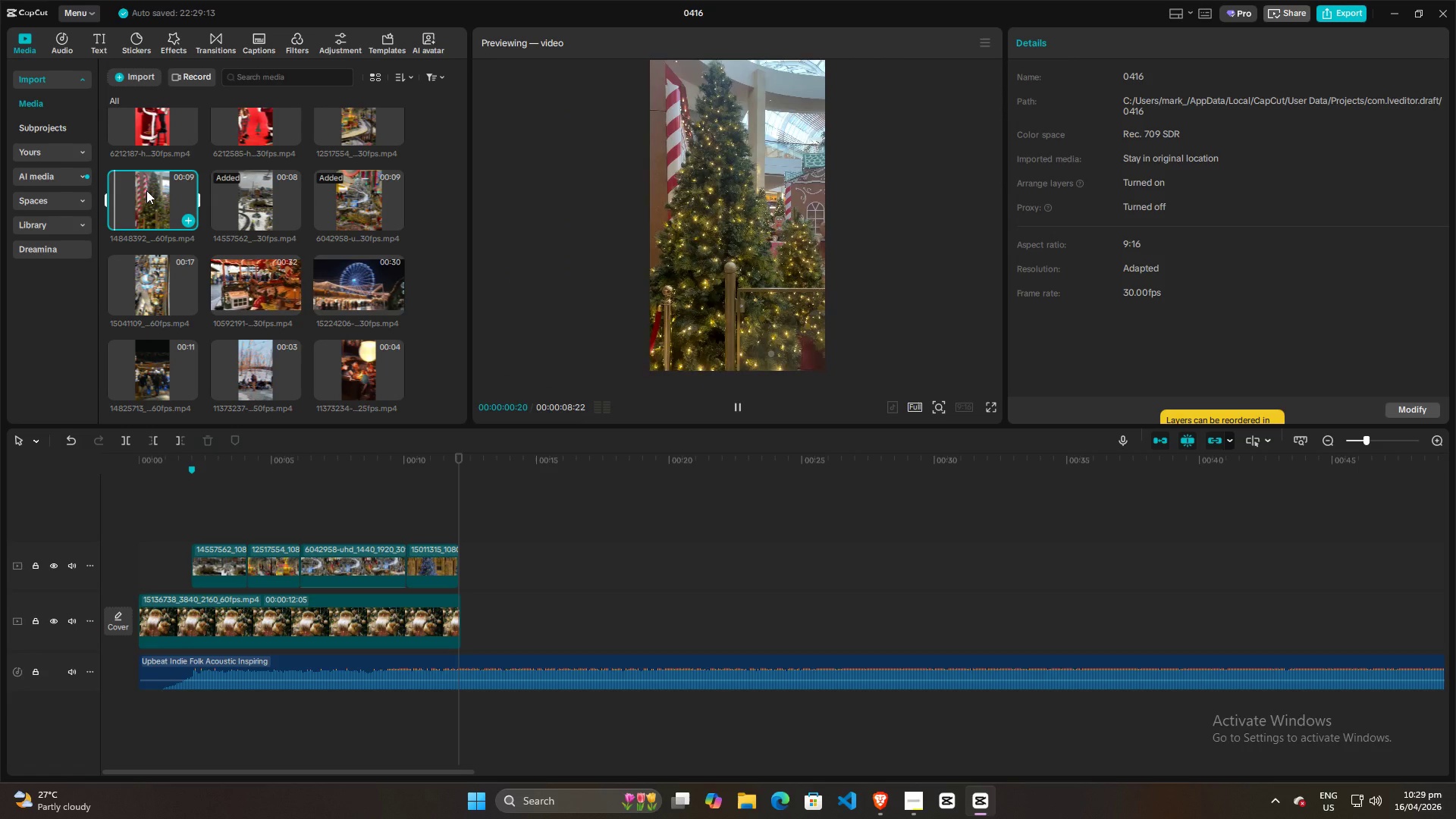 
left_click([133, 278])
 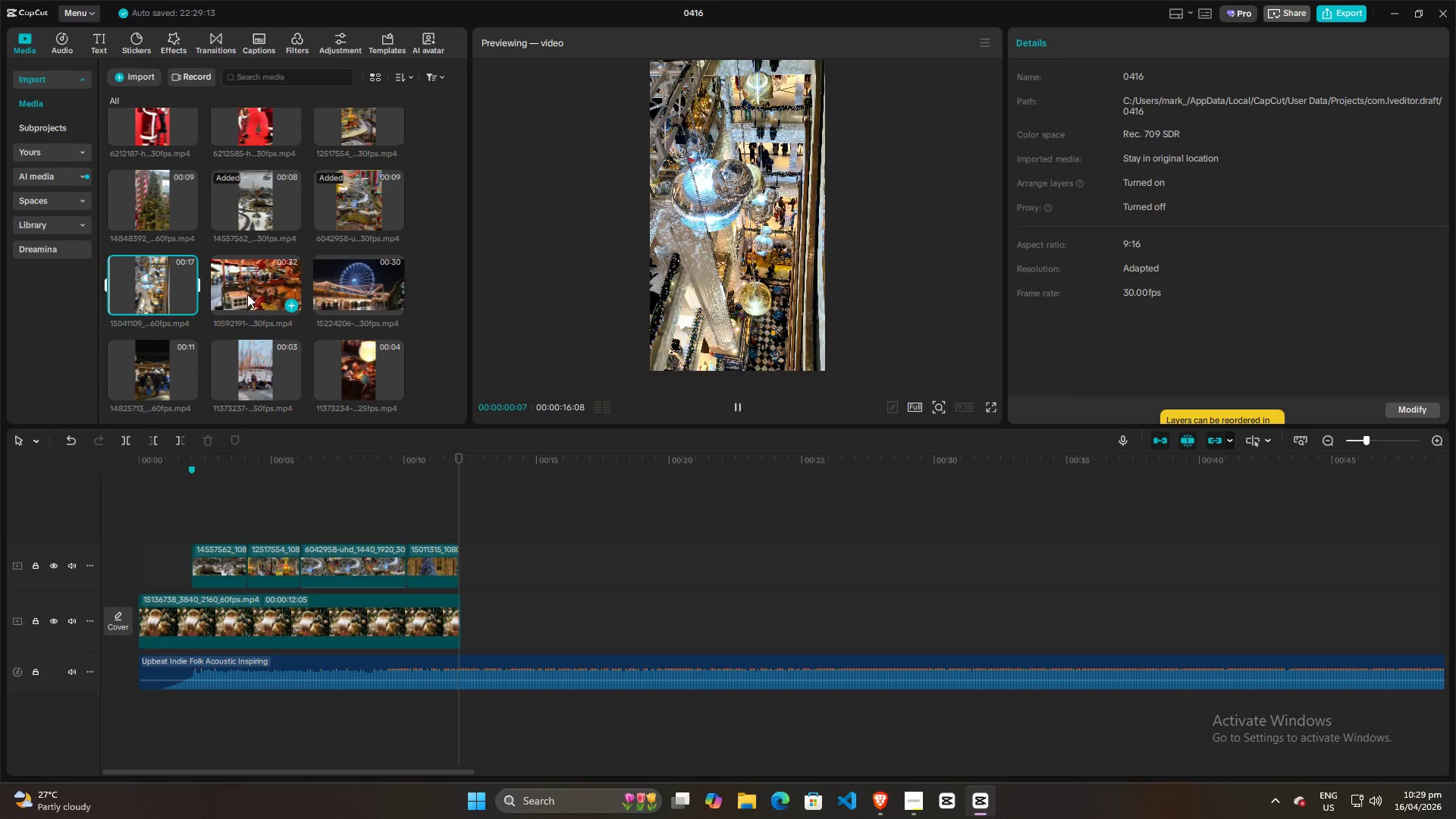 
left_click([247, 292])
 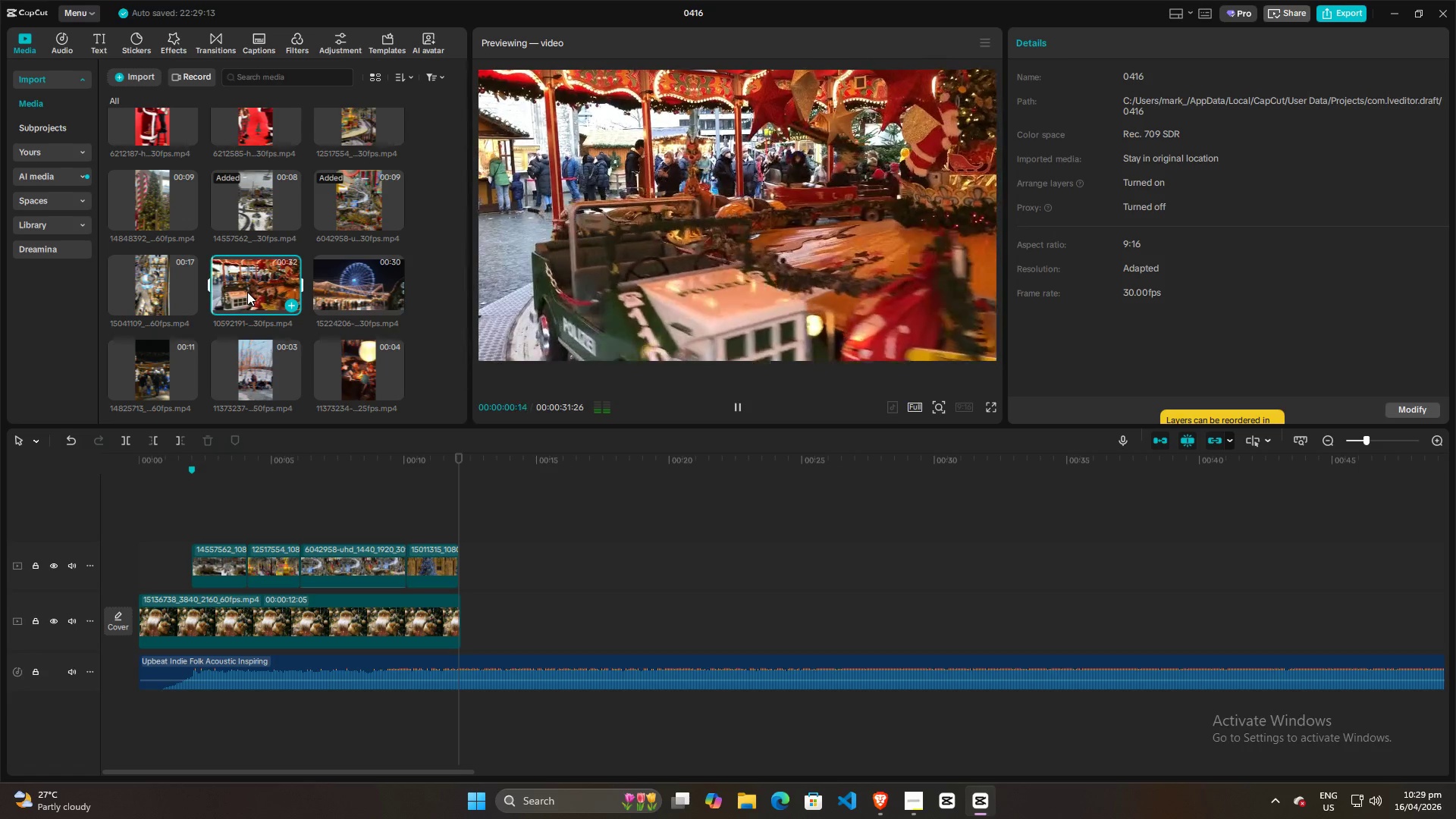 
left_click([140, 278])
 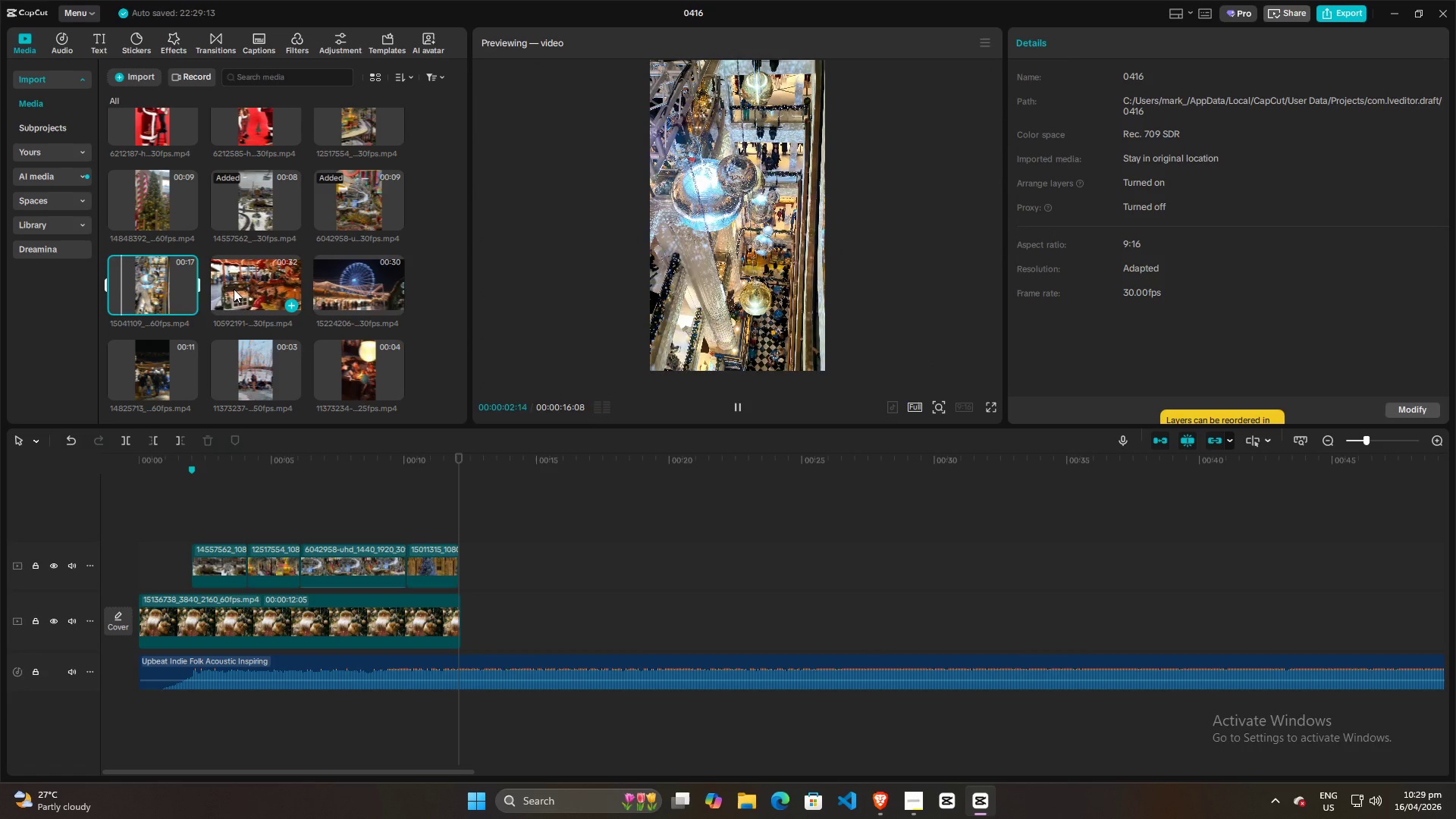 
left_click([153, 212])
 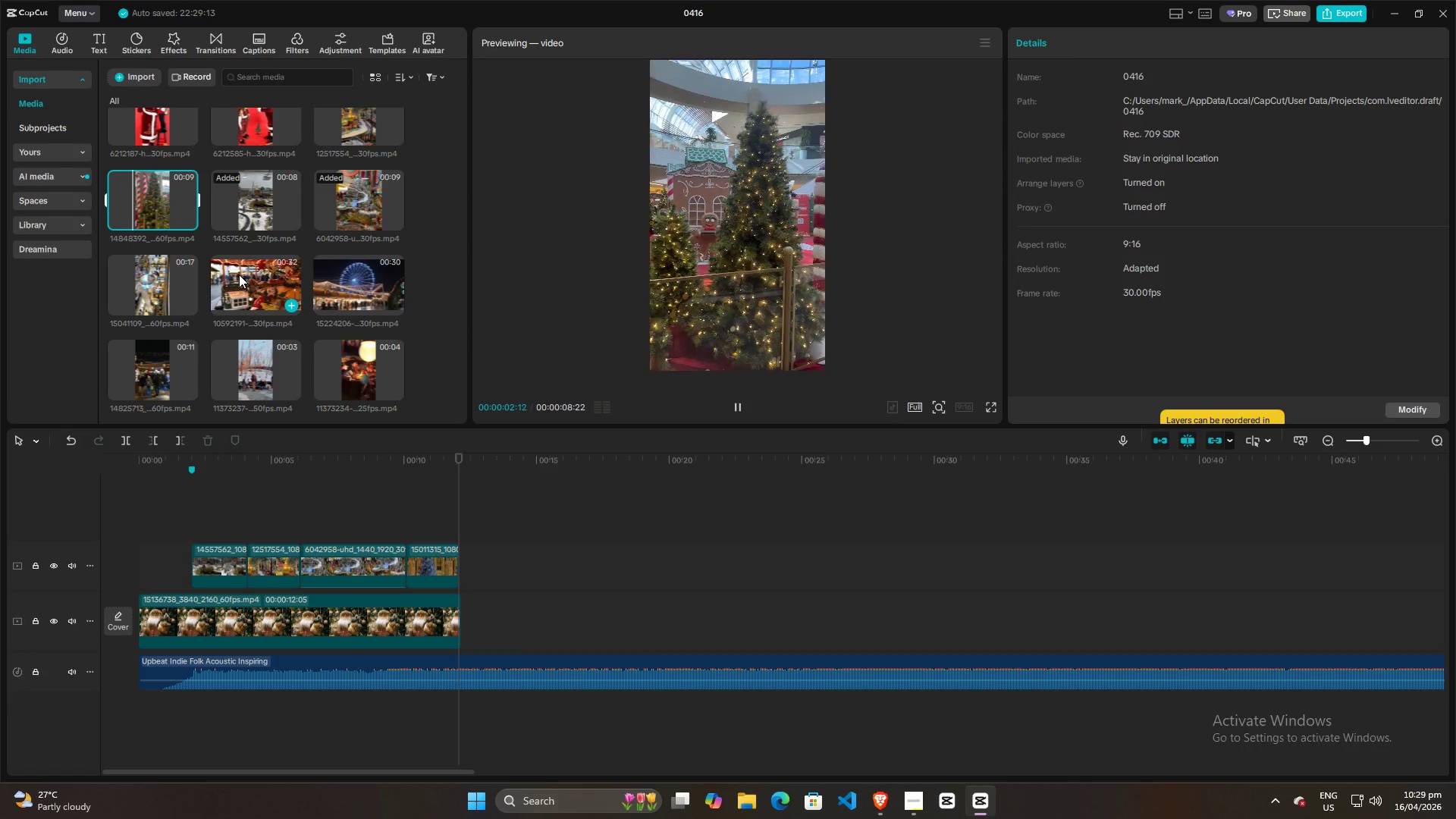 
scroll: coordinate [276, 337], scroll_direction: up, amount: 12.0
 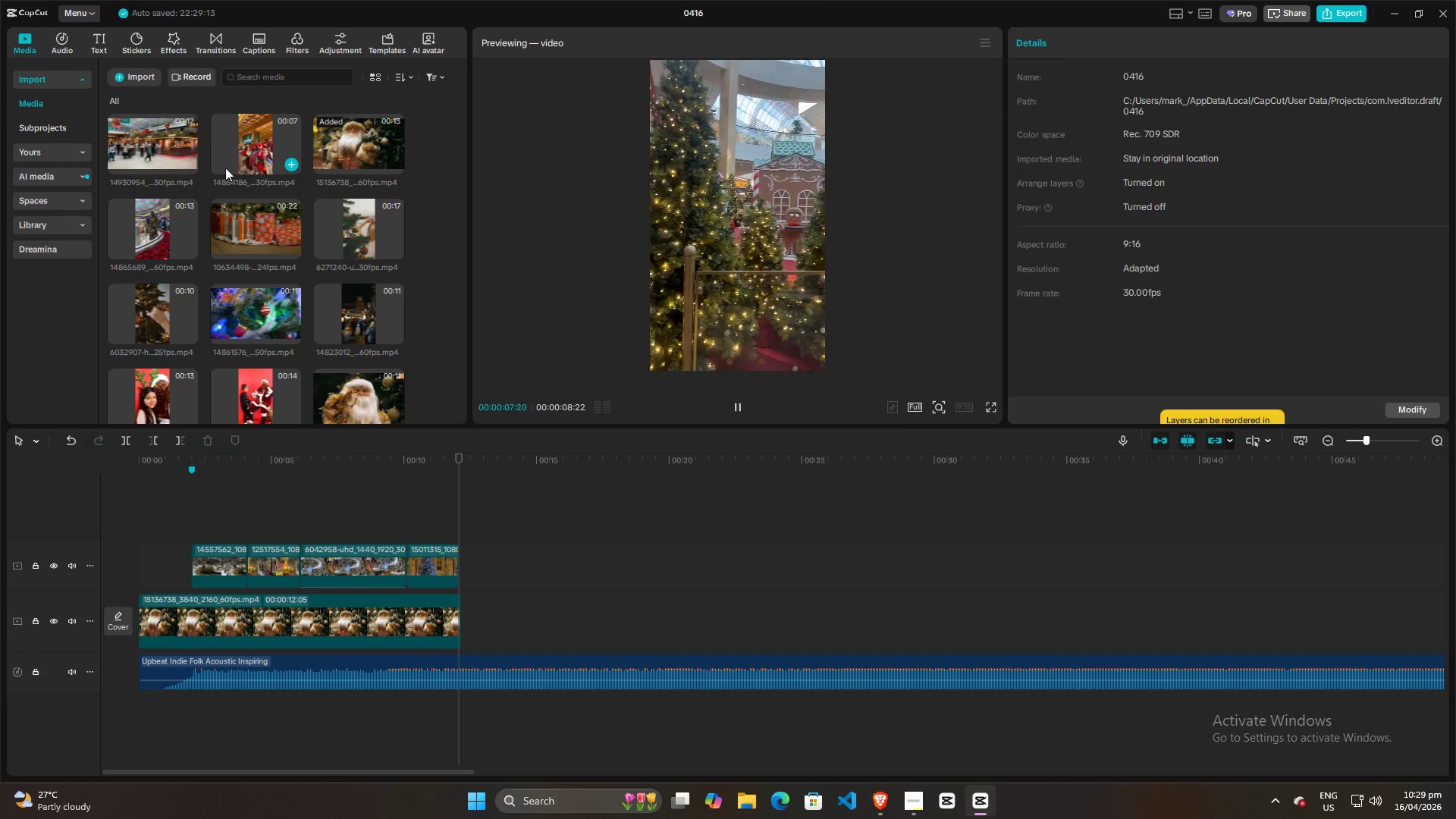 
left_click([259, 151])
 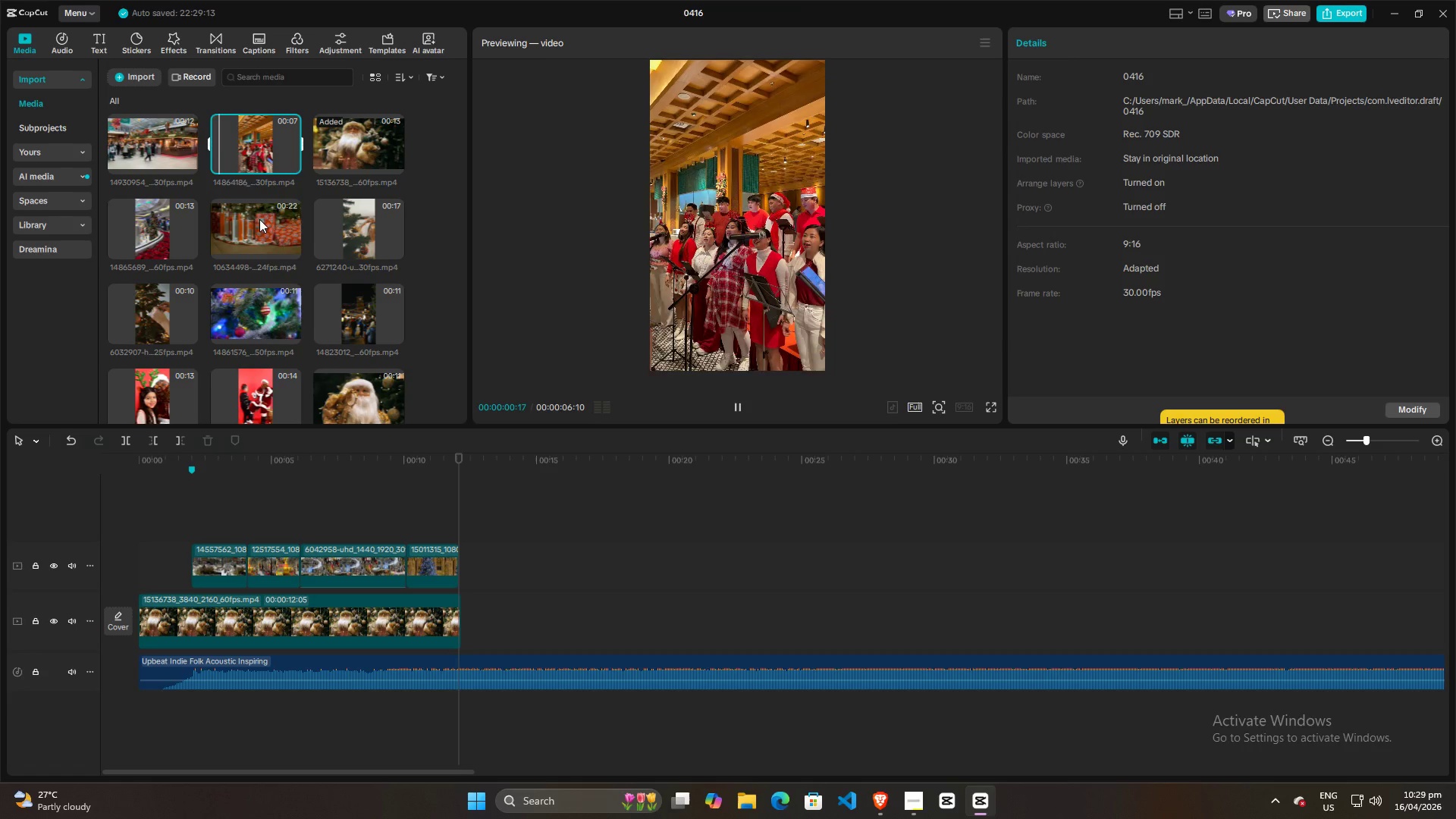 
left_click([163, 130])
 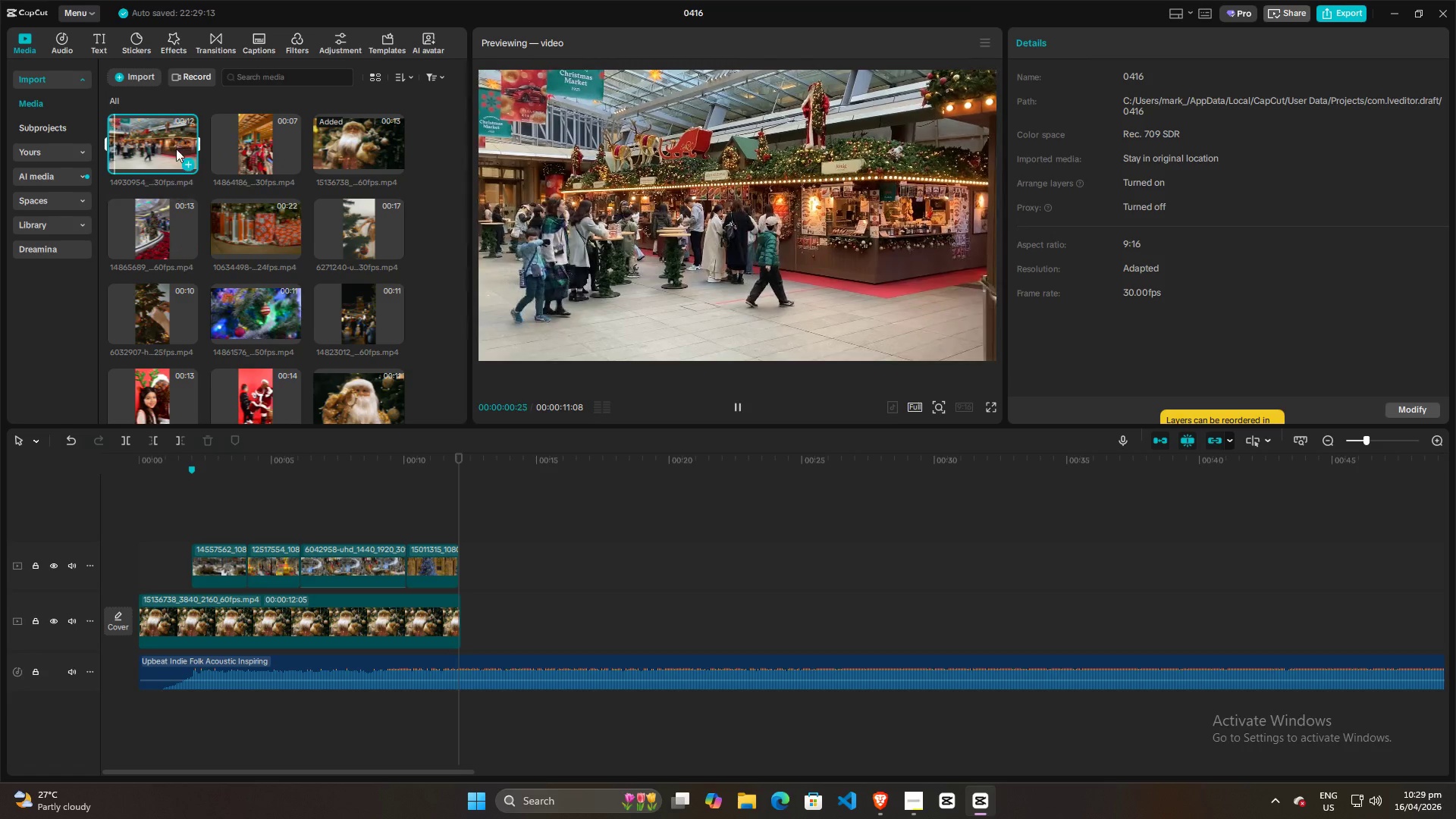 
left_click_drag(start_coordinate=[160, 124], to_coordinate=[460, 568])
 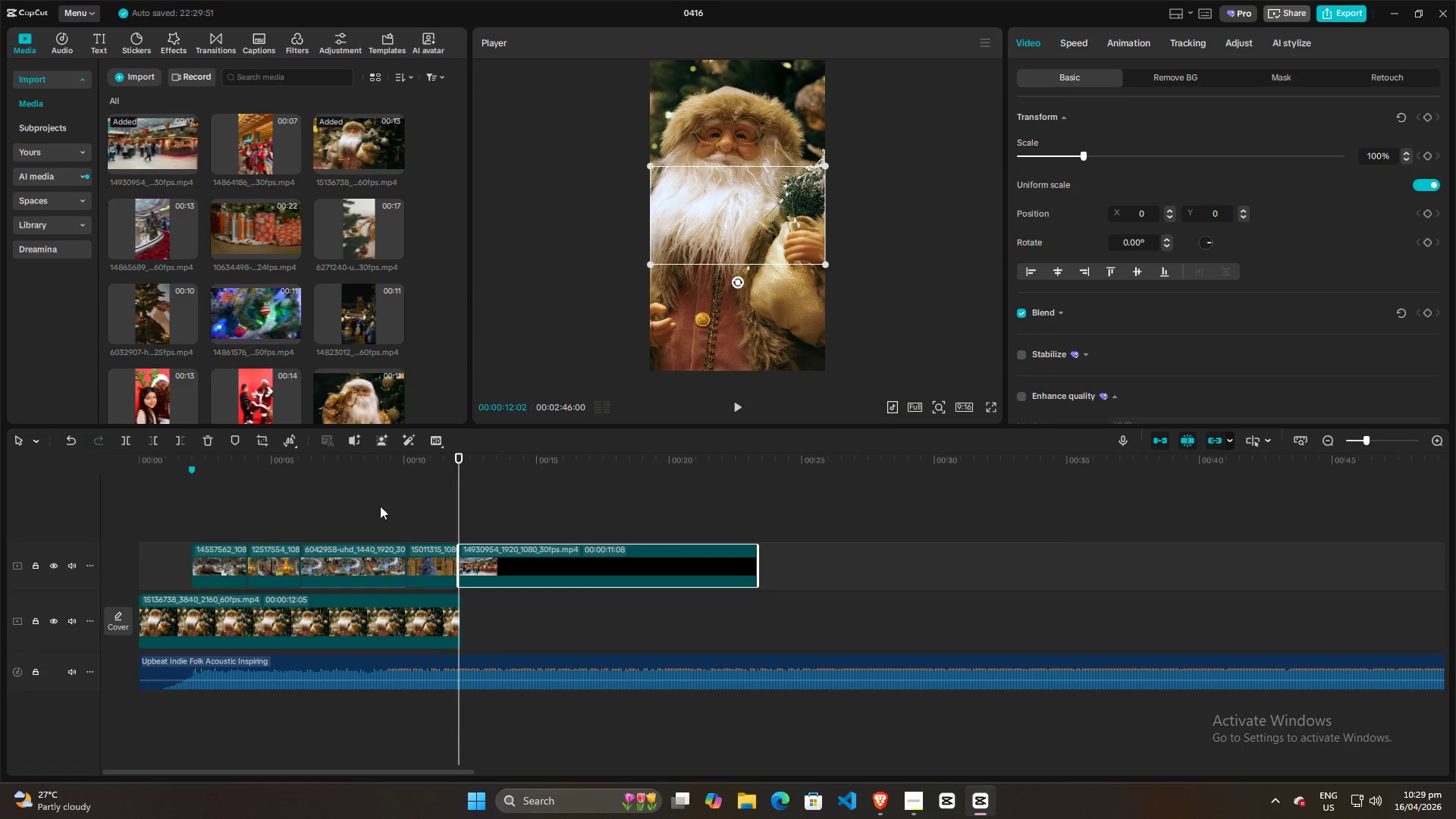 
left_click([359, 523])
 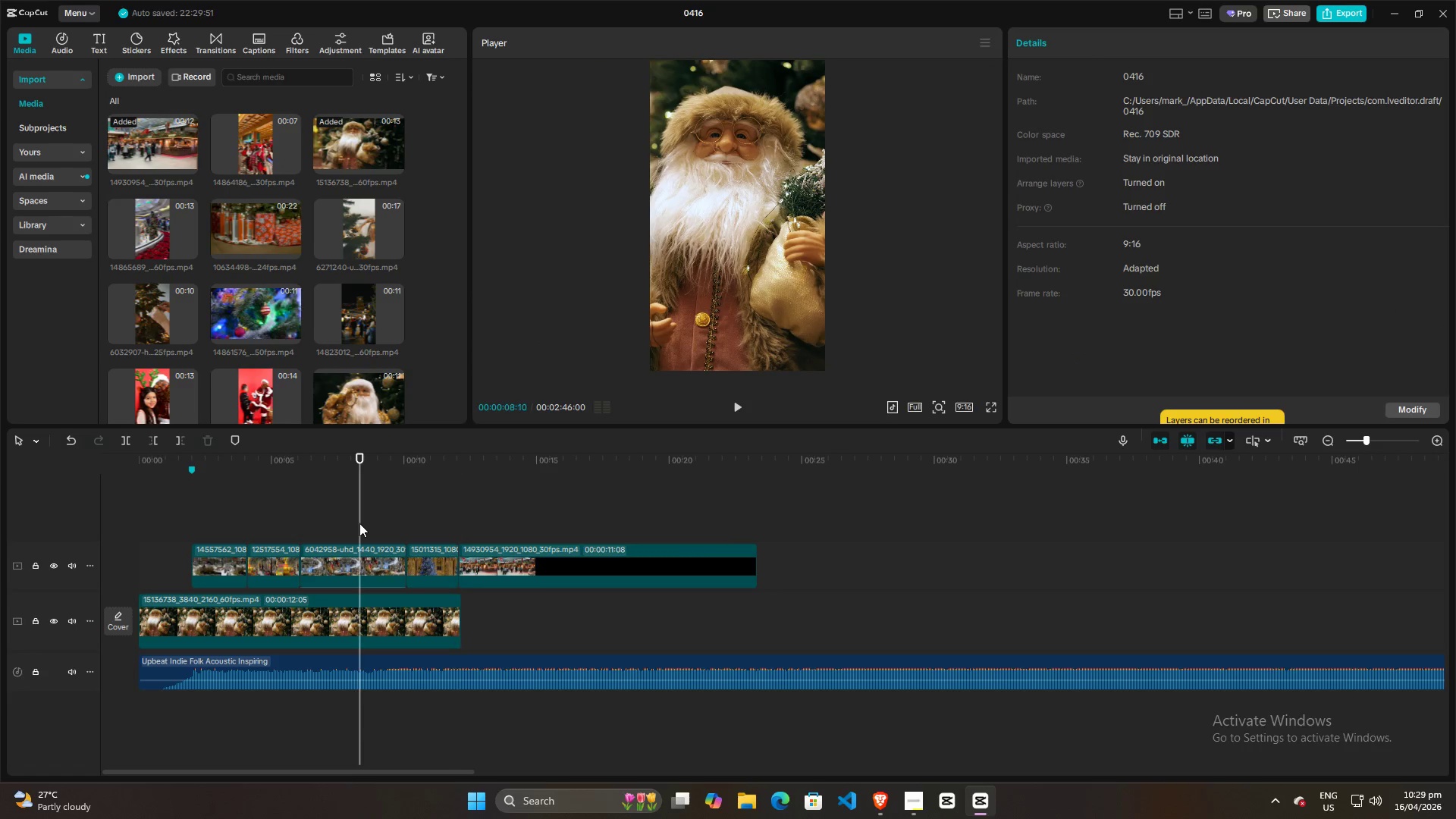 
key(Space)
 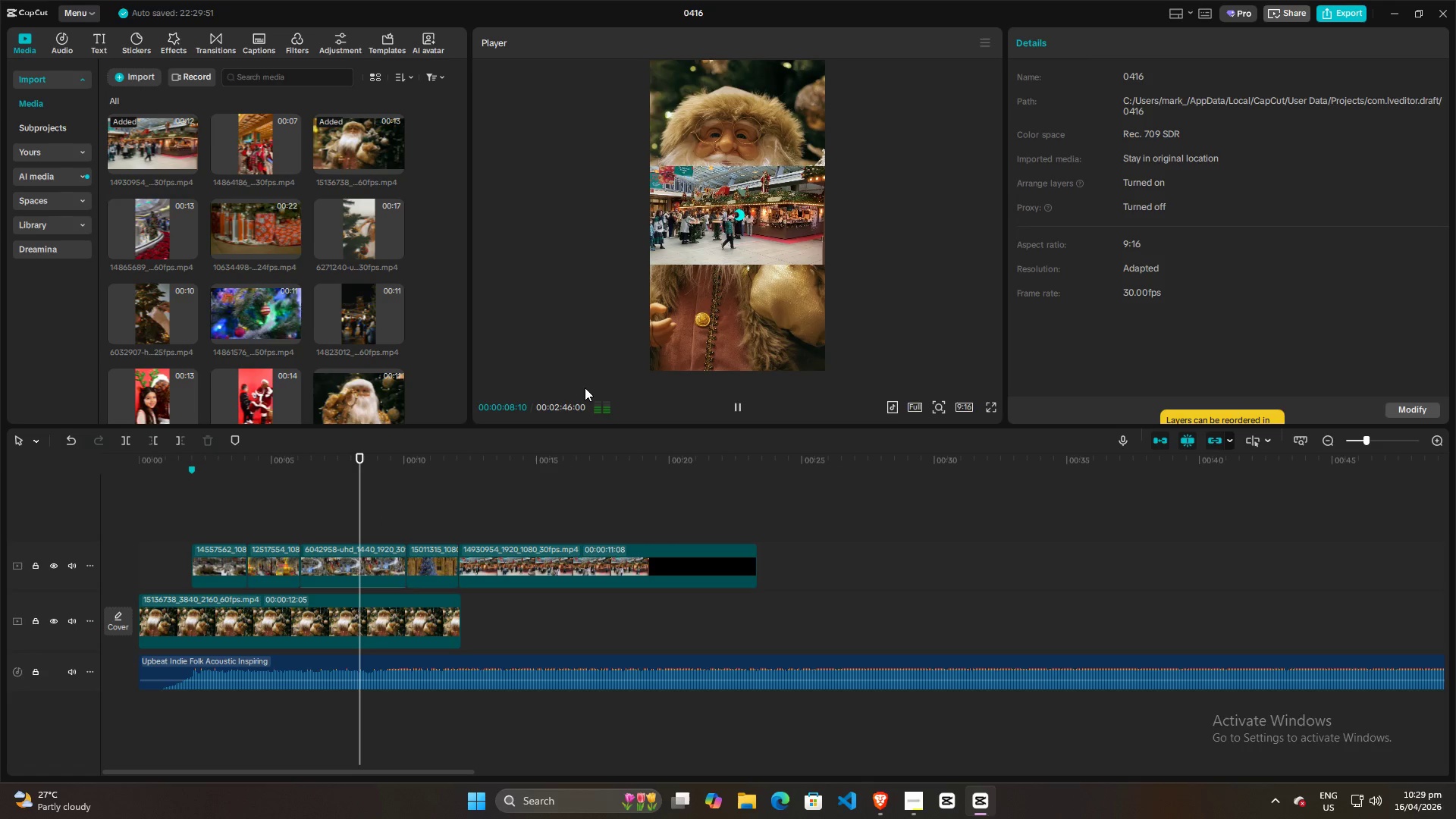 
key(Space)
 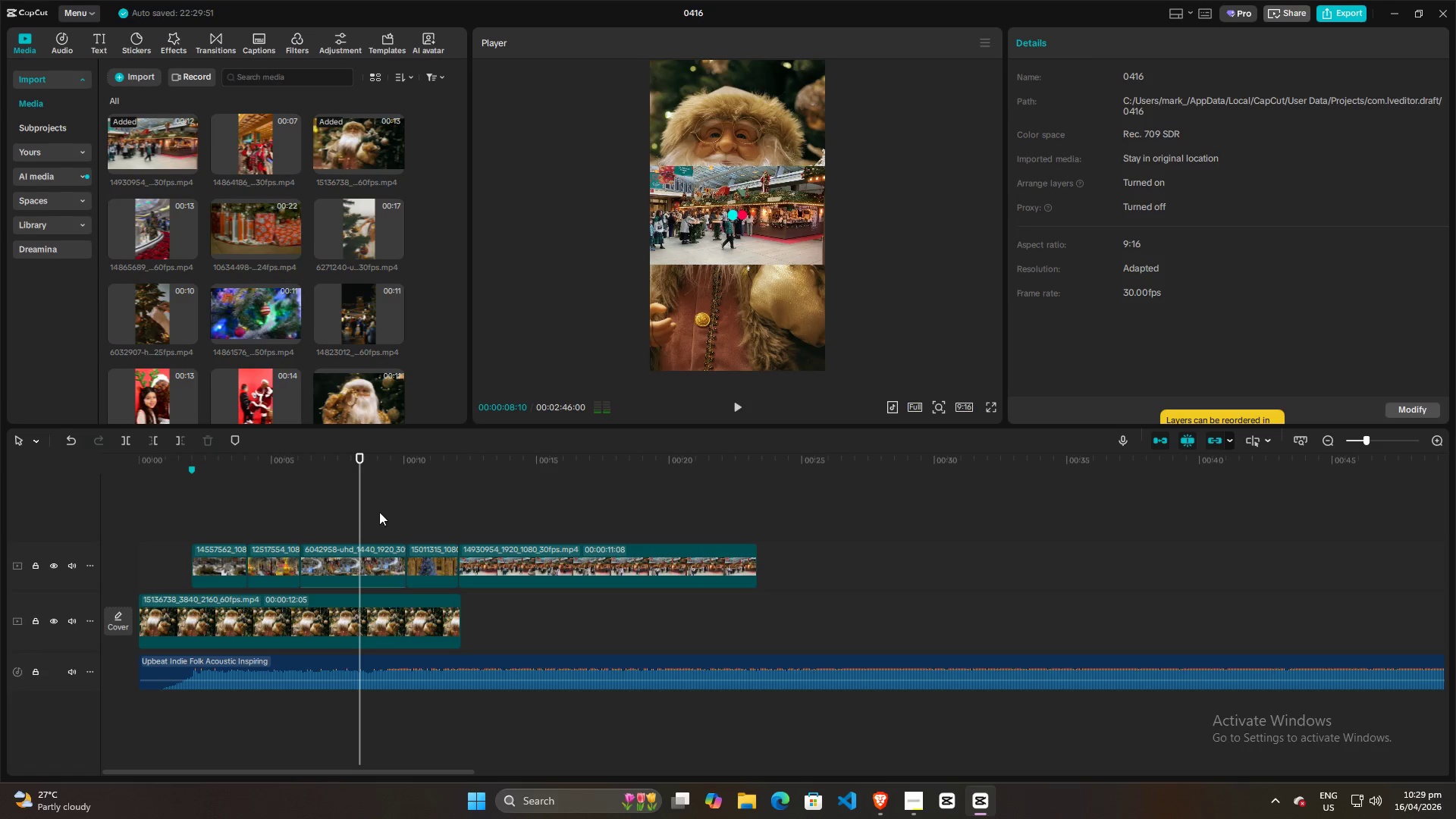 
left_click([362, 510])
 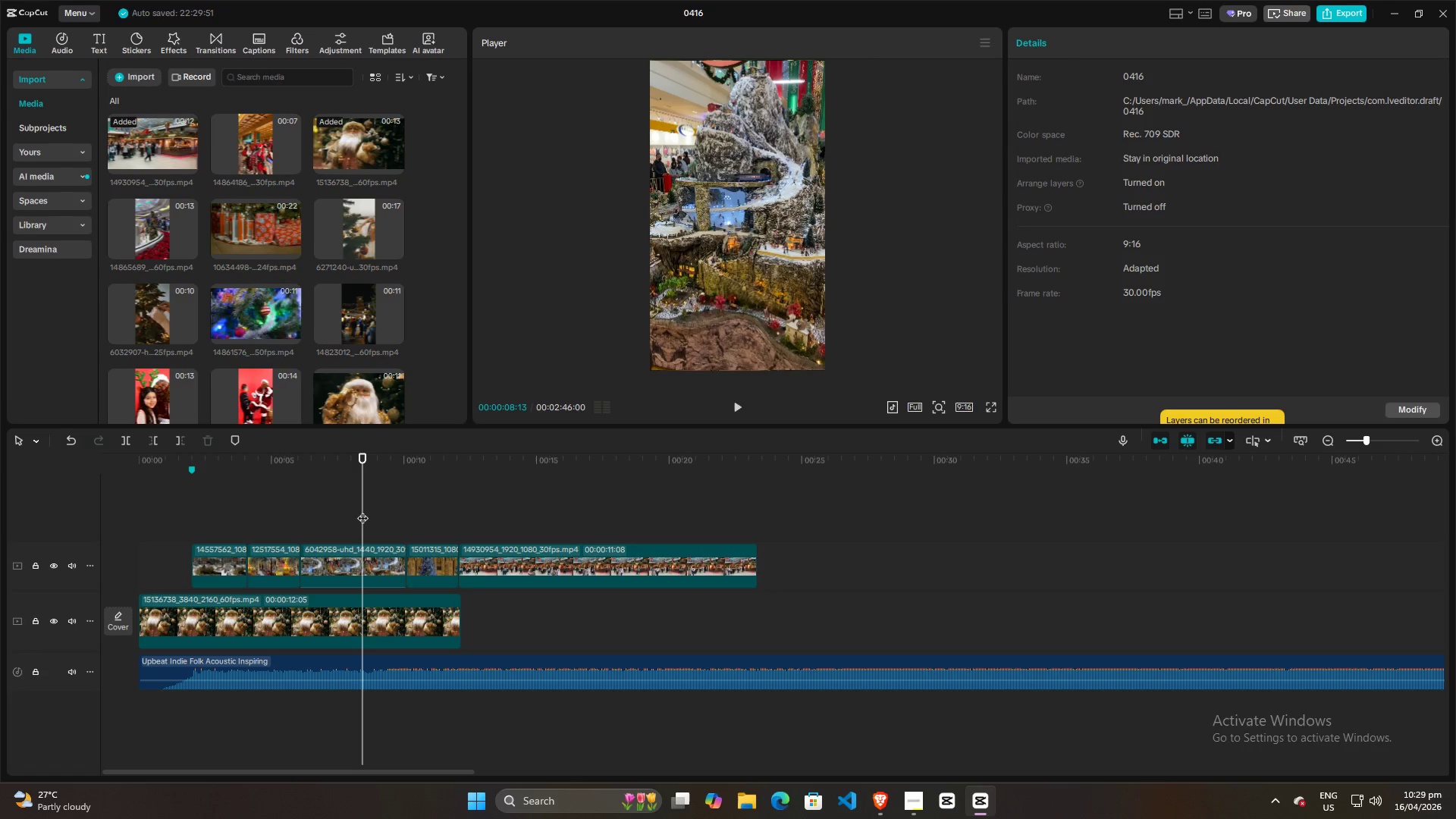 
key(Space)
 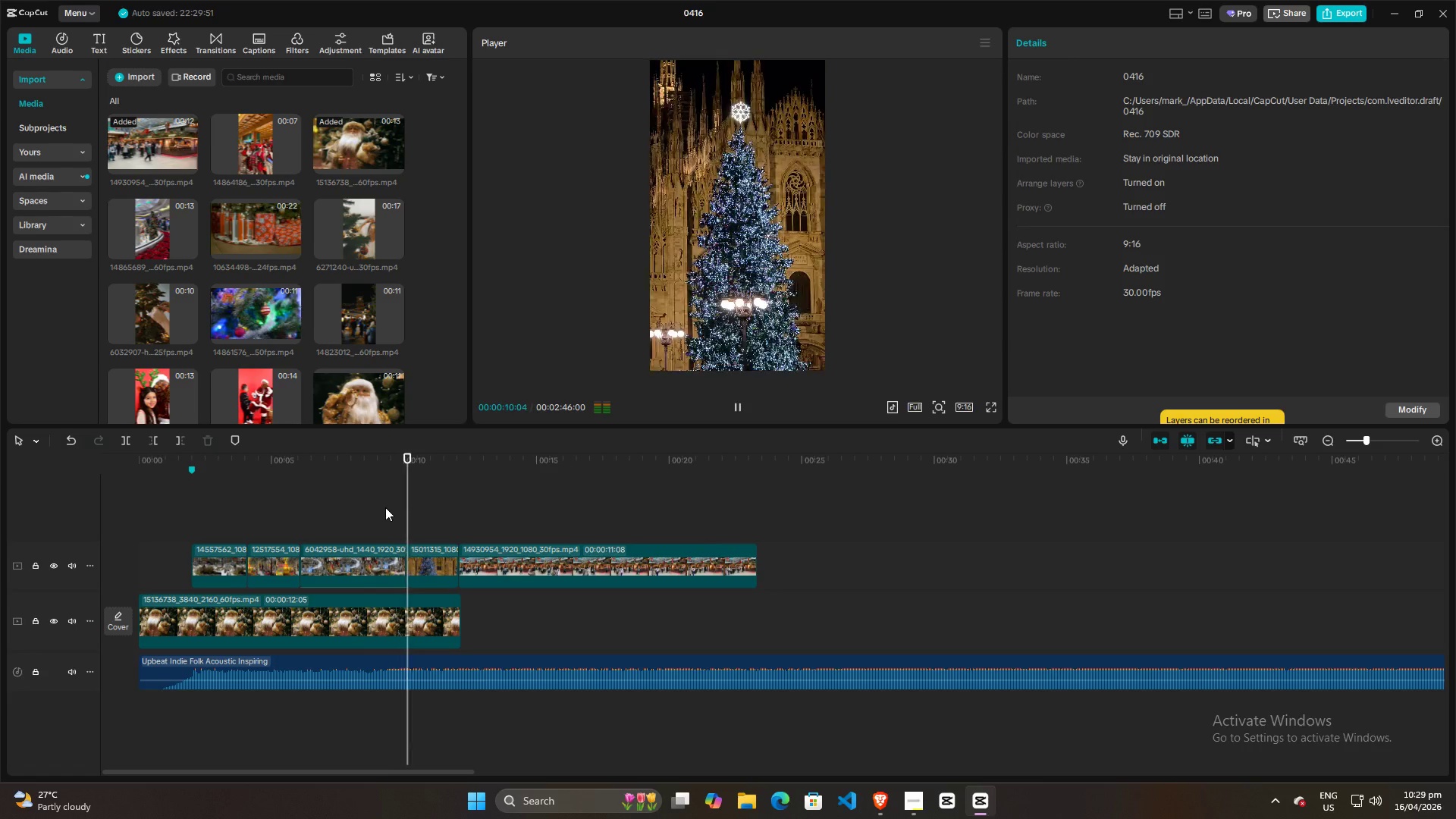 
left_click([263, 516])
 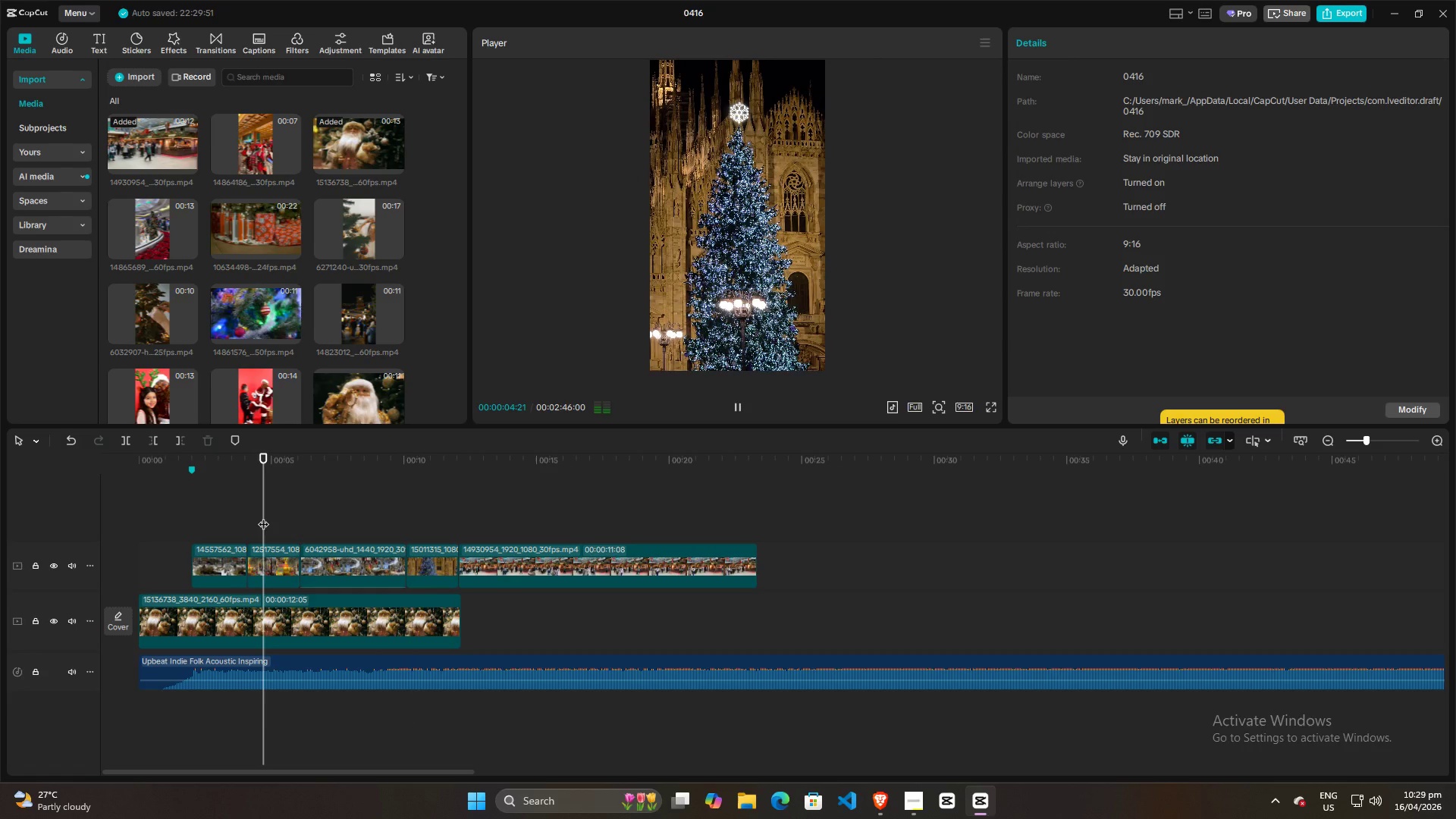 
key(Space)
 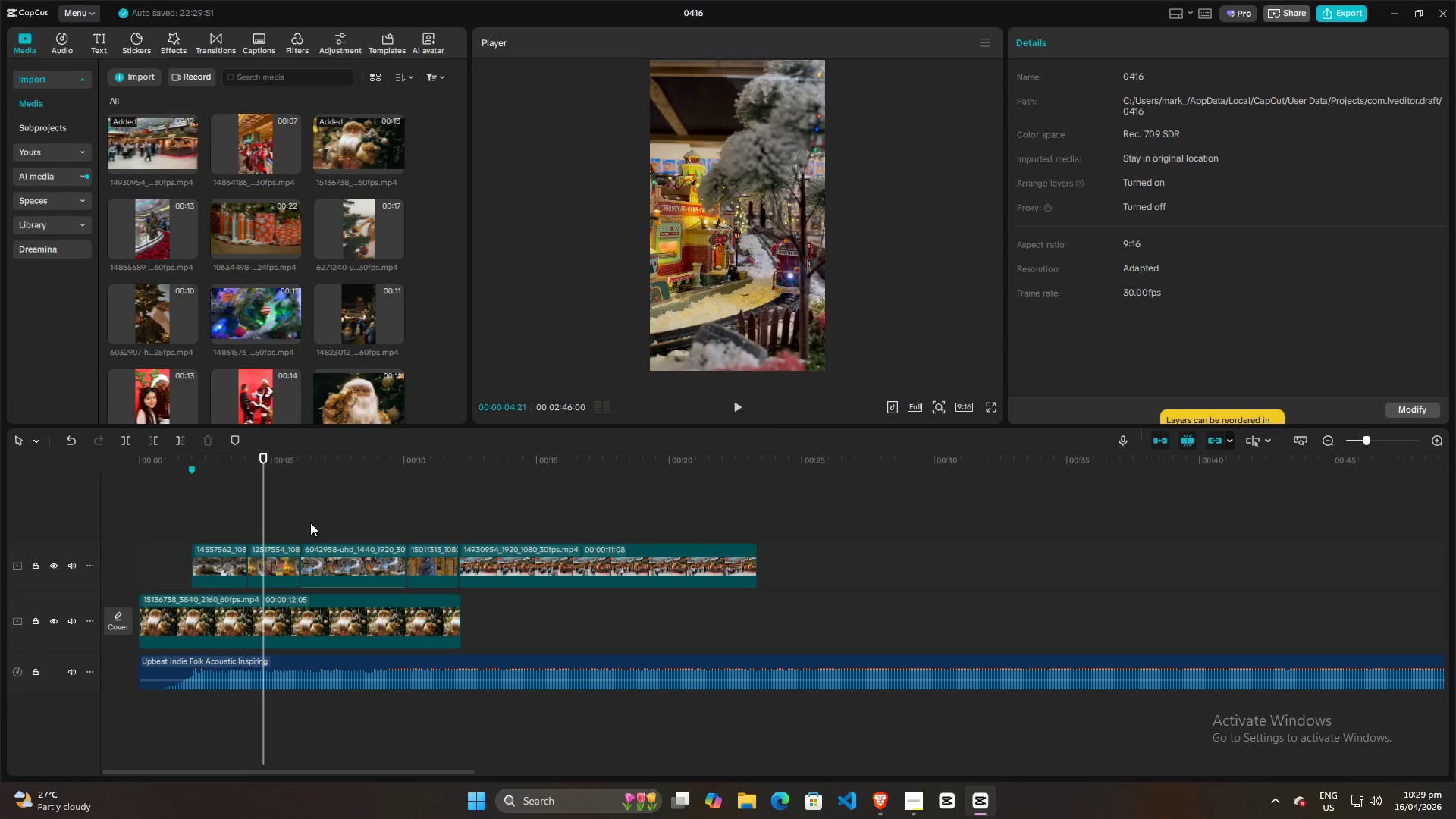 
key(Space)
 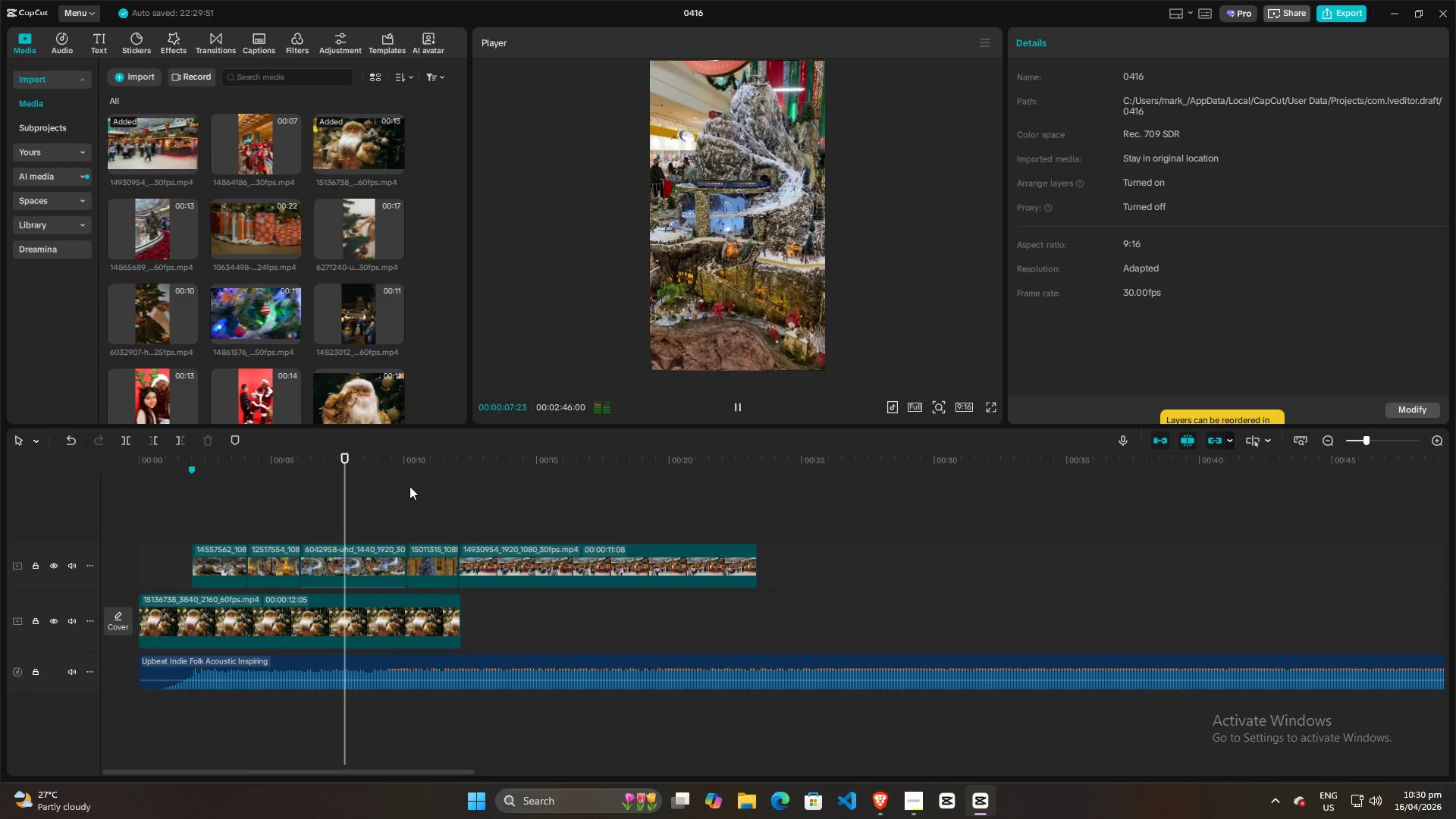 
wait(8.2)
 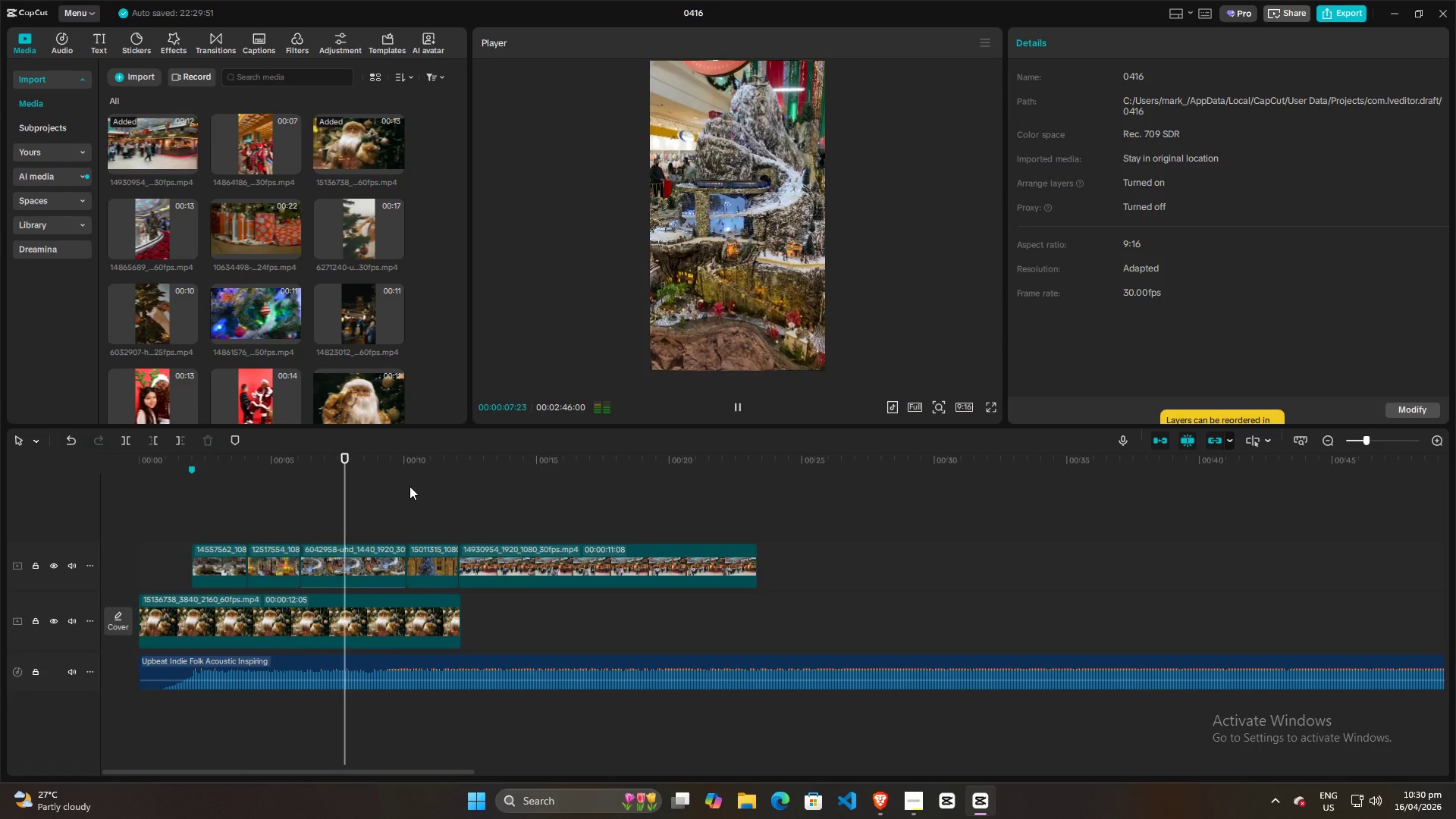 
key(Space)
 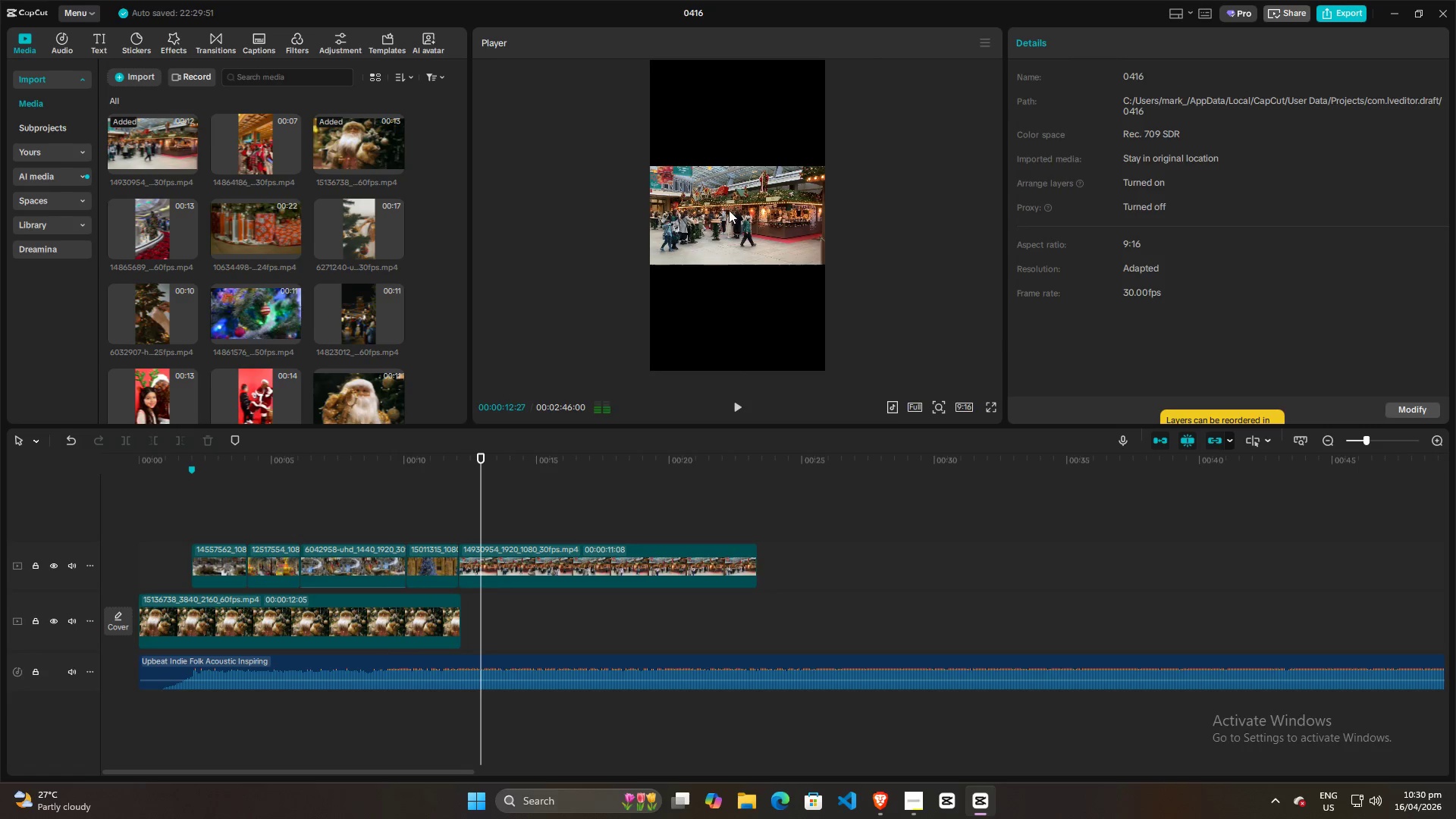 
left_click([729, 210])
 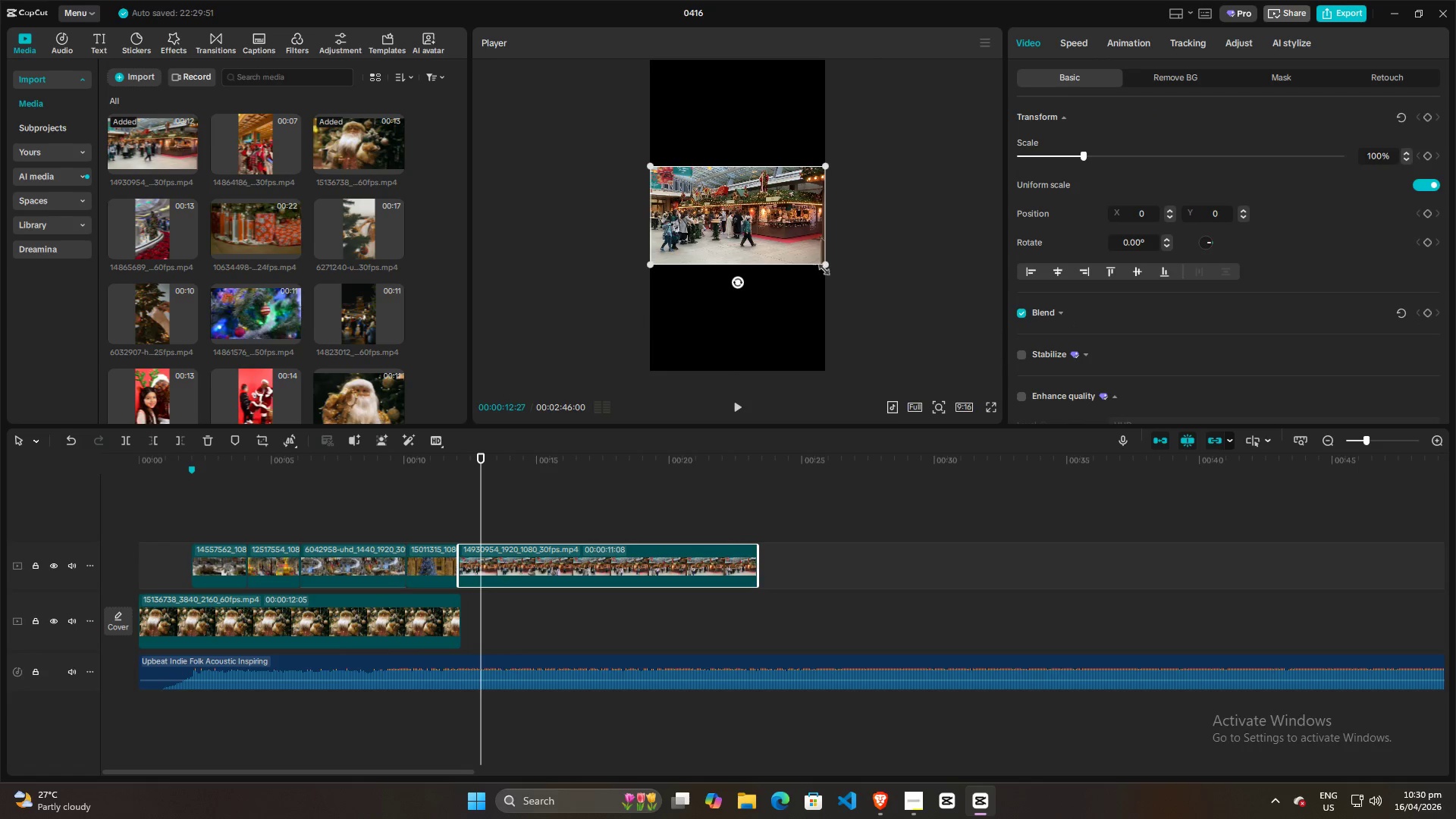 
left_click_drag(start_coordinate=[824, 265], to_coordinate=[1017, 551])
 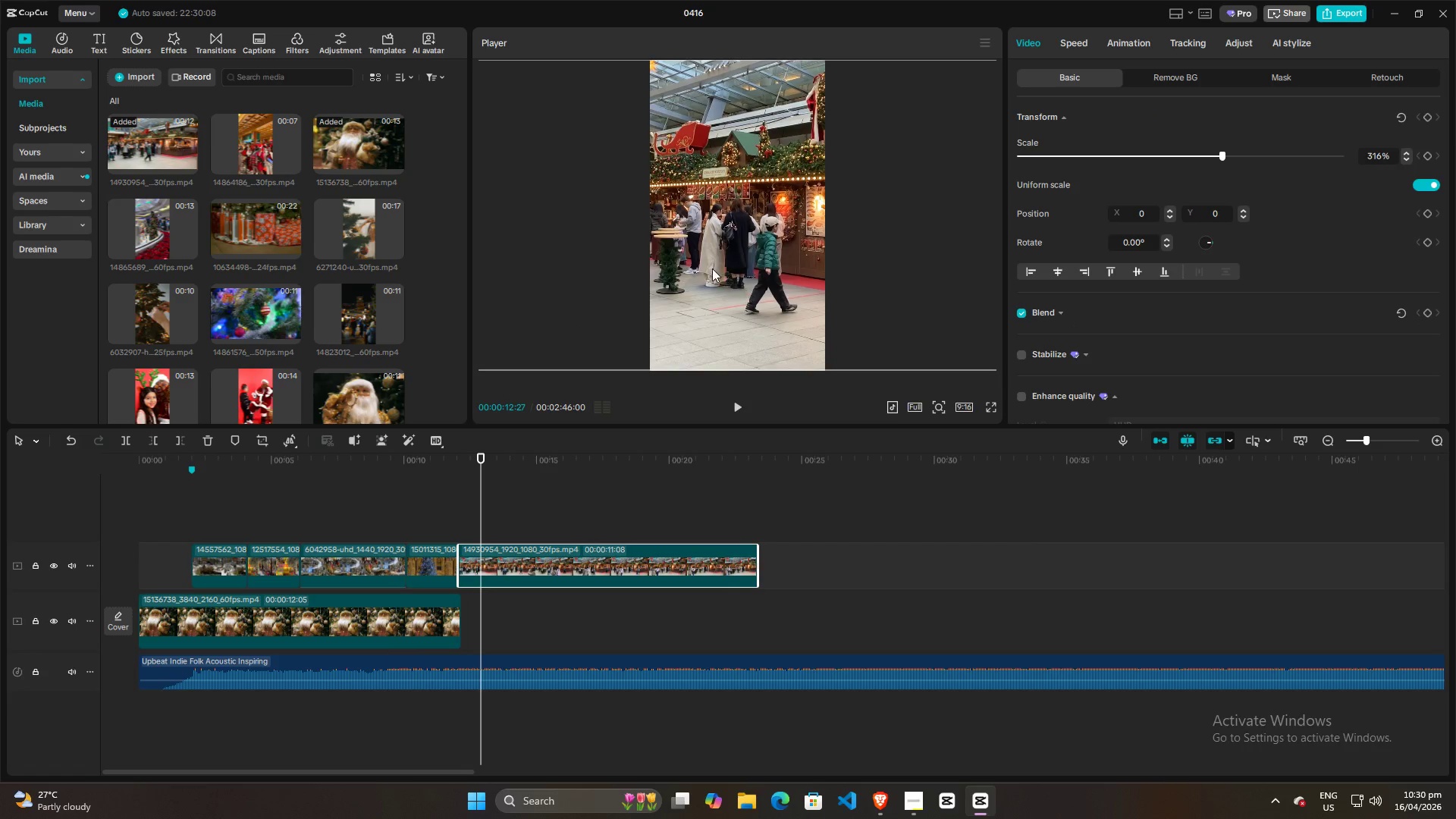 
left_click_drag(start_coordinate=[712, 268], to_coordinate=[817, 267])
 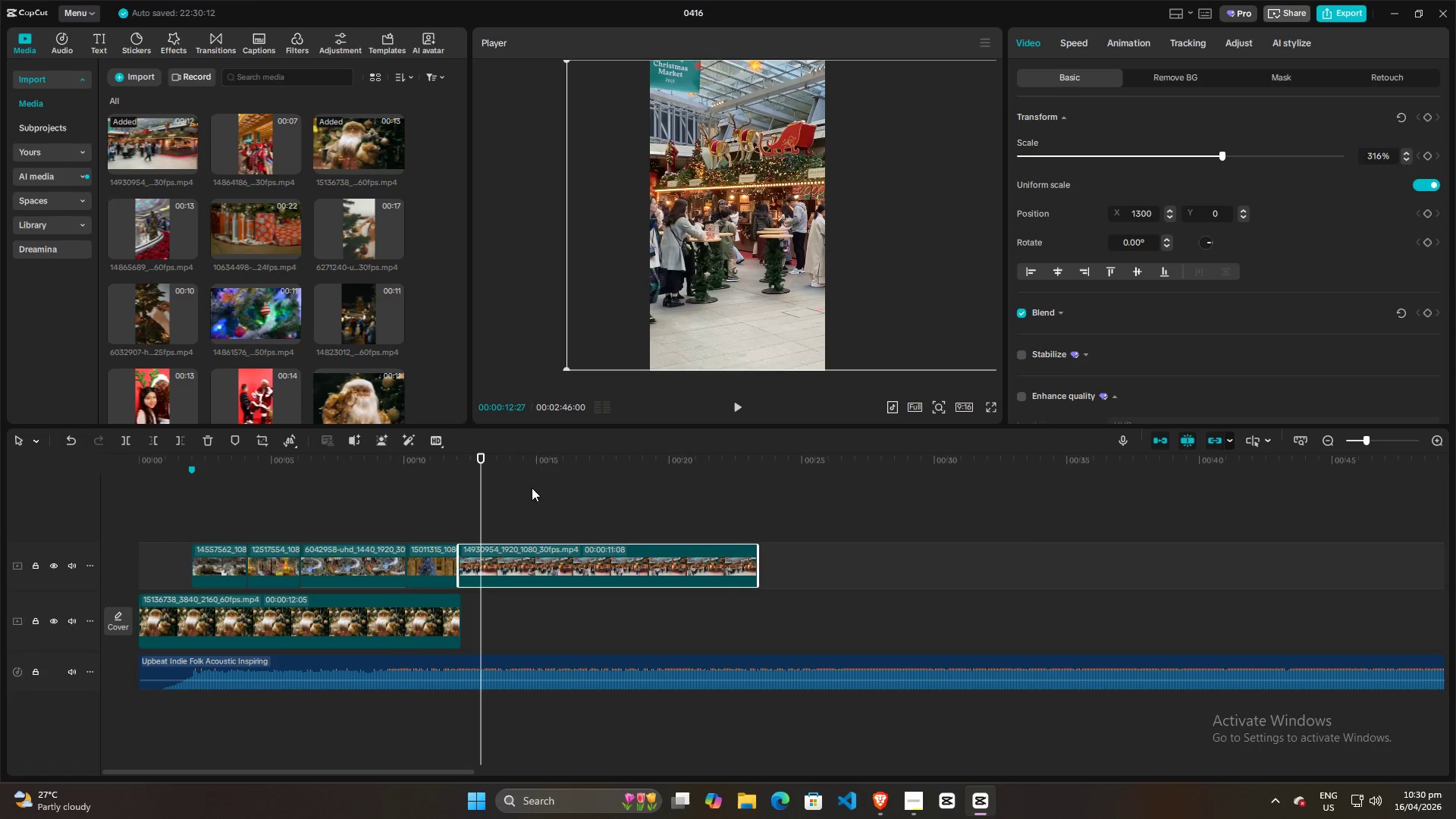 
key(Space)
 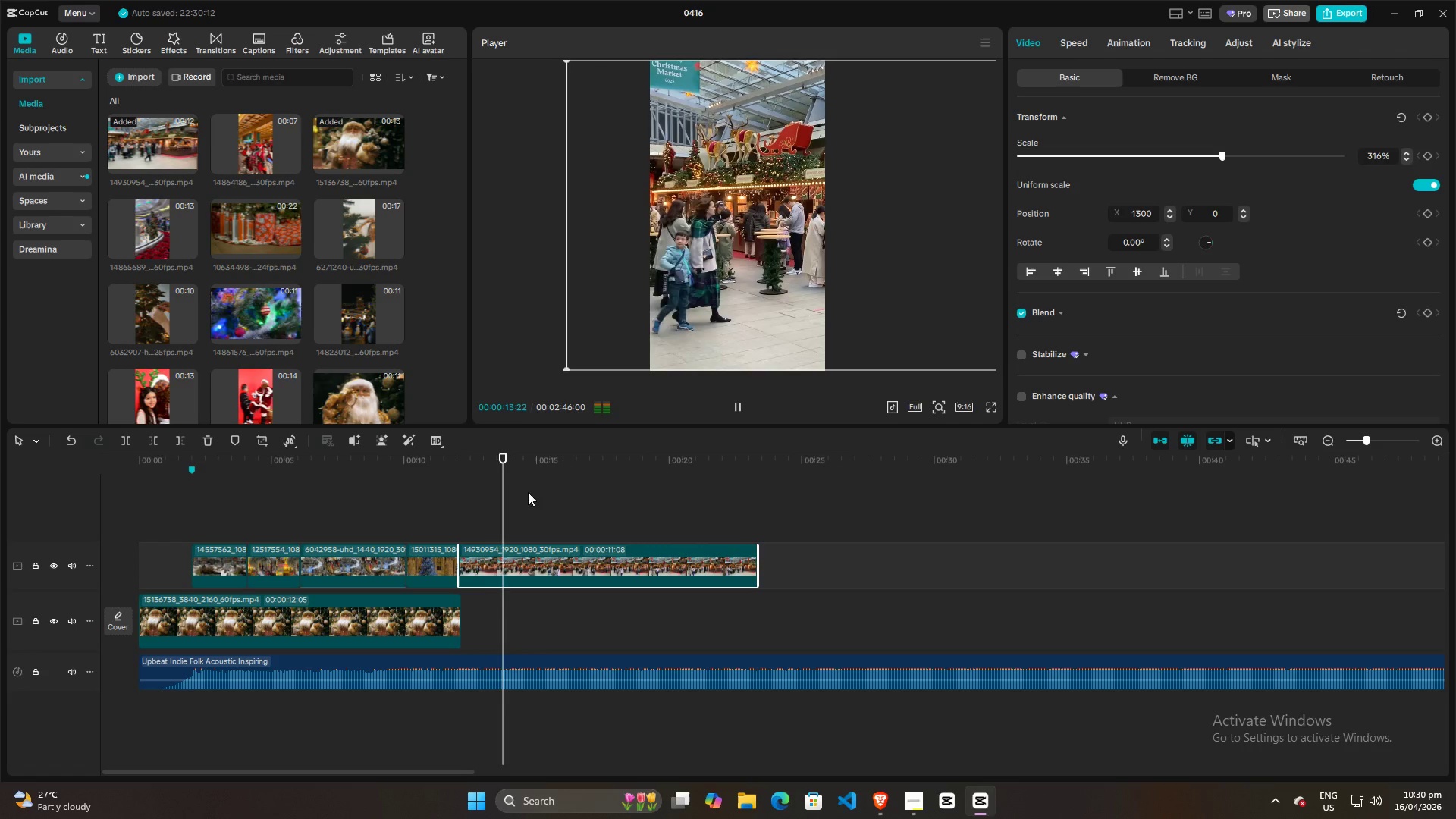 
key(Space)
 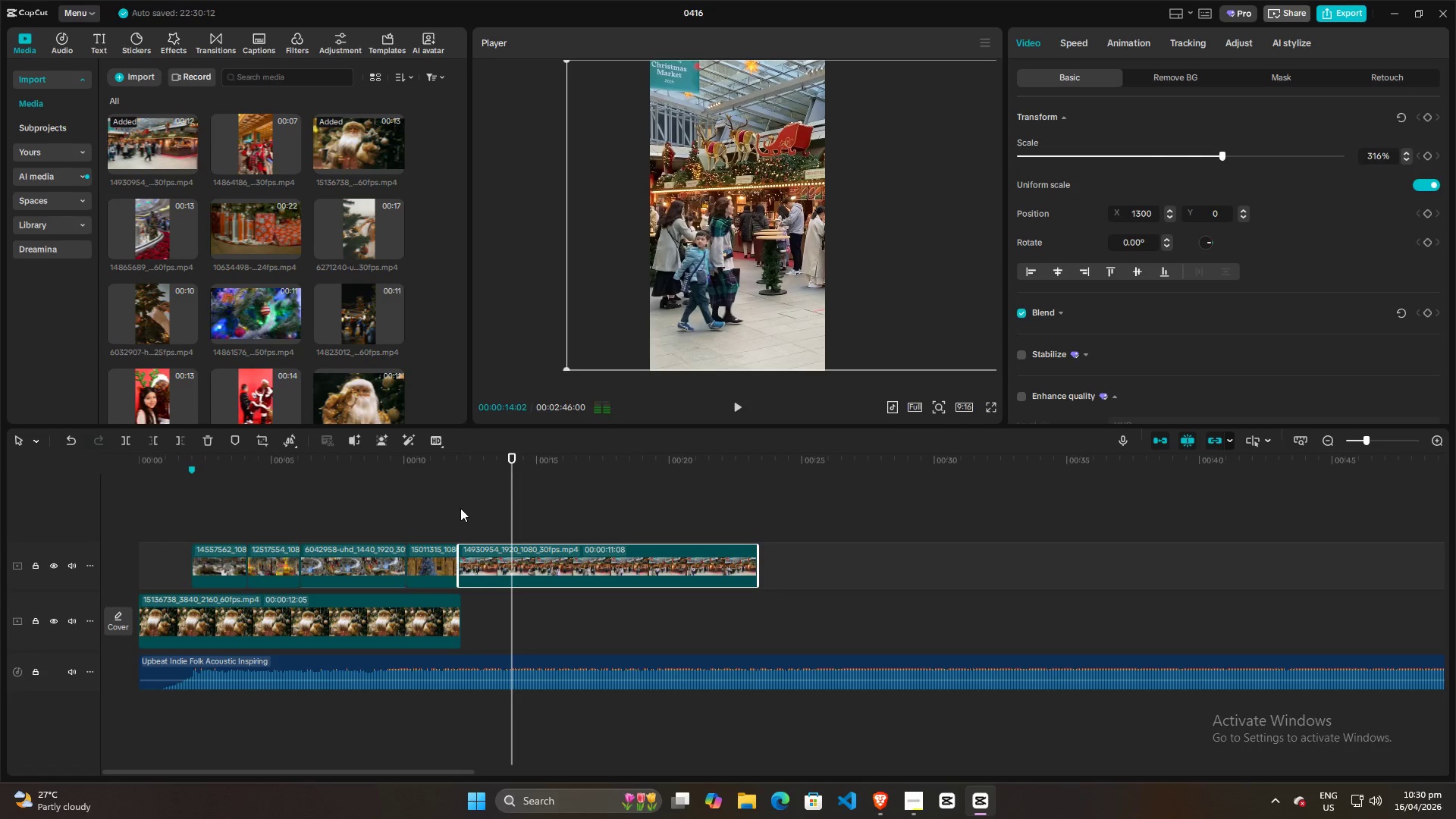 
left_click([460, 508])
 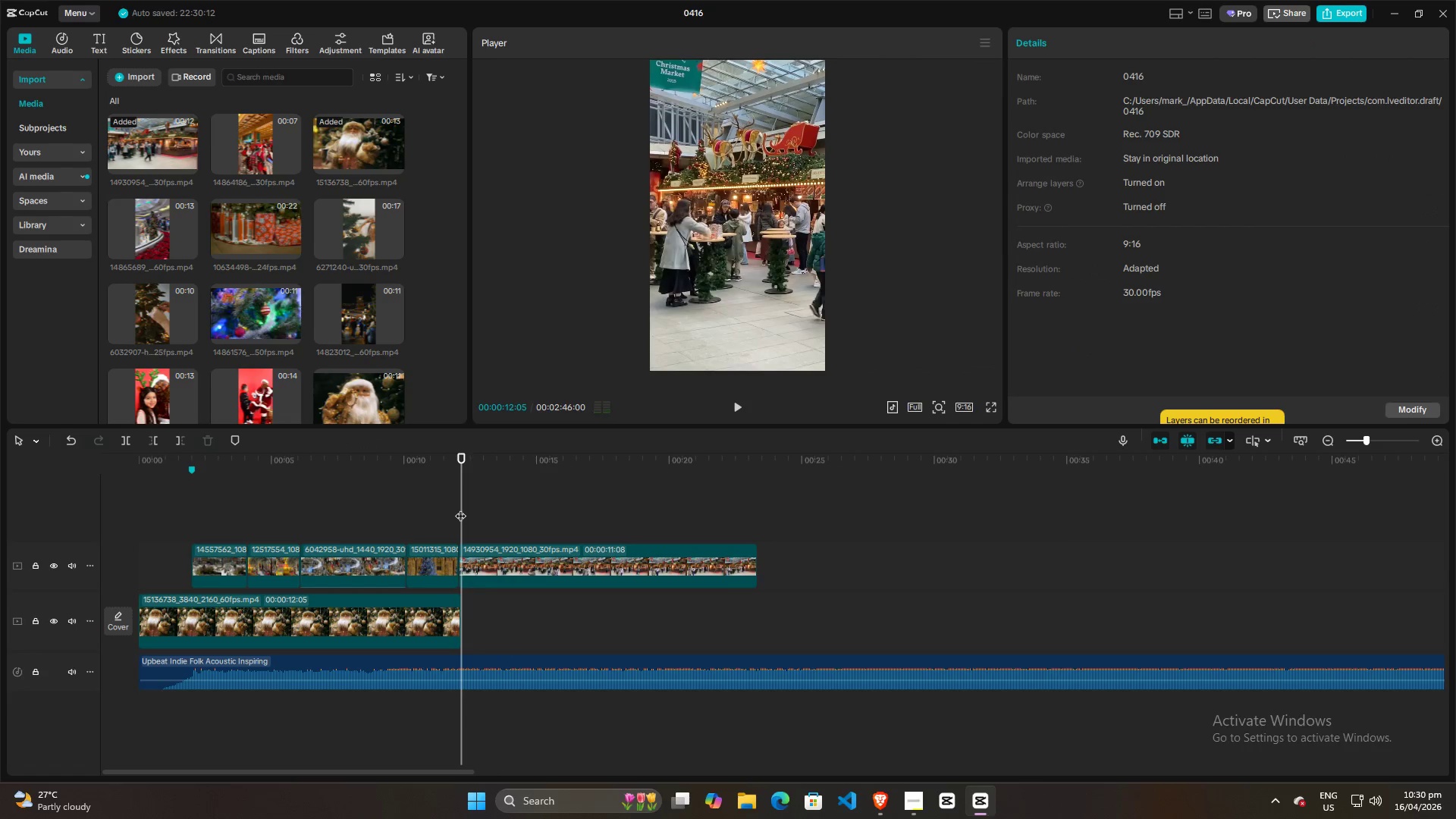 
key(Space)
 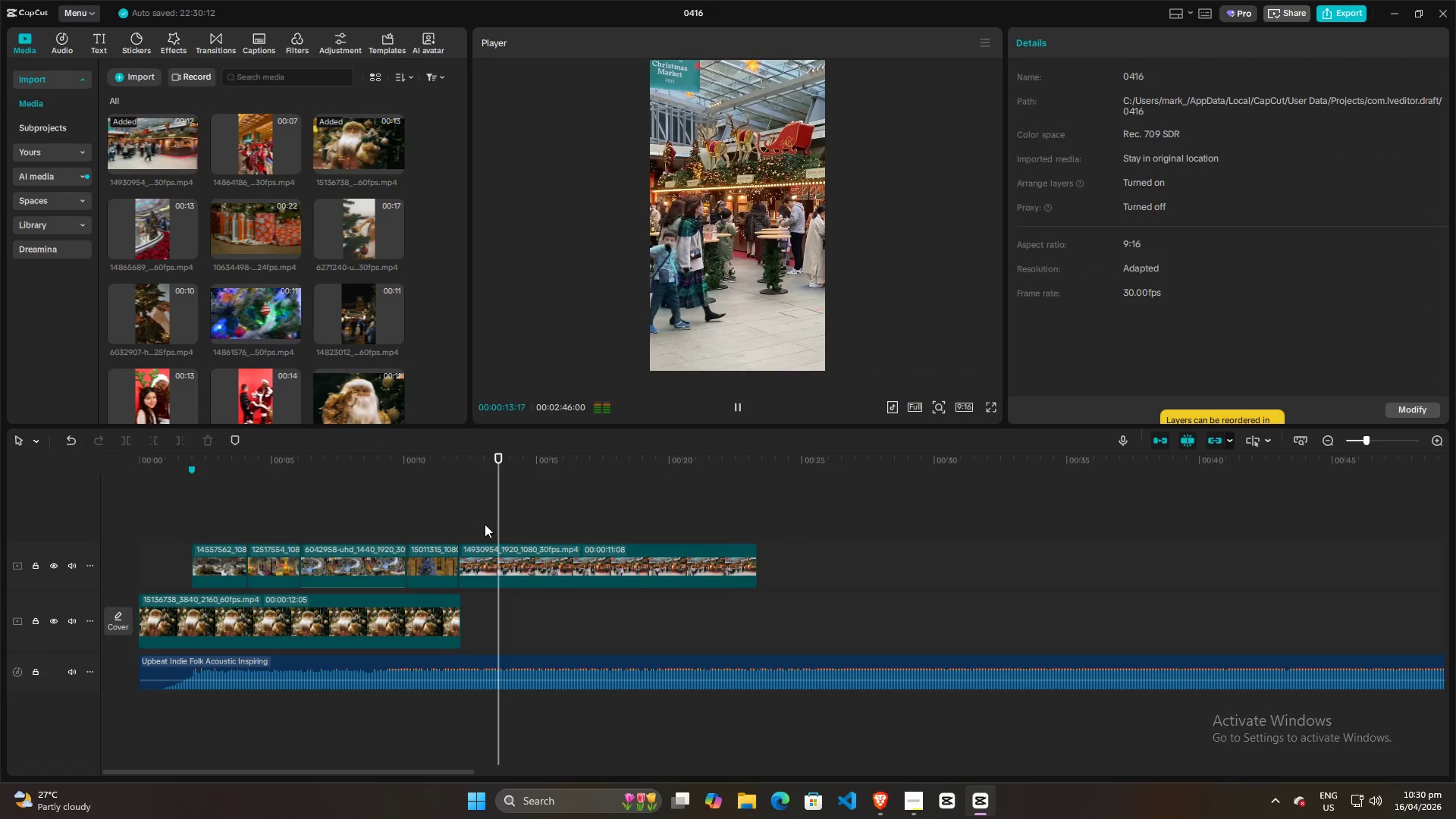 
key(Space)
 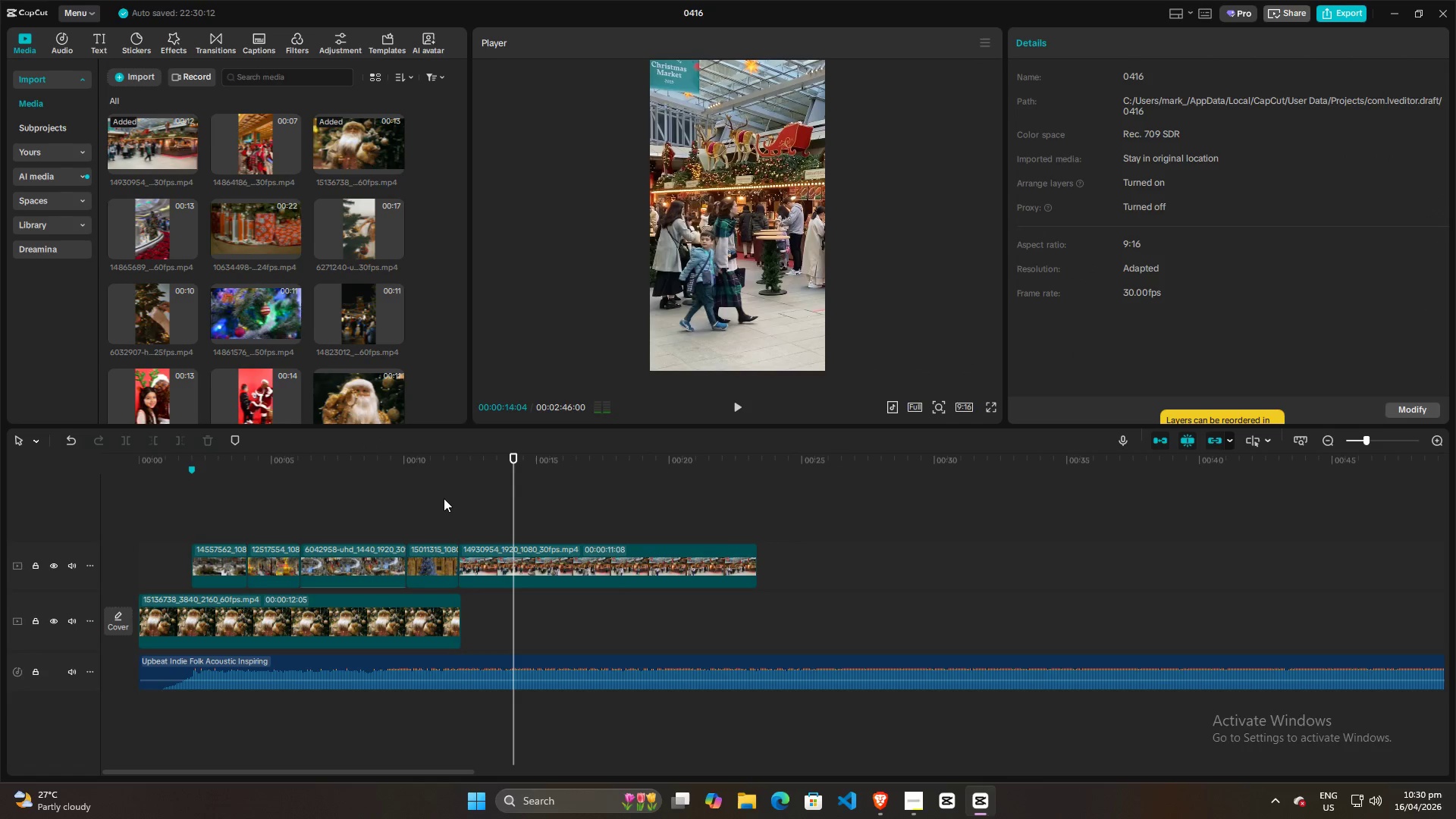 
left_click([443, 498])
 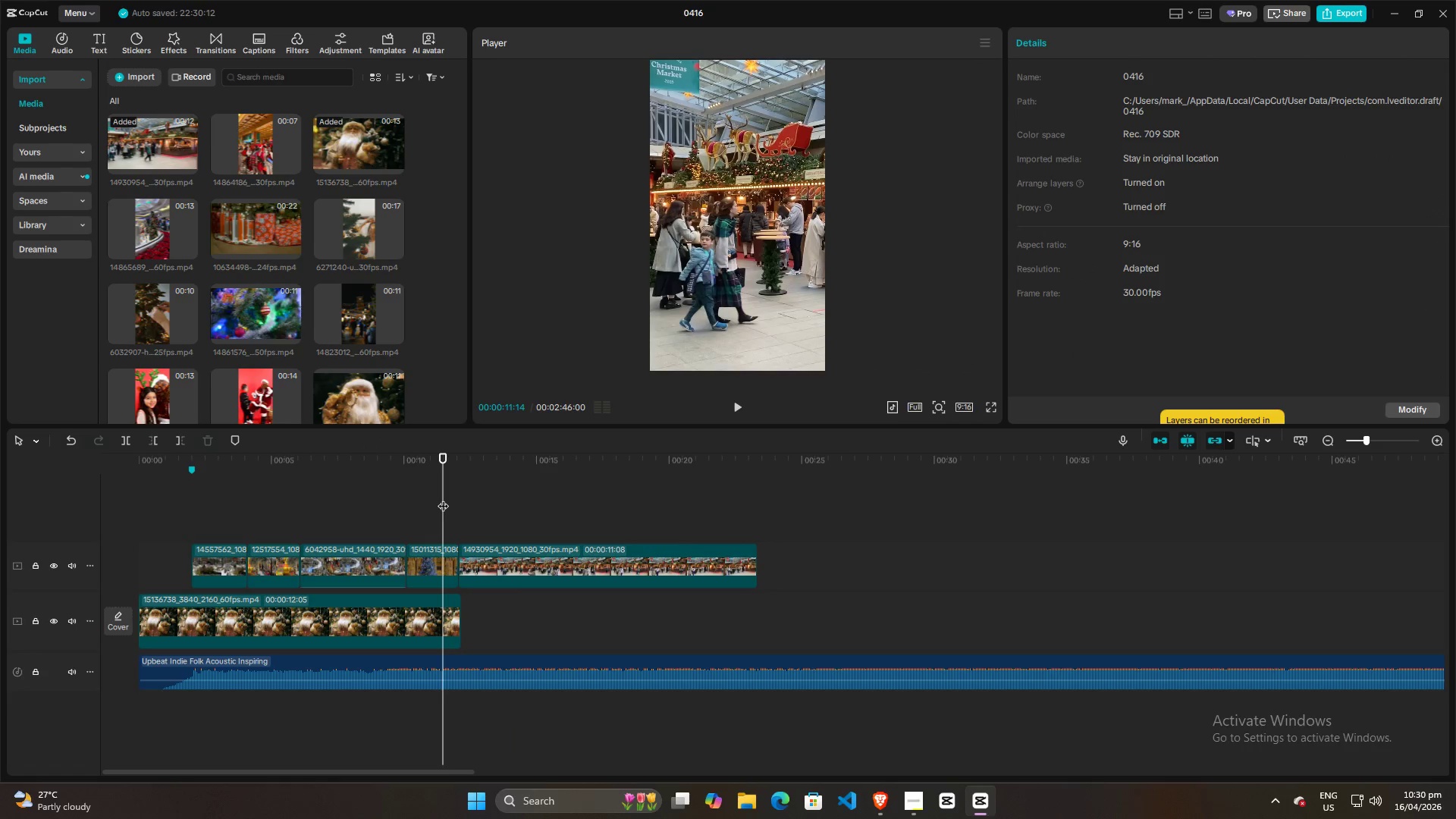 
key(Space)
 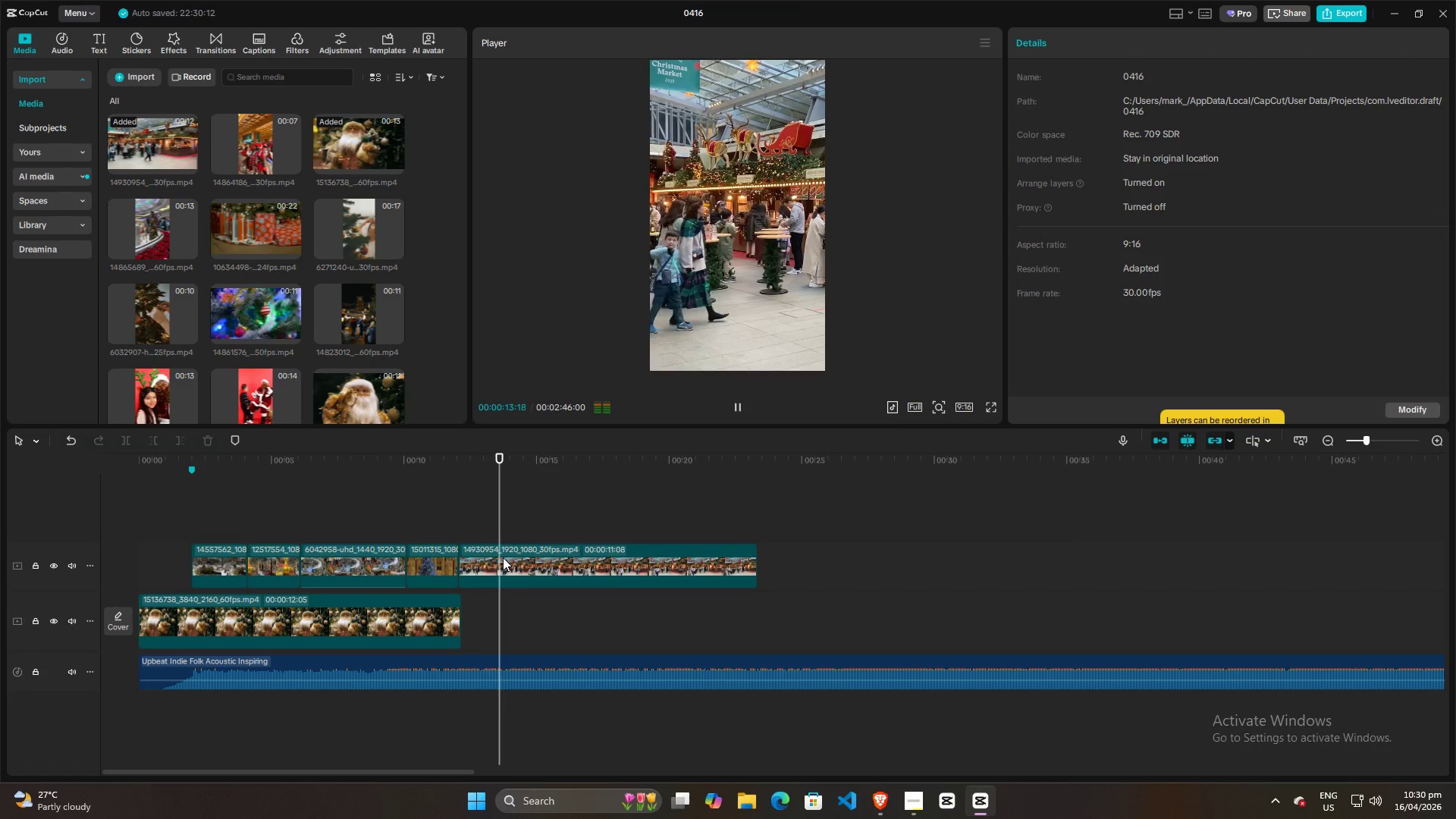 
key(Space)
 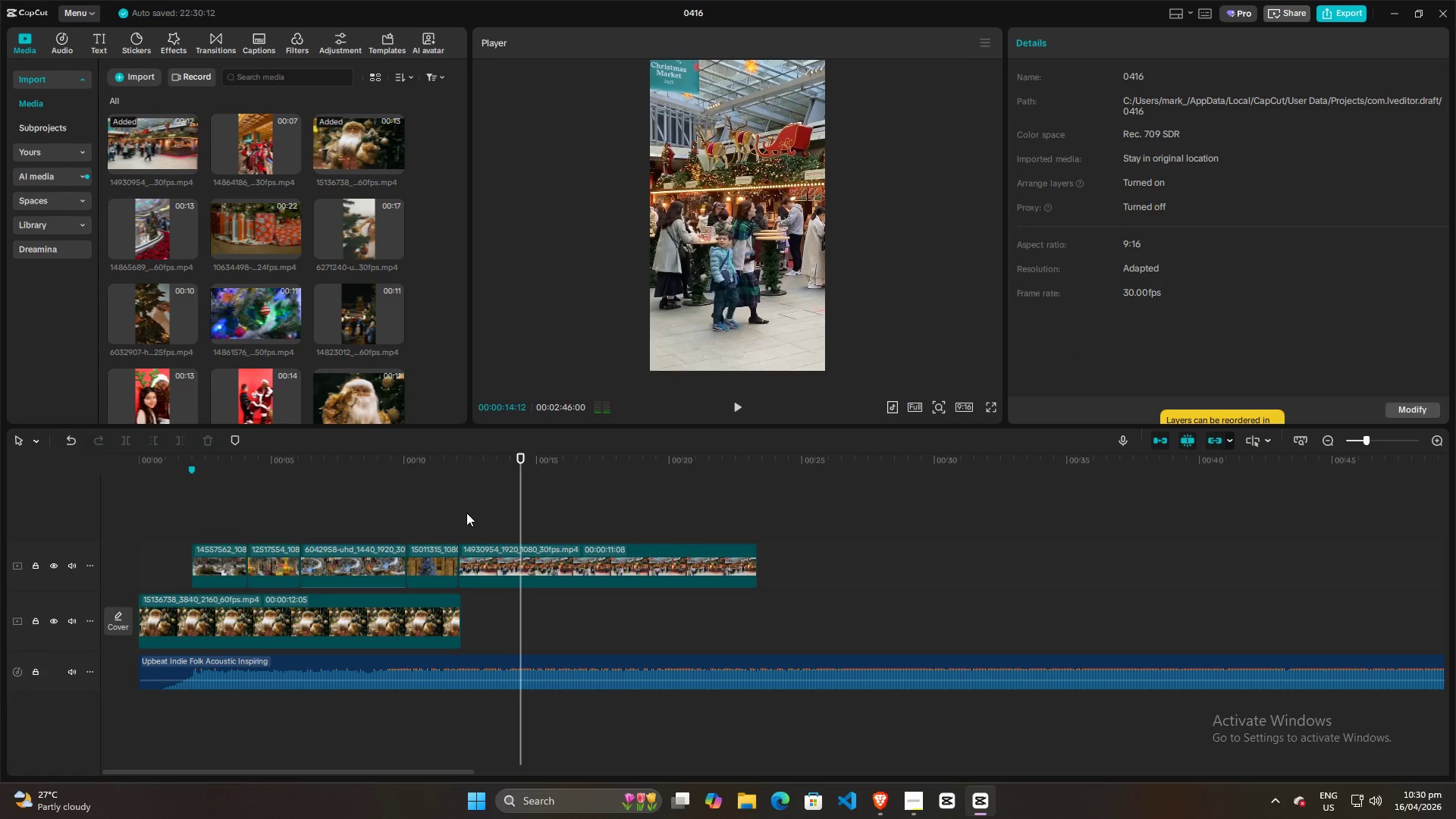 
left_click([465, 510])
 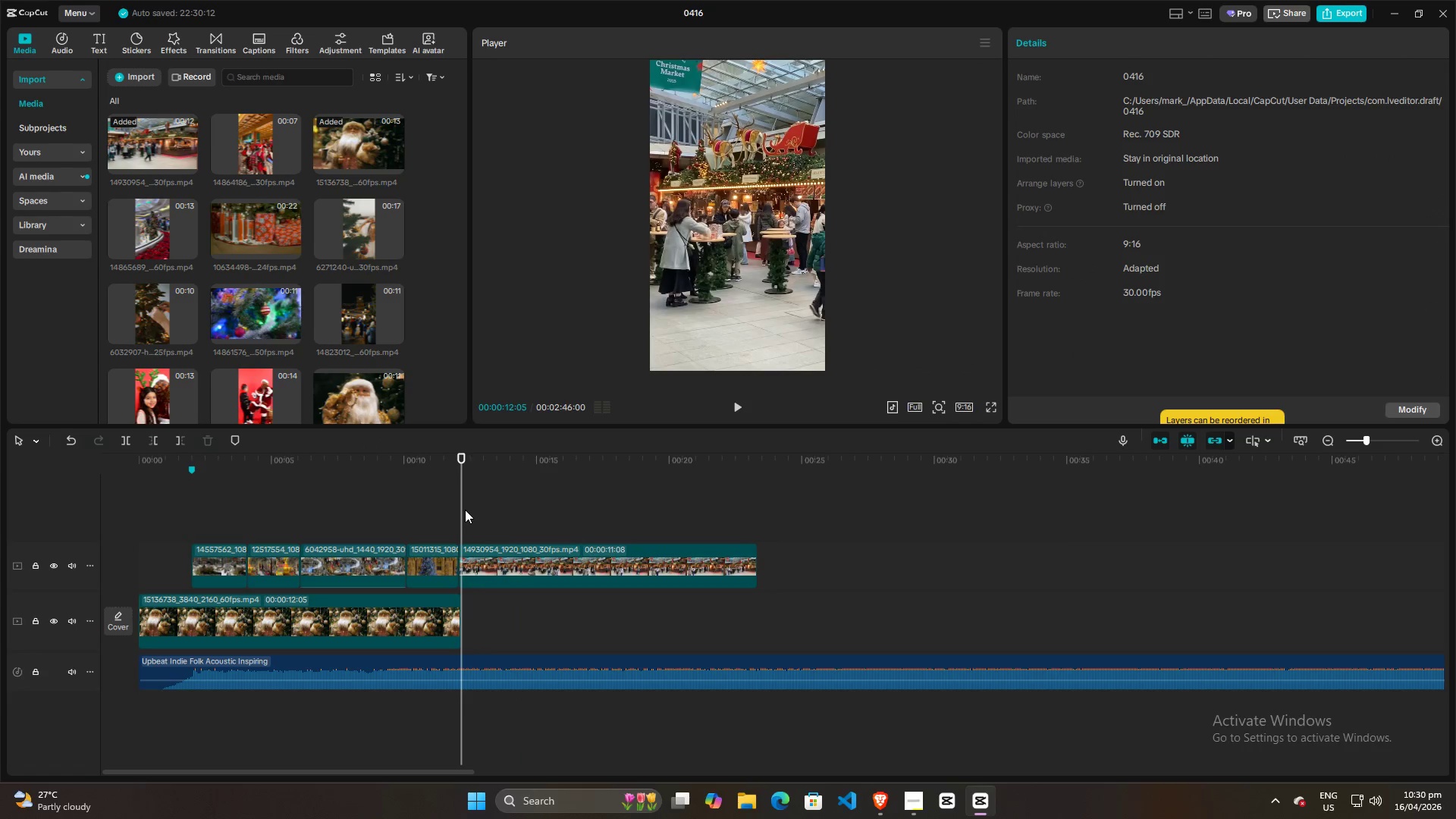 
key(Space)
 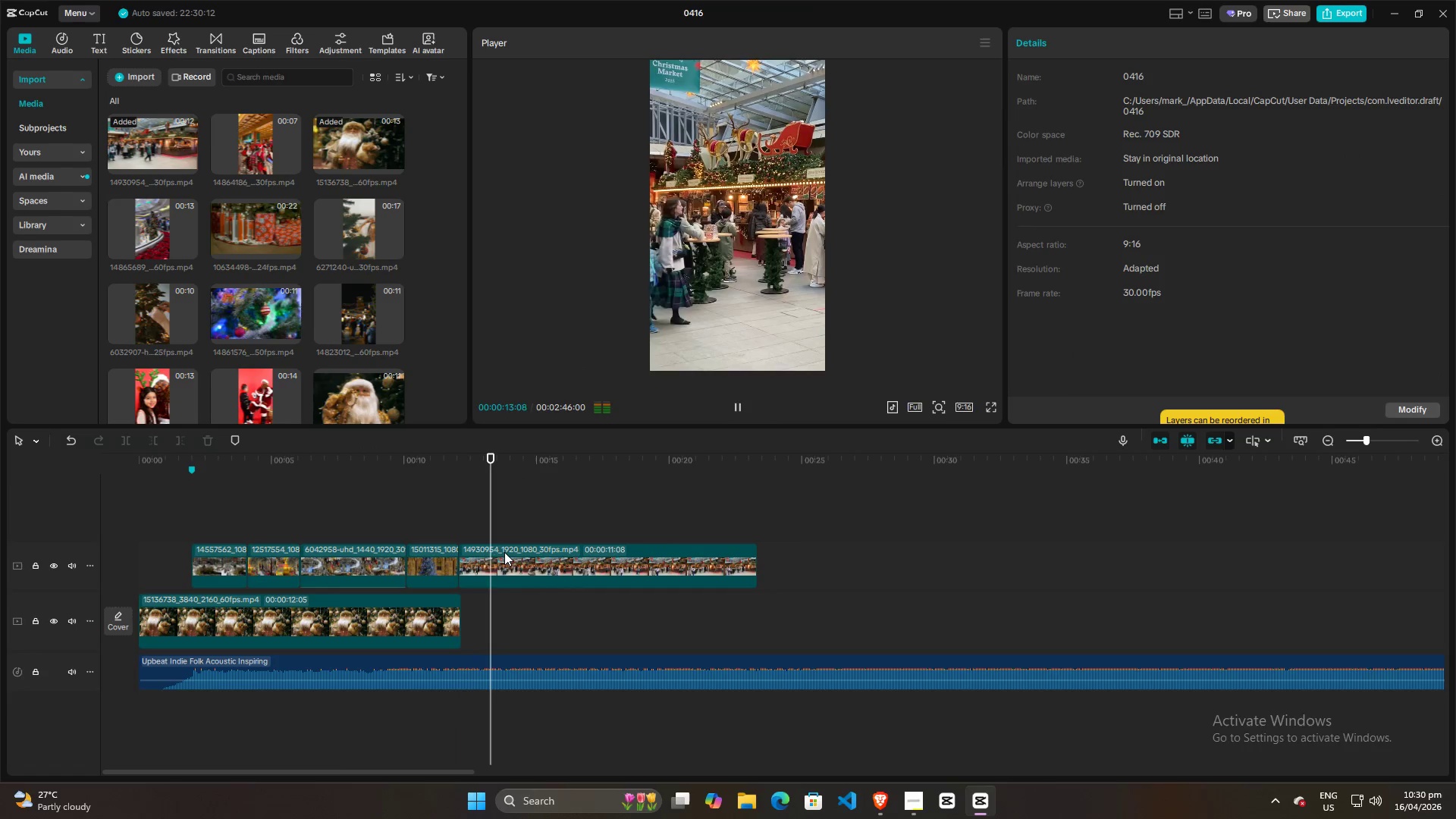 
key(Space)
 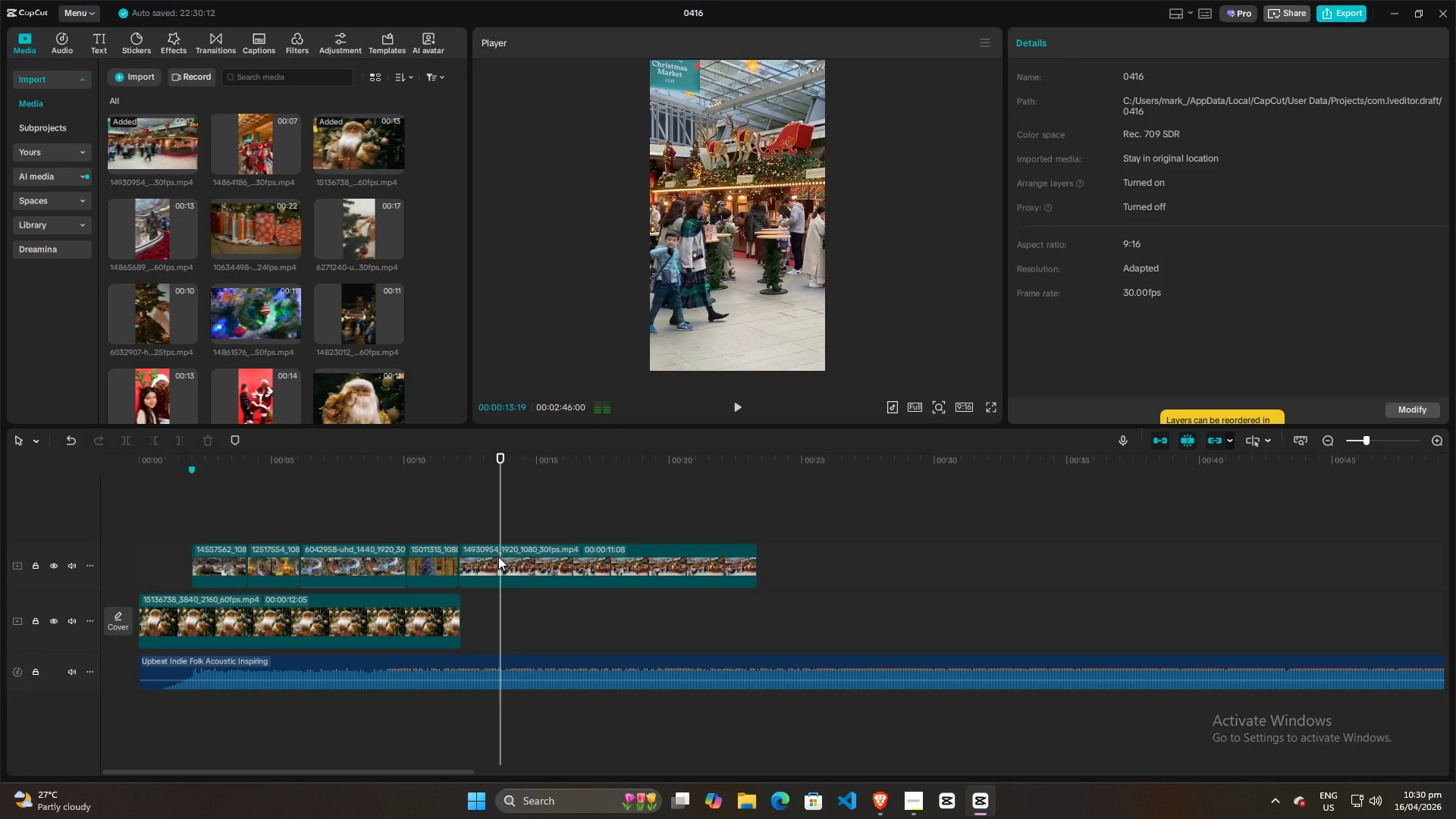 
left_click([496, 557])
 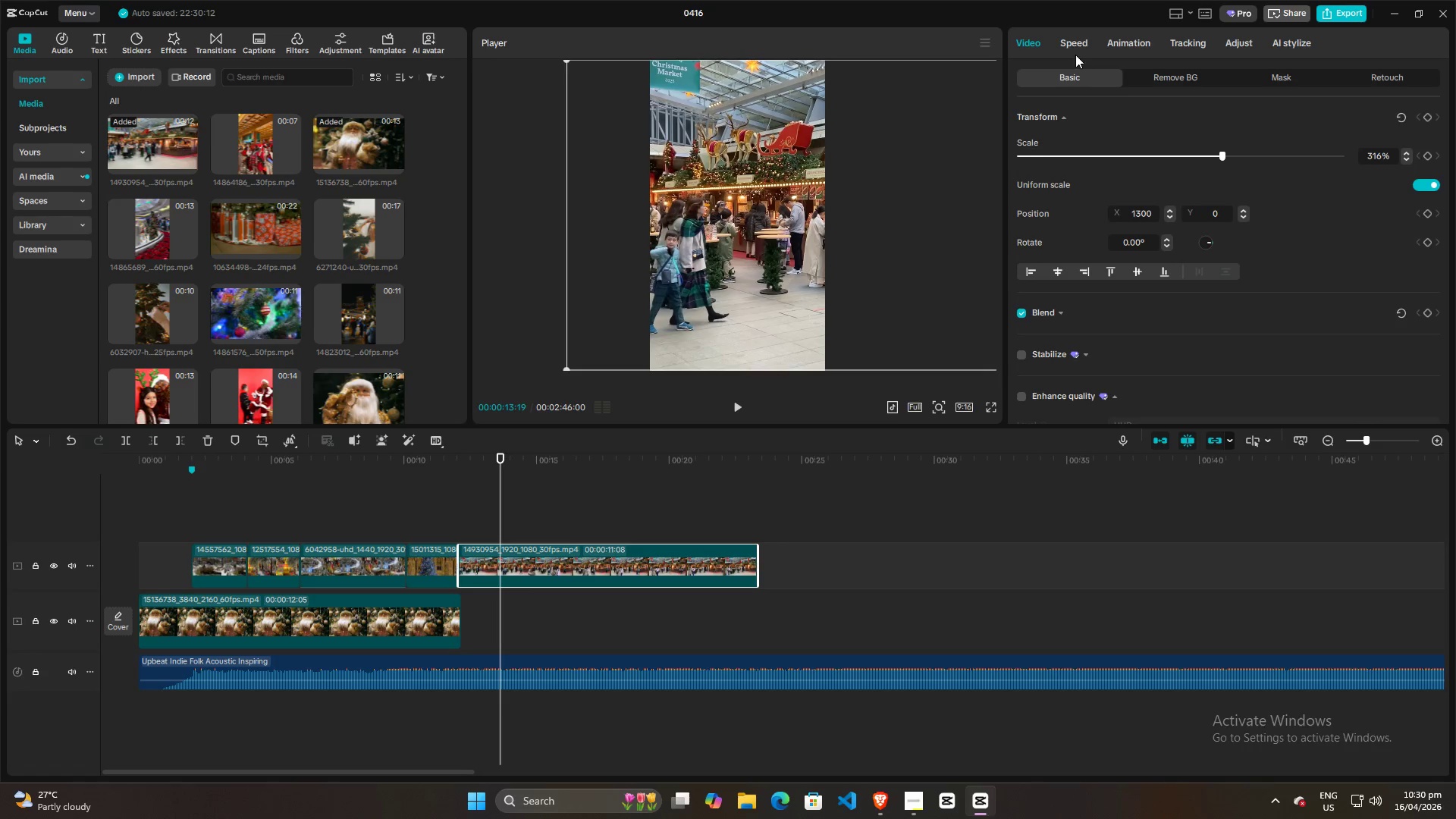 
left_click([1075, 46])
 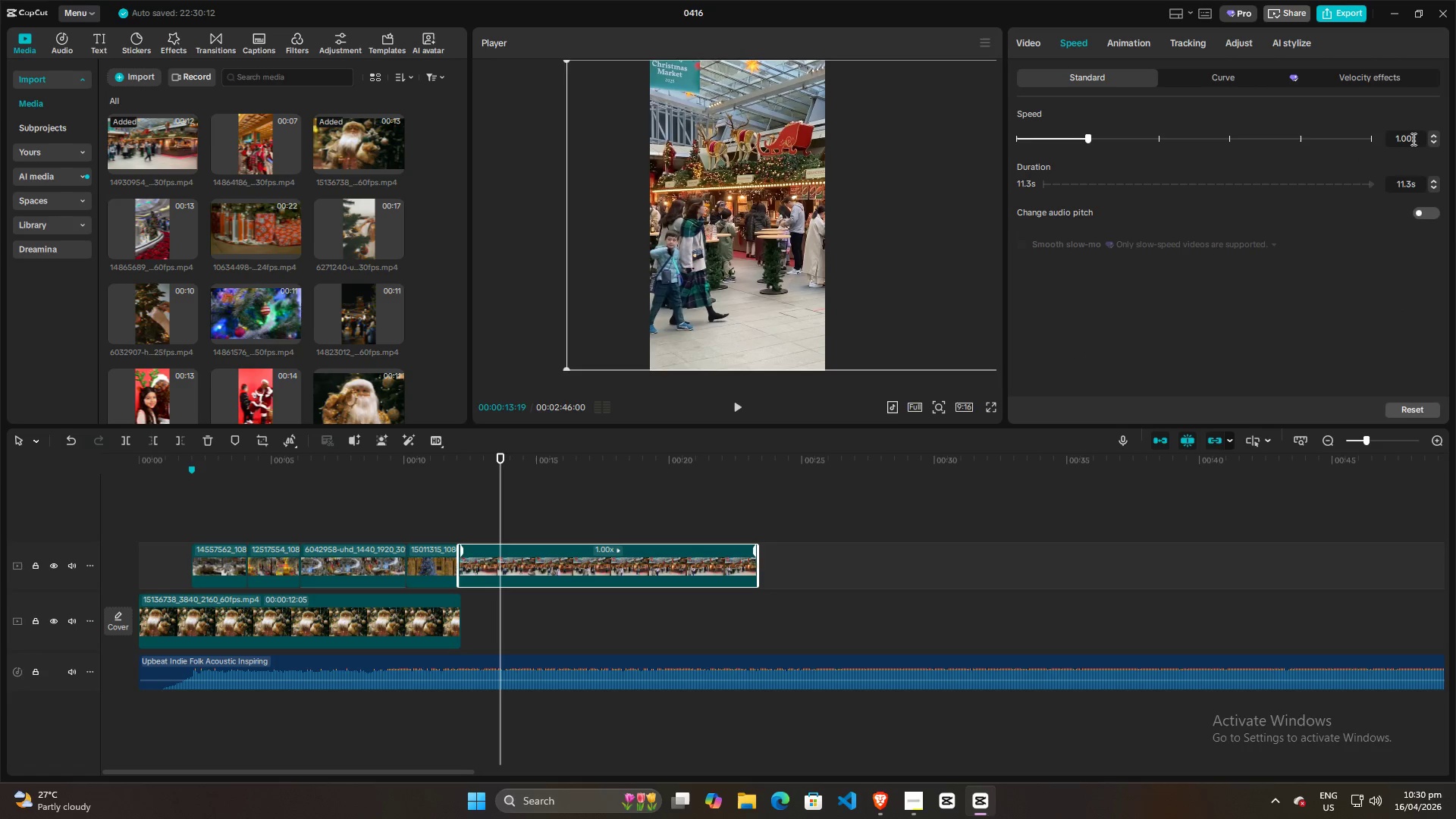 
left_click_drag(start_coordinate=[1413, 139], to_coordinate=[1289, 149])
 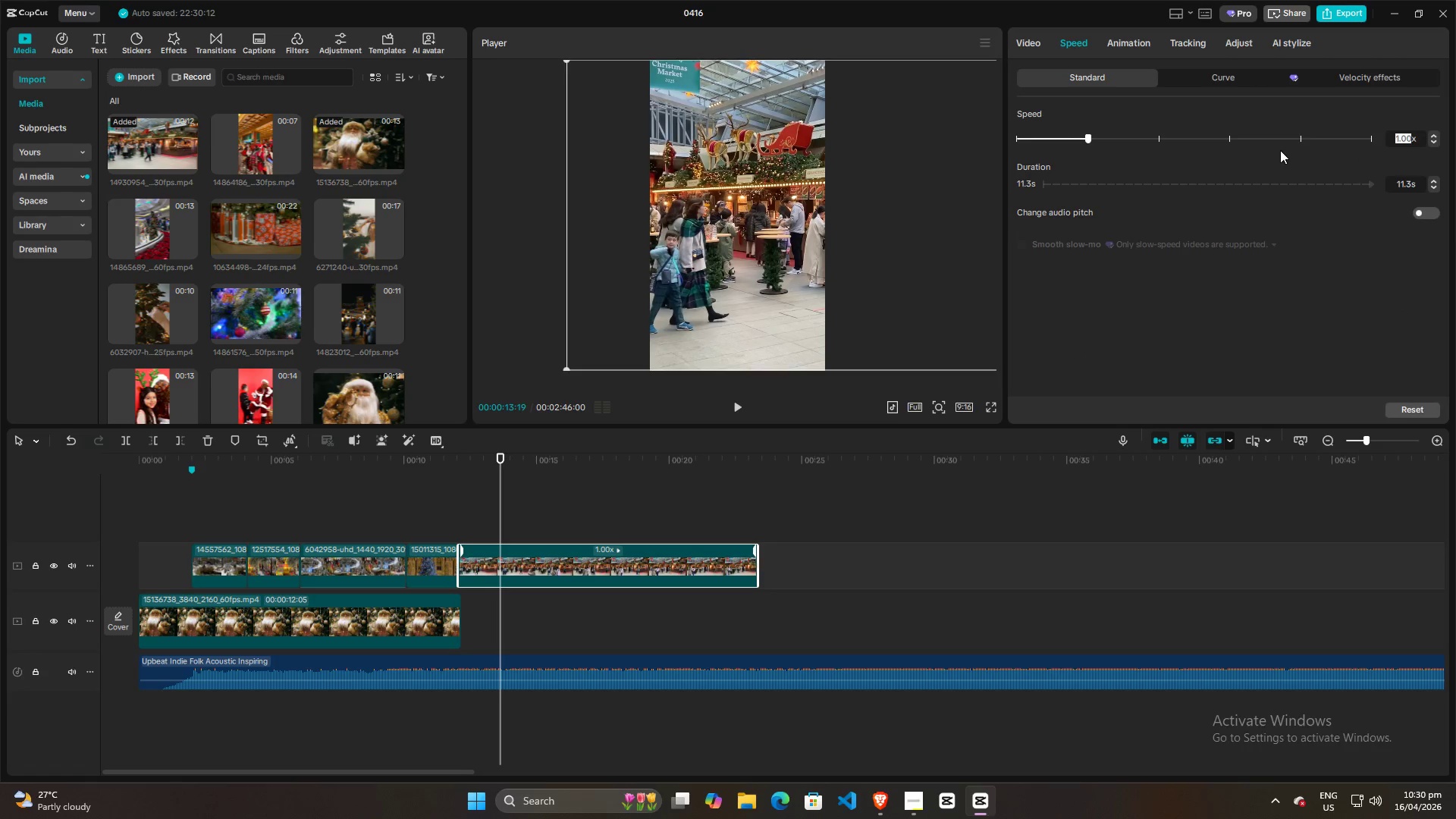 
type(0,.)
key(Backspace)
key(Backspace)
key(Backspace)
key(Backspace)
type(0.50)
 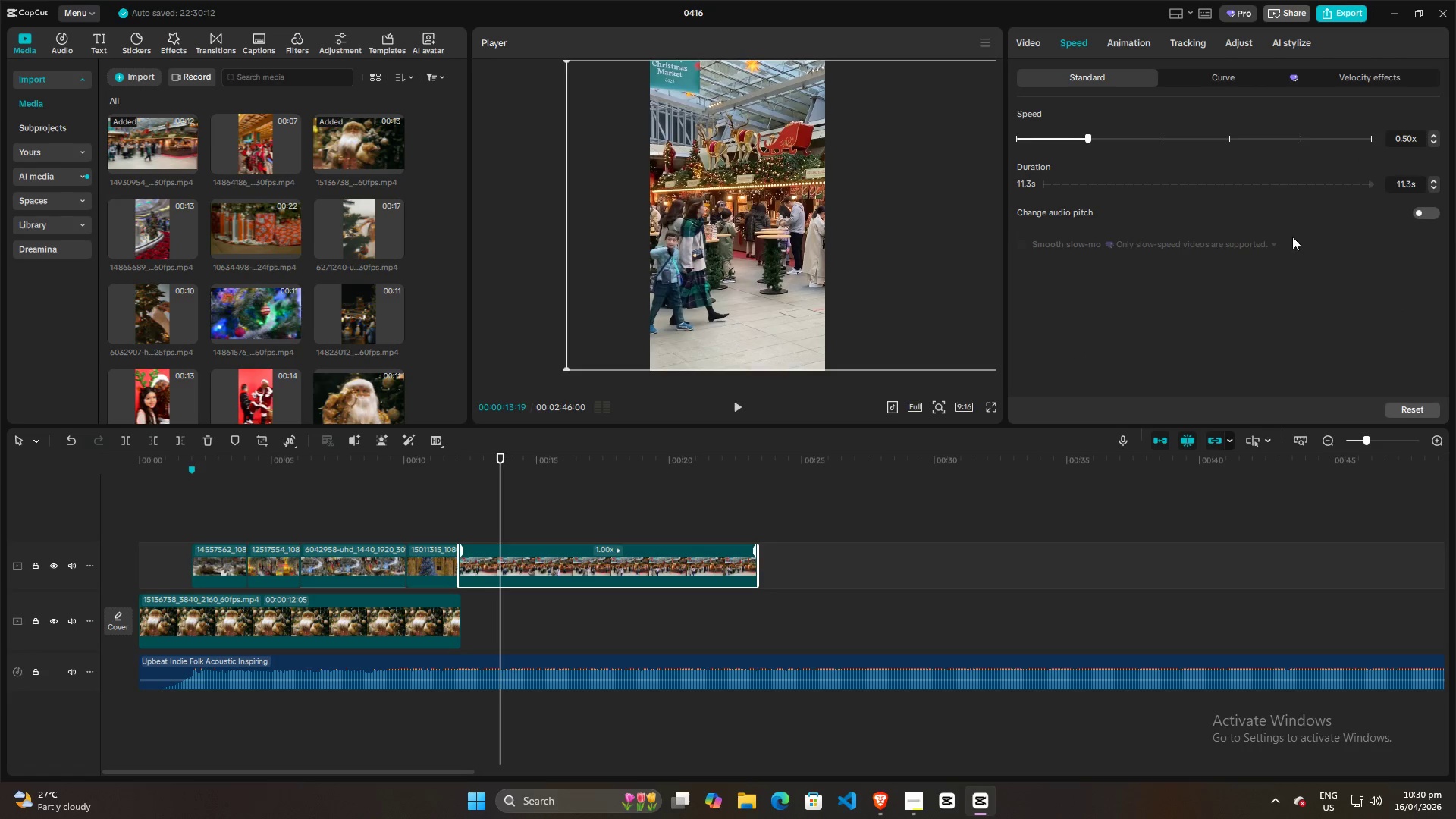 
left_click([1304, 309])
 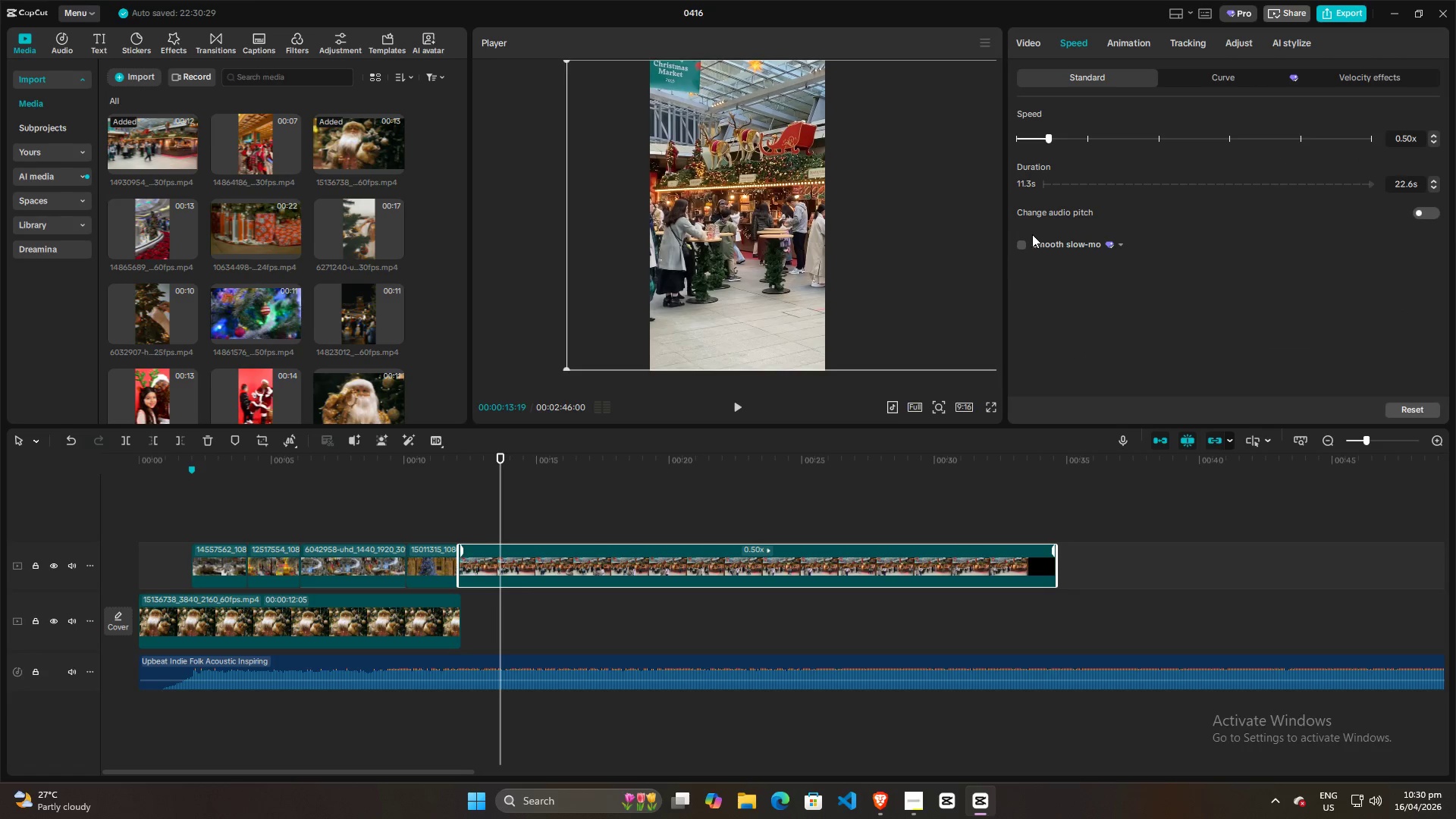 
left_click([1026, 242])
 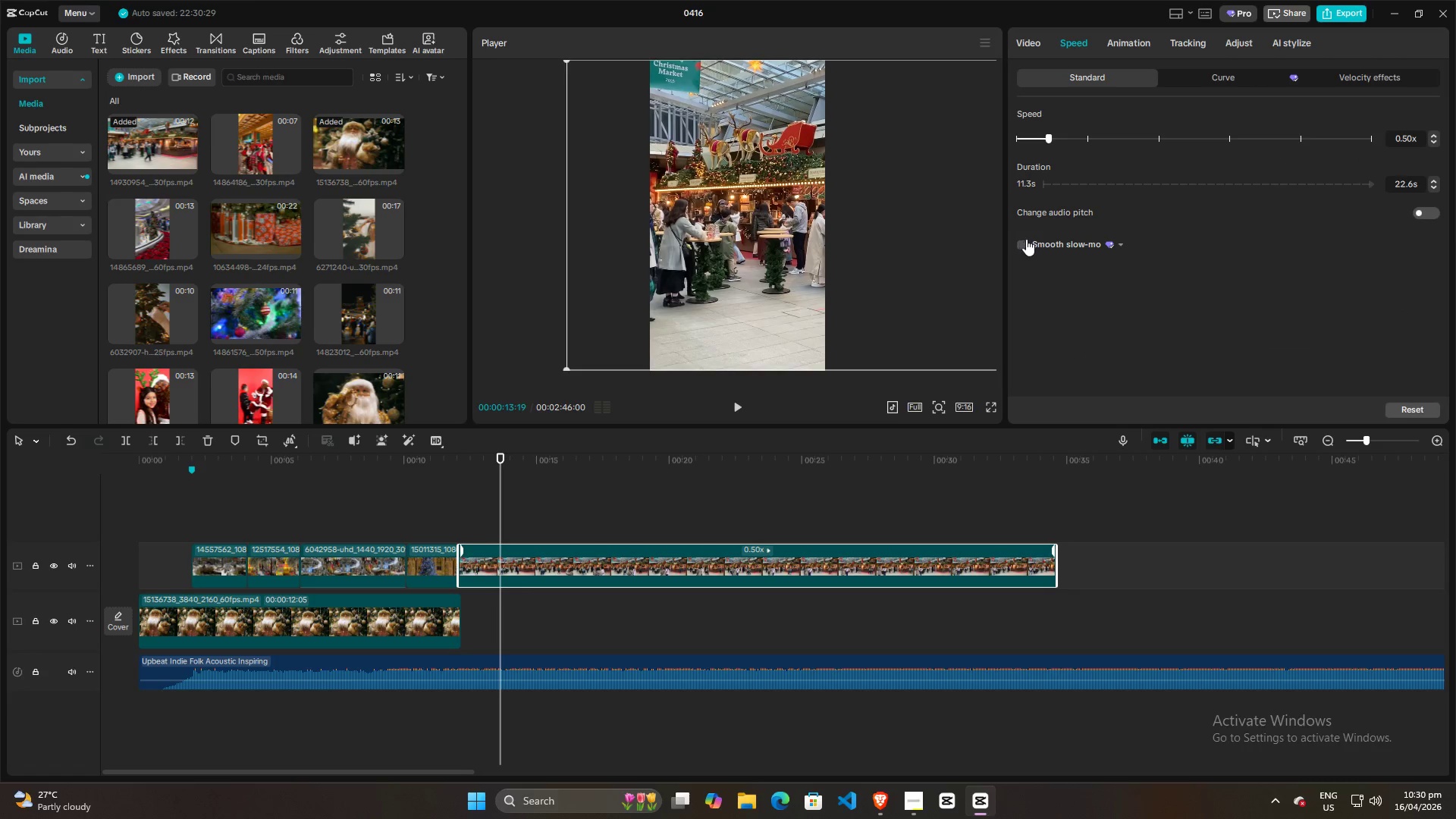 
double_click([1058, 243])
 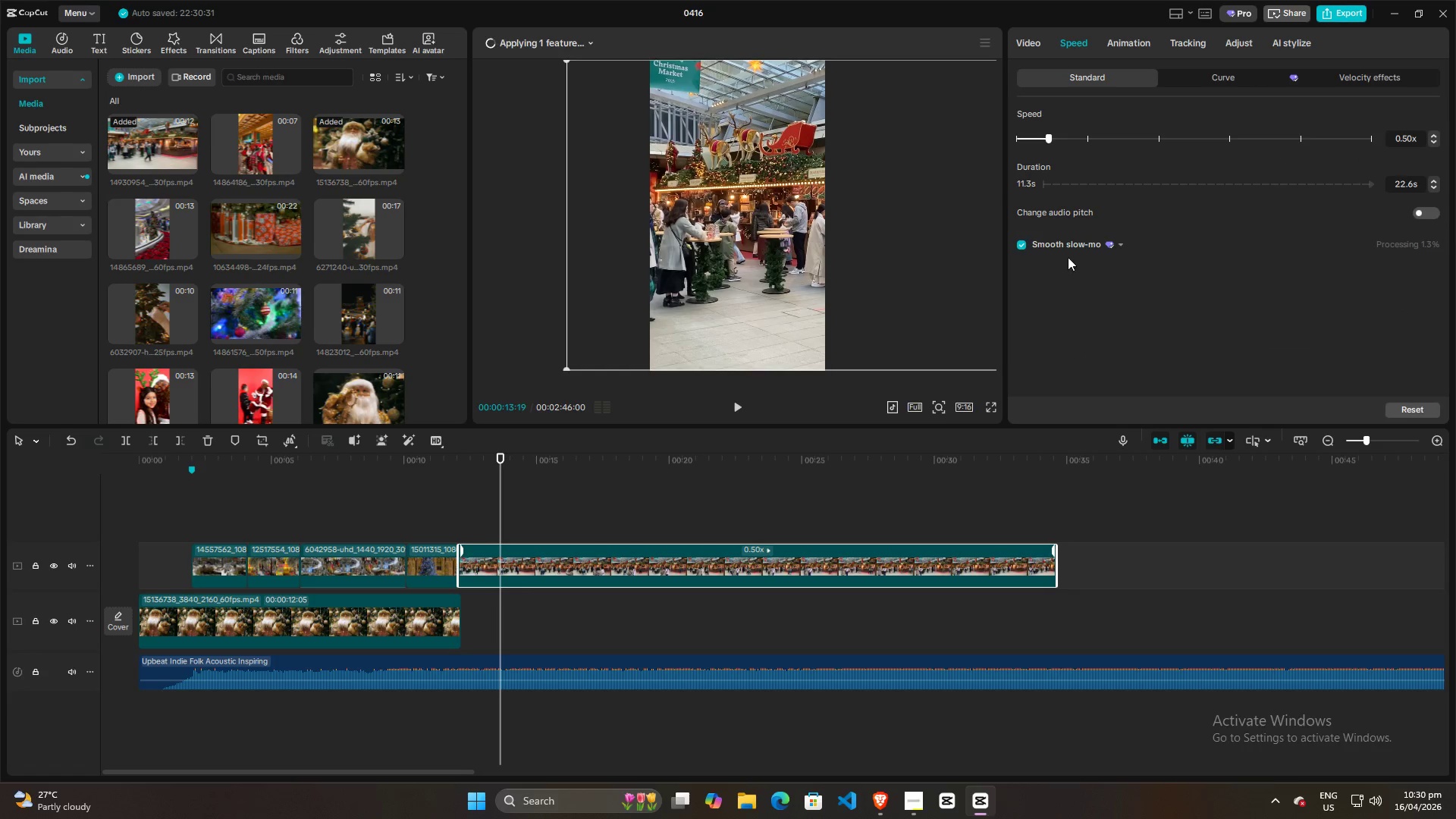 
left_click([1067, 247])
 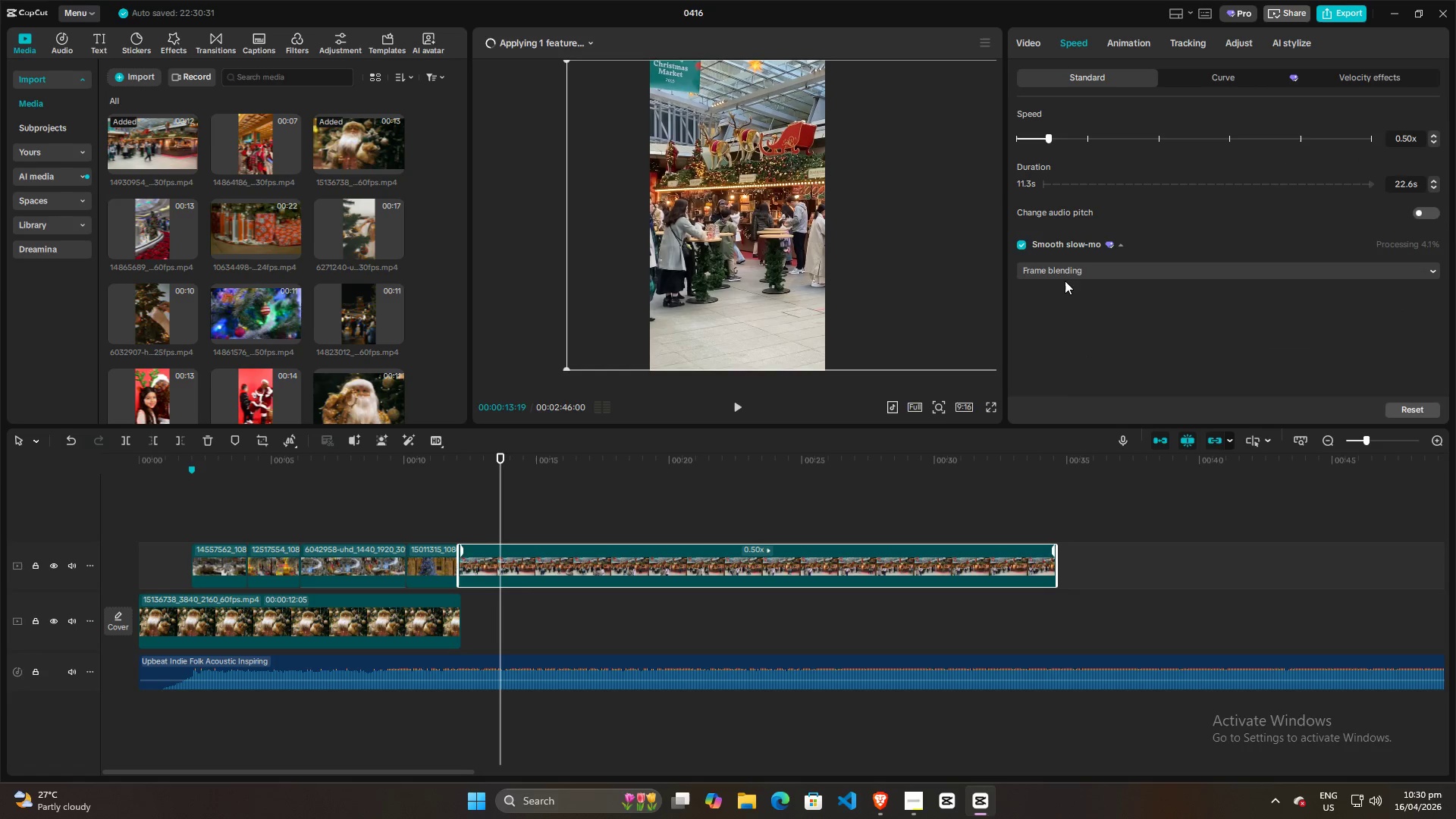 
left_click([1069, 271])
 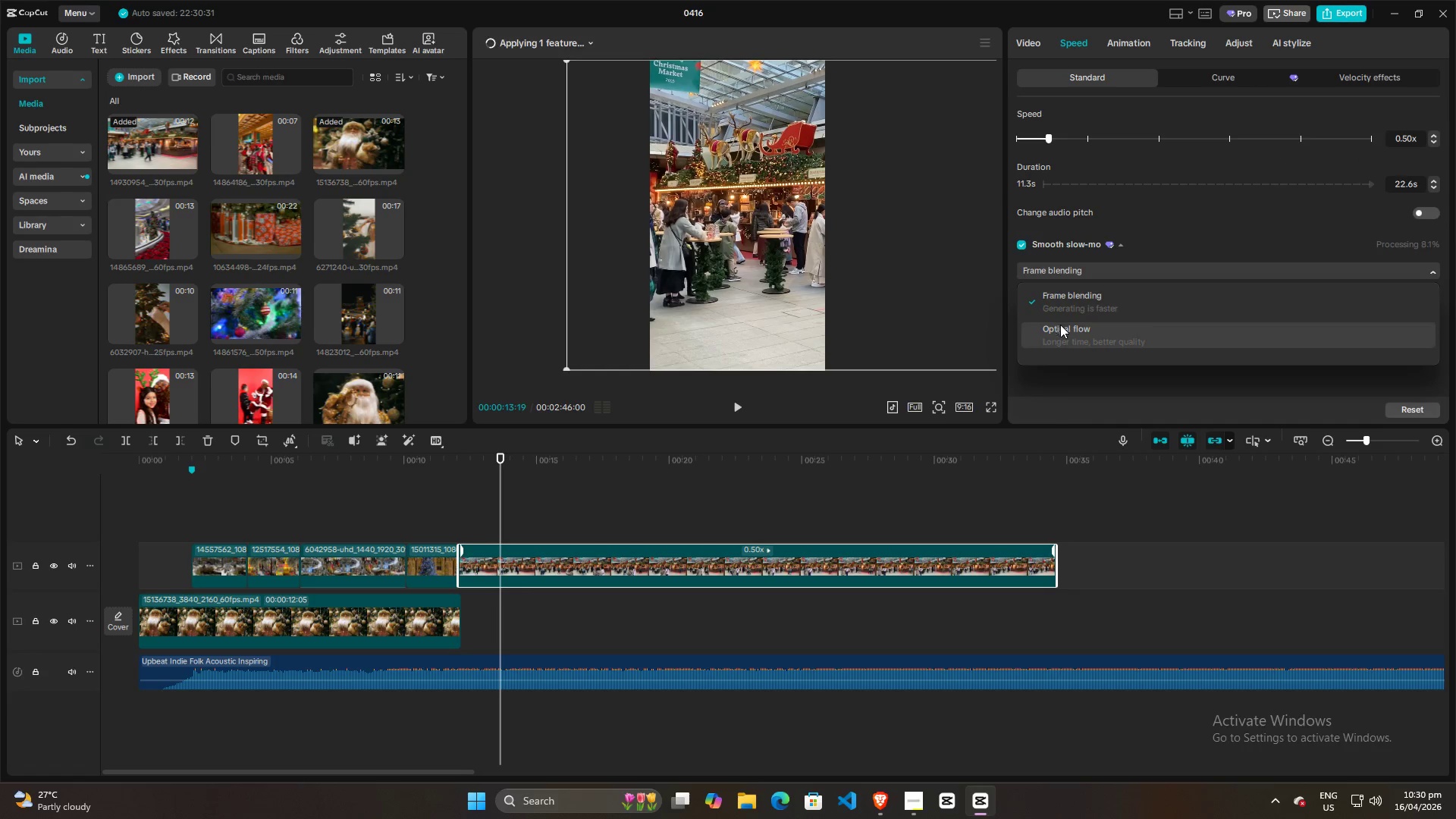 
left_click([1060, 329])
 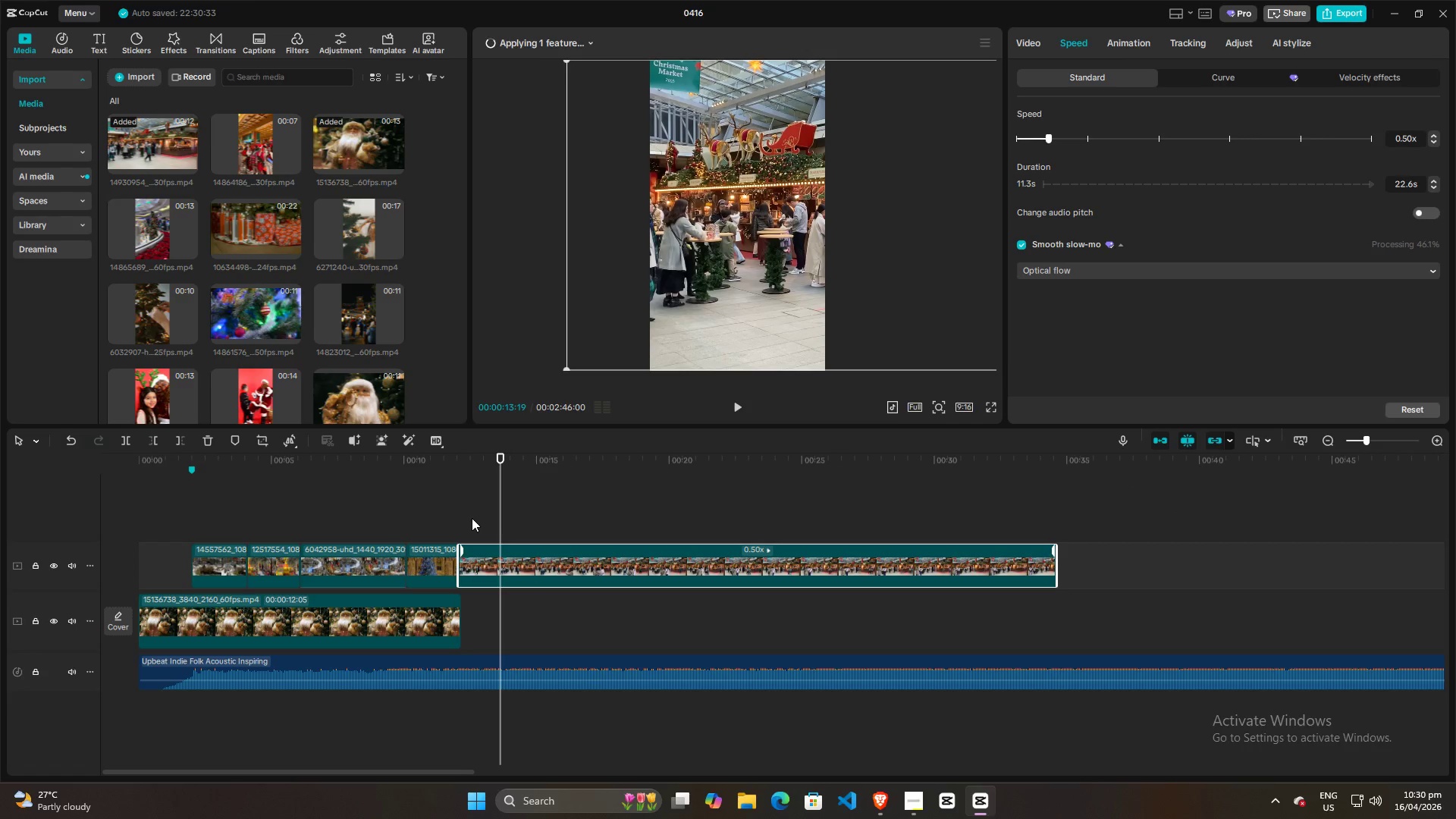 
wait(31.52)
 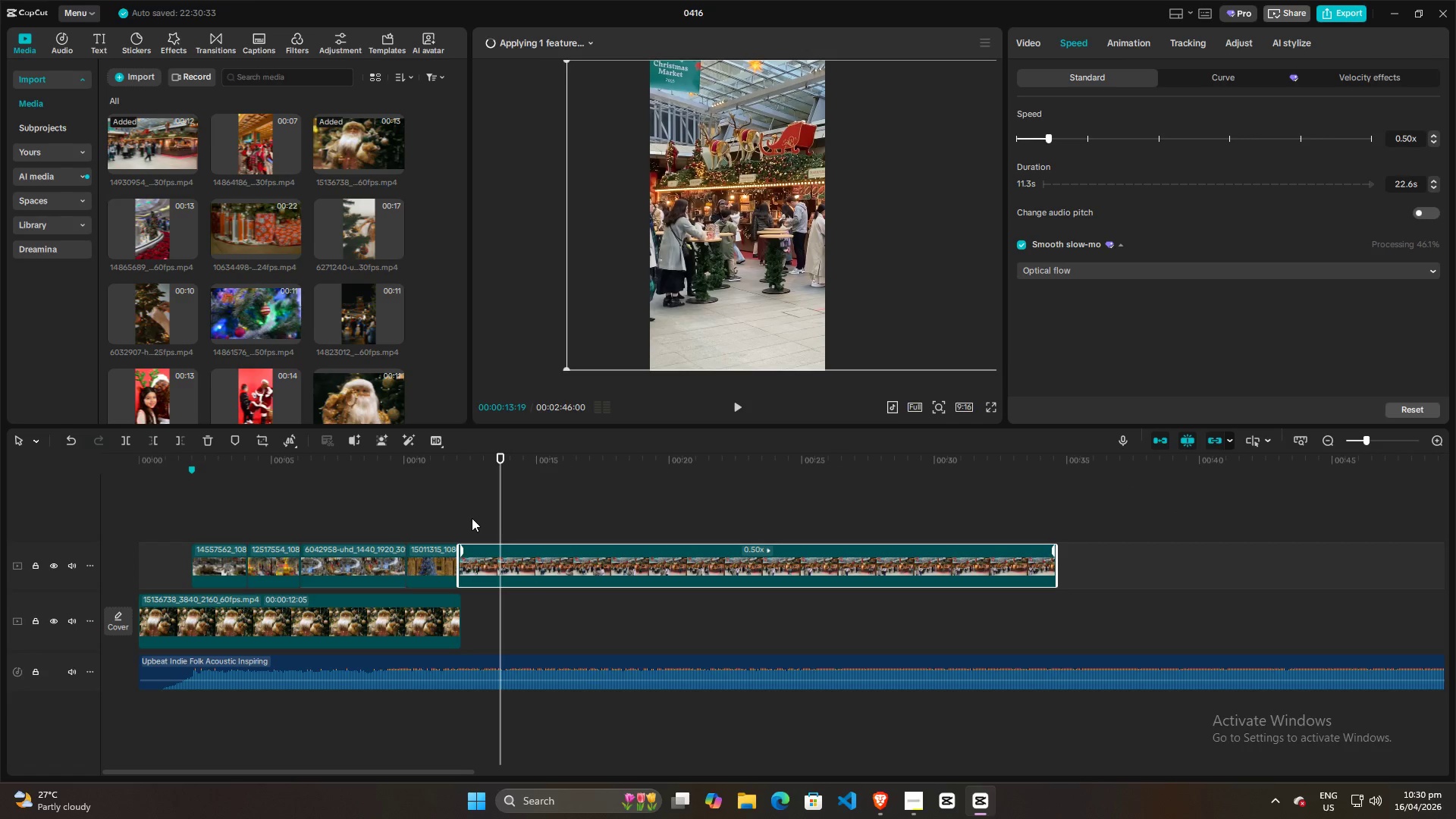 
left_click([460, 505])
 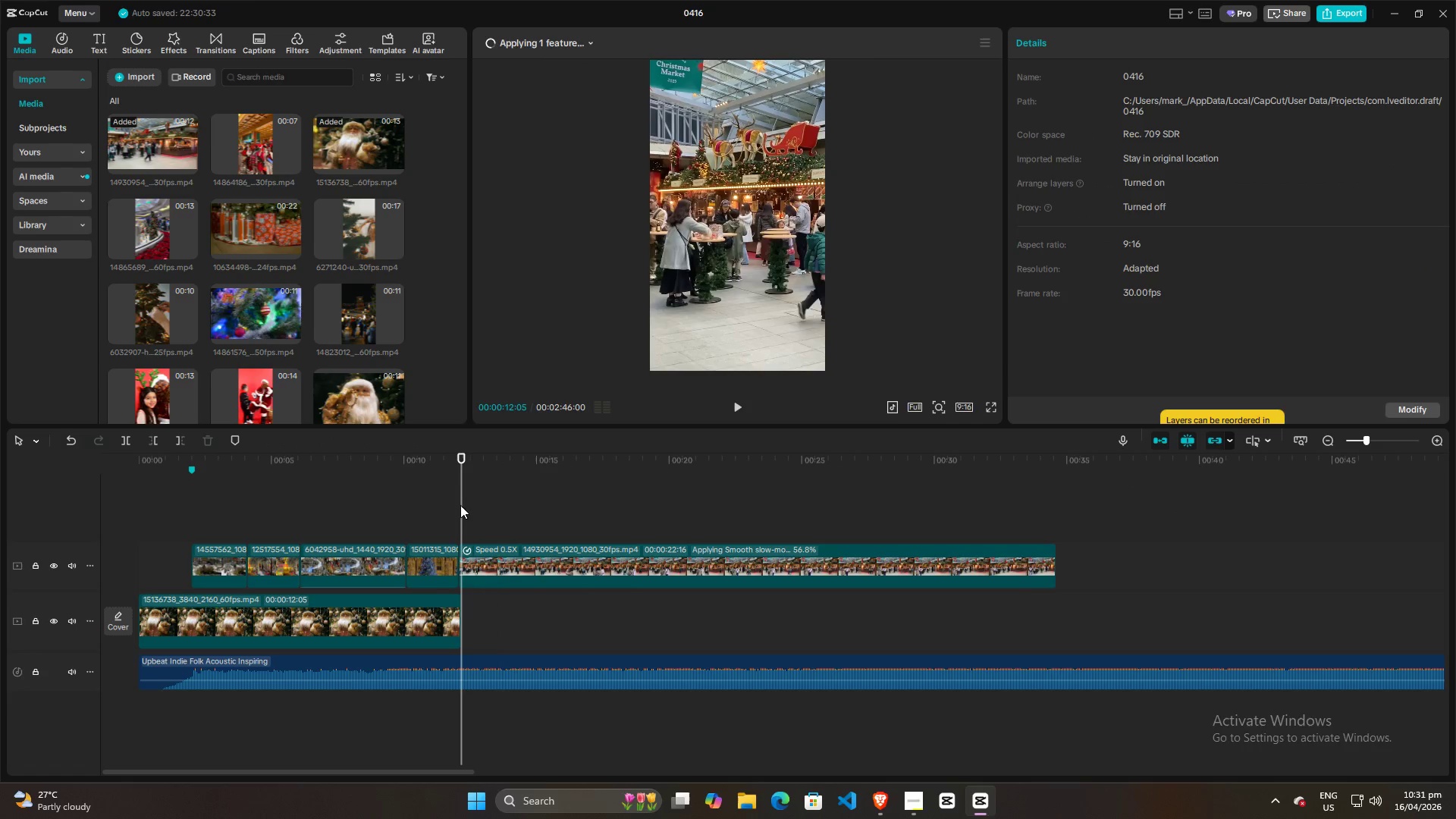 
key(Space)
 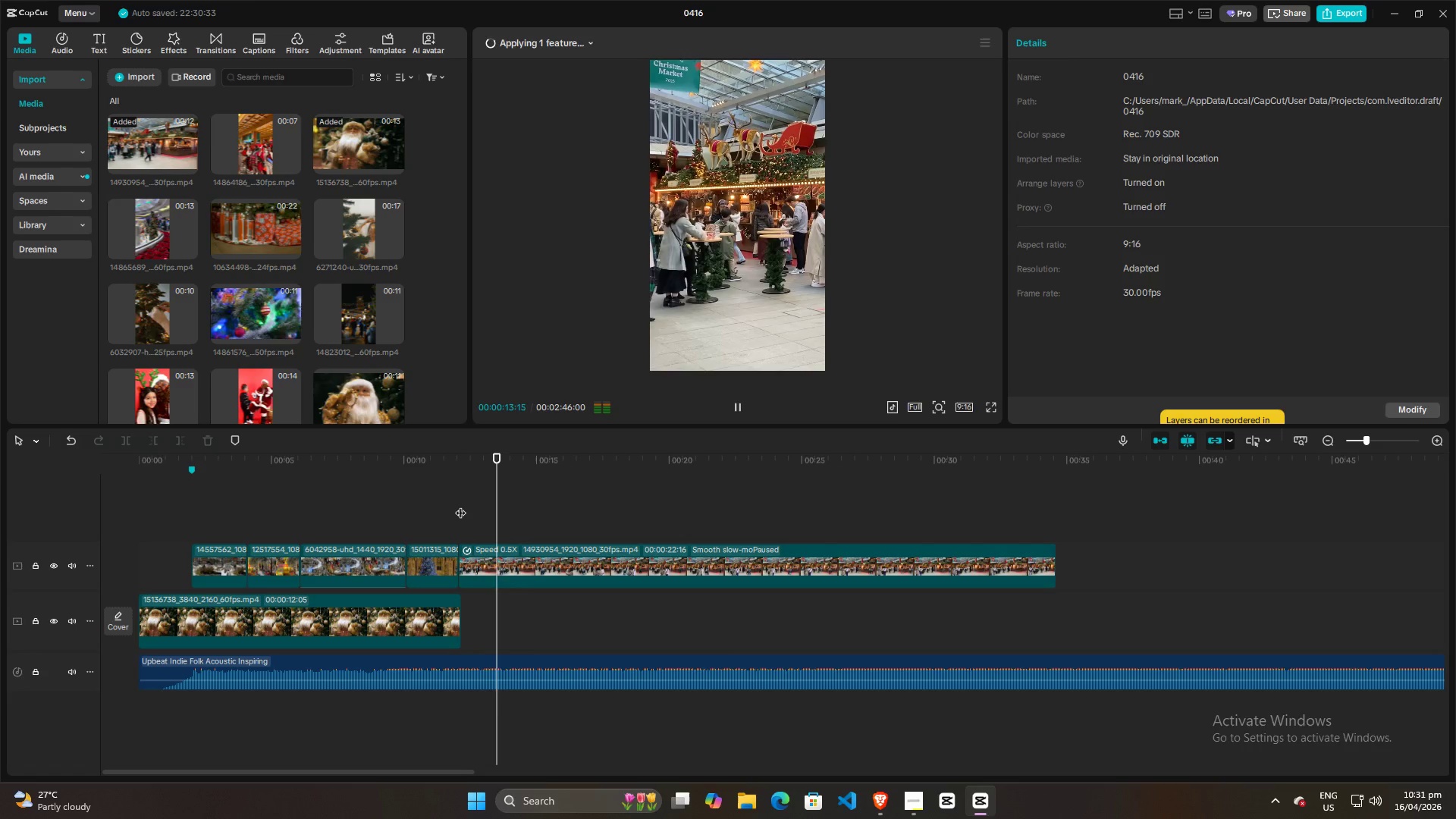 
key(Space)
 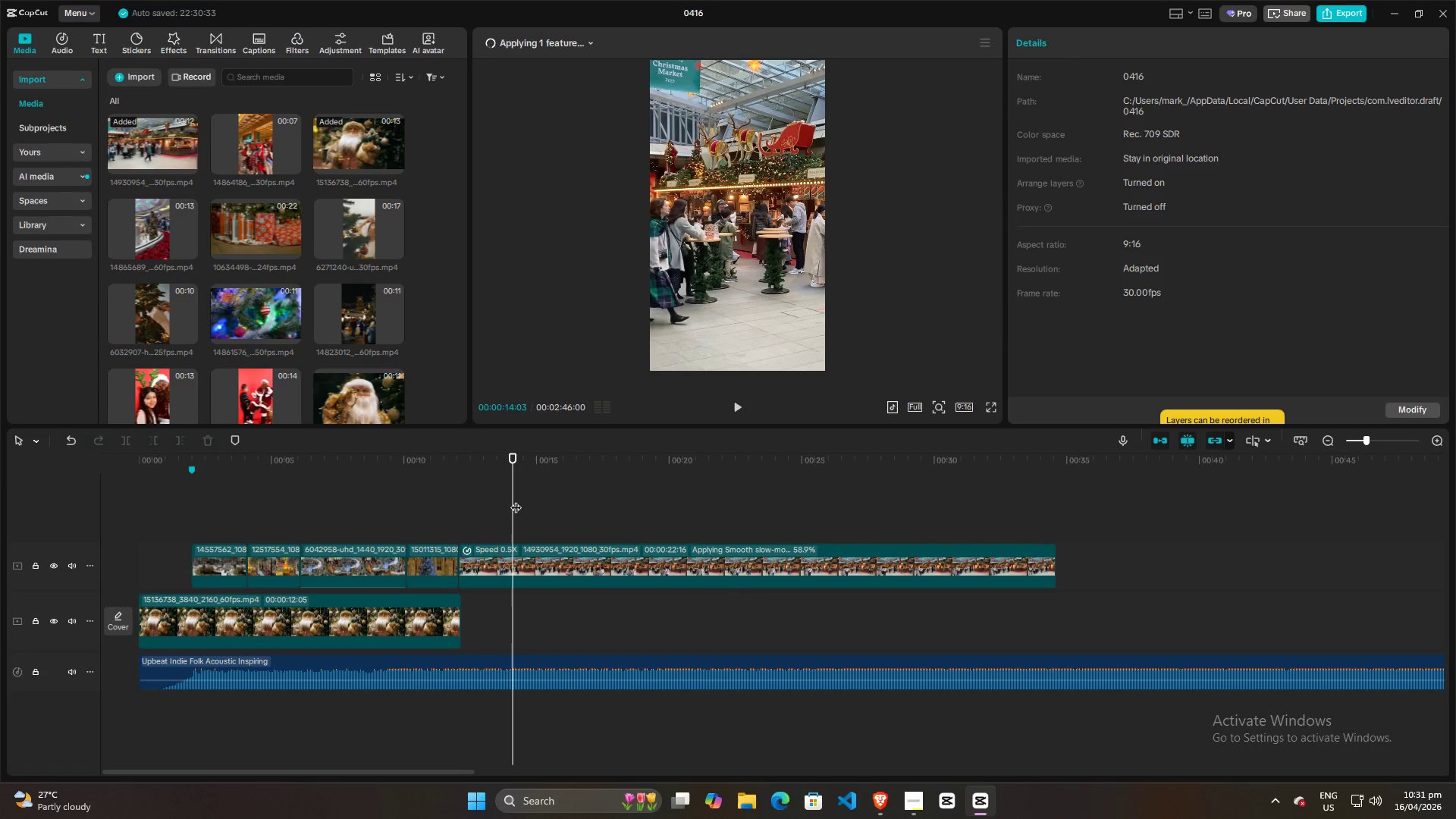 
left_click_drag(start_coordinate=[516, 500], to_coordinate=[495, 509])
 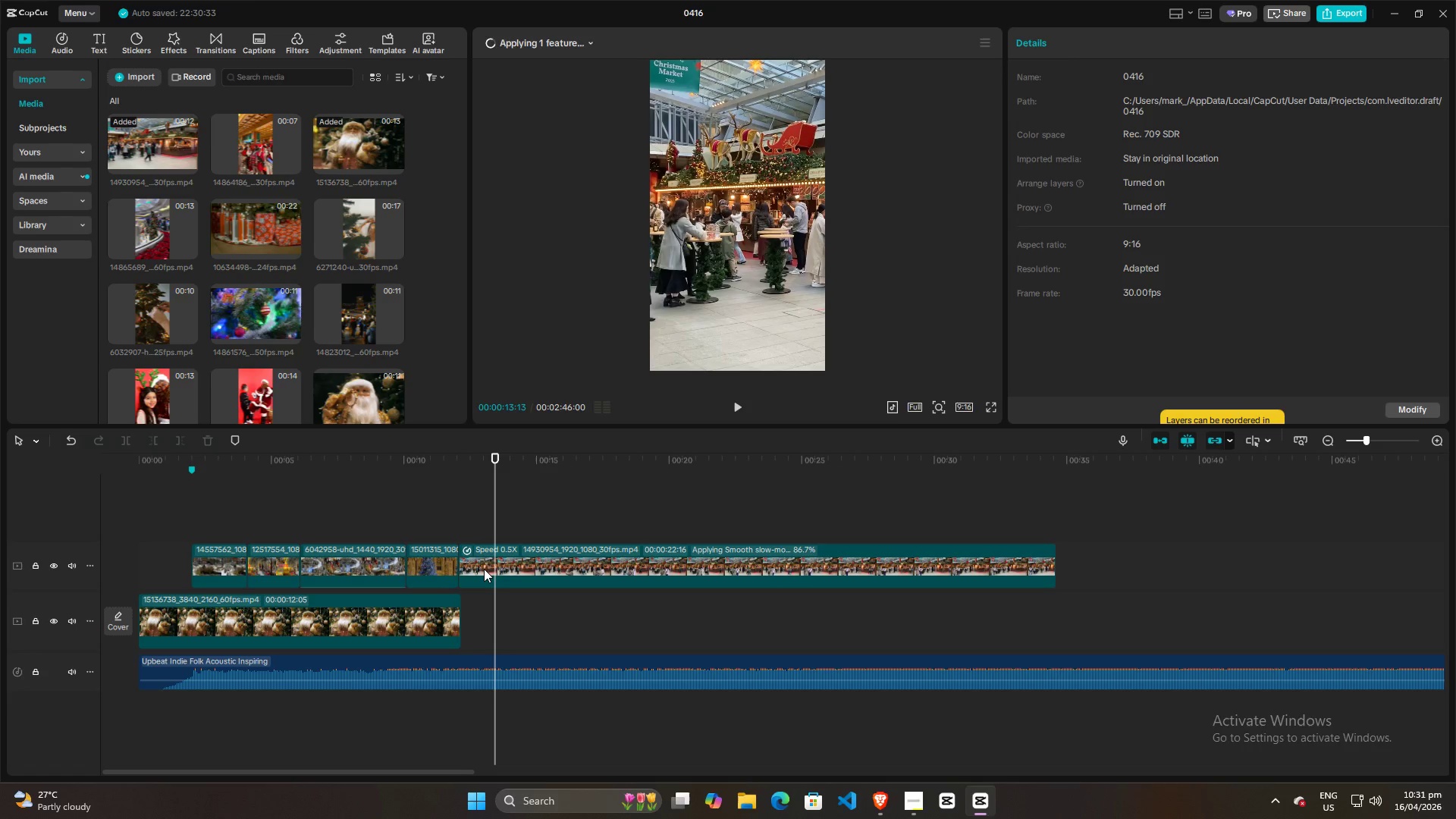 
left_click([484, 569])
 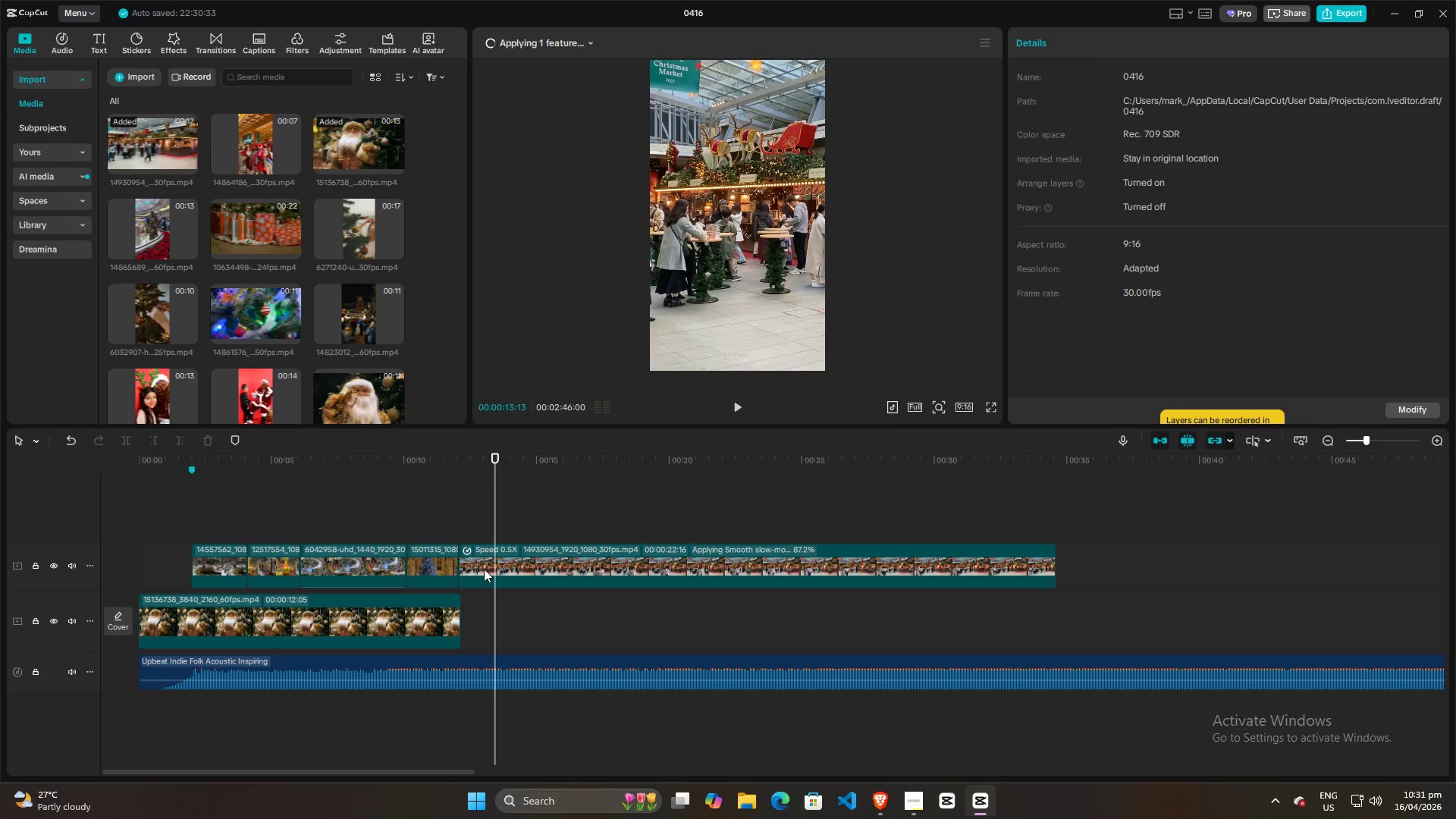 
key(Q)
 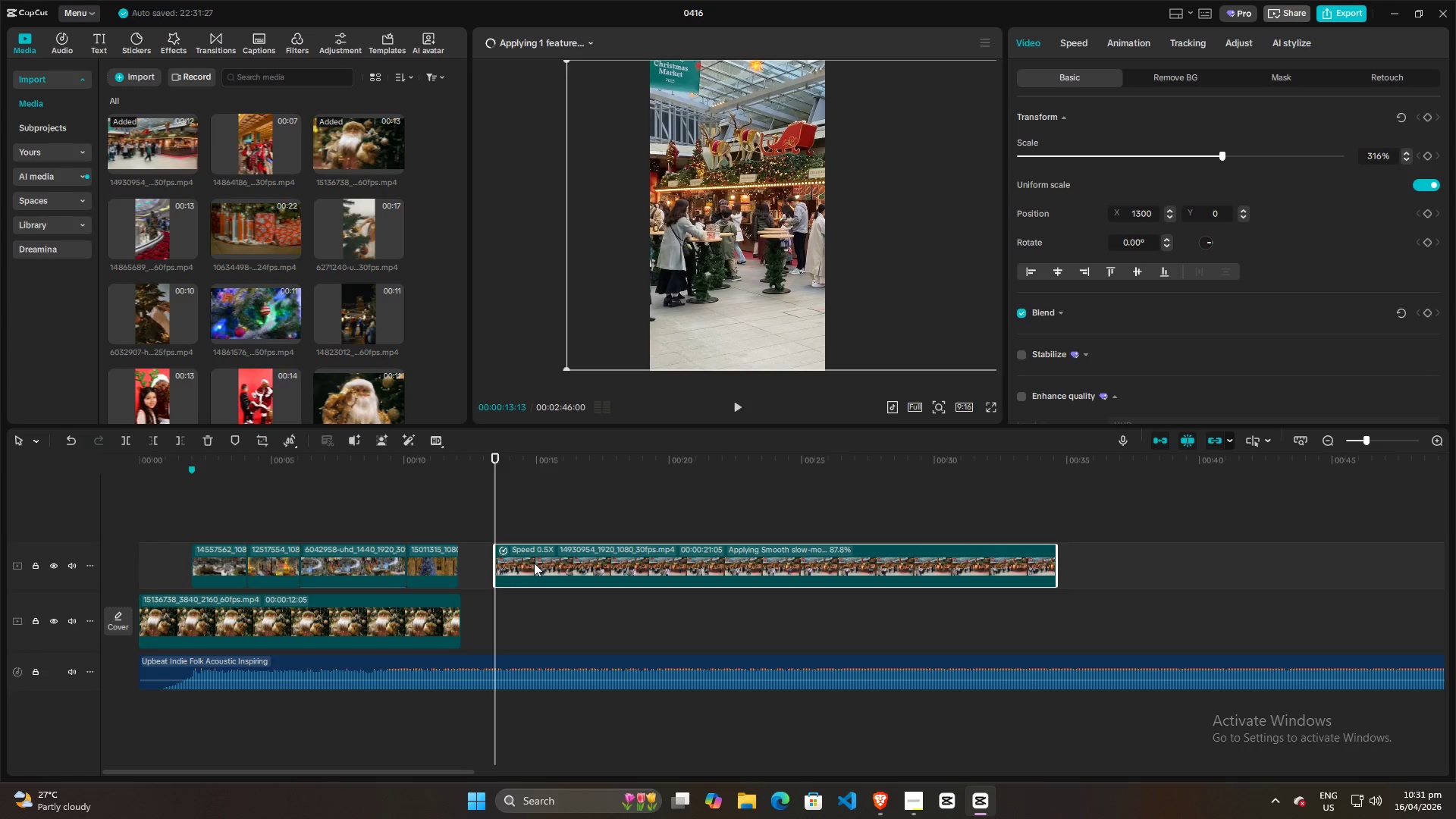 
left_click_drag(start_coordinate=[534, 563], to_coordinate=[500, 566])
 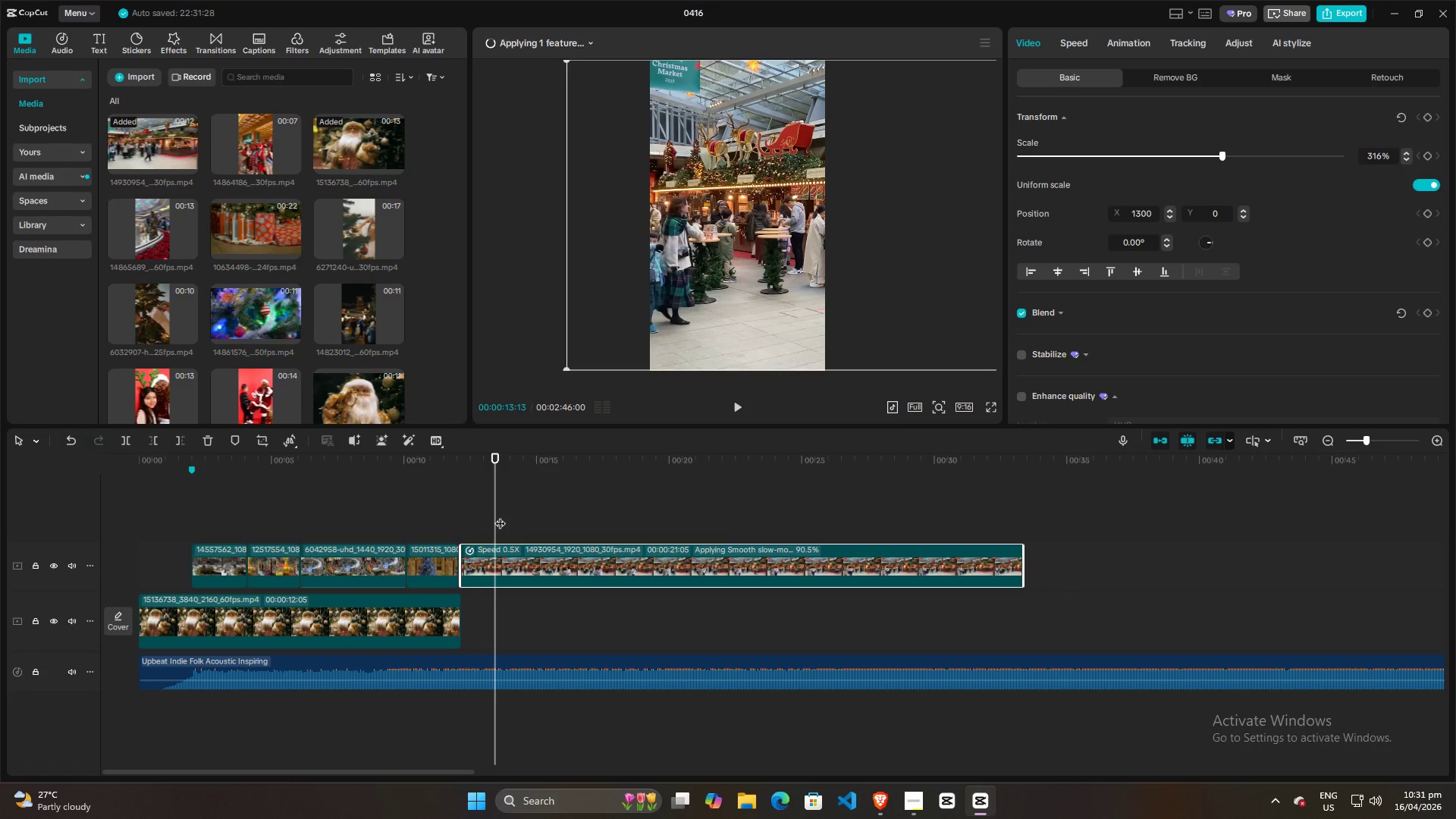 
left_click_drag(start_coordinate=[499, 516], to_coordinate=[842, 513])
 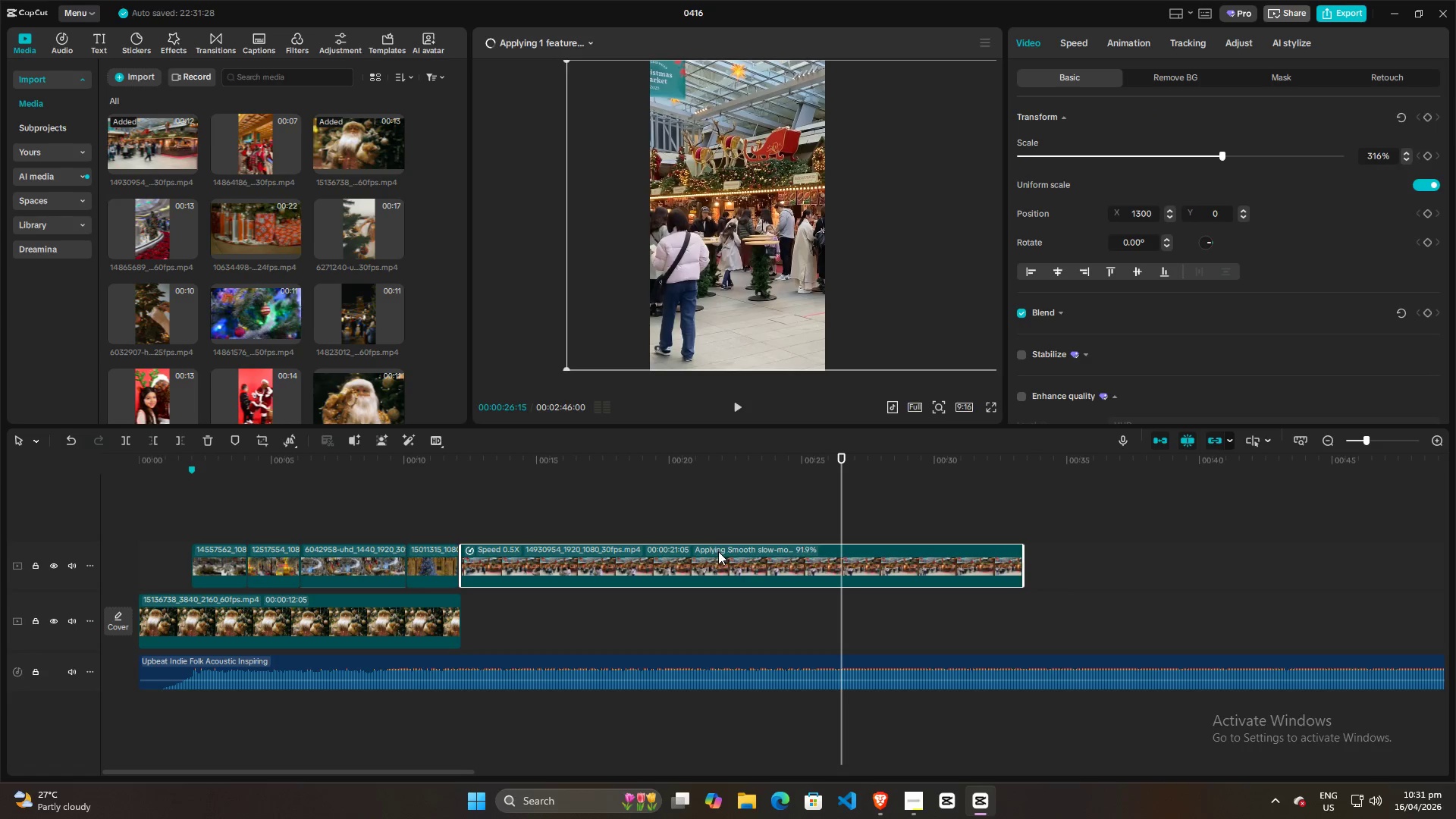 
left_click([718, 551])
 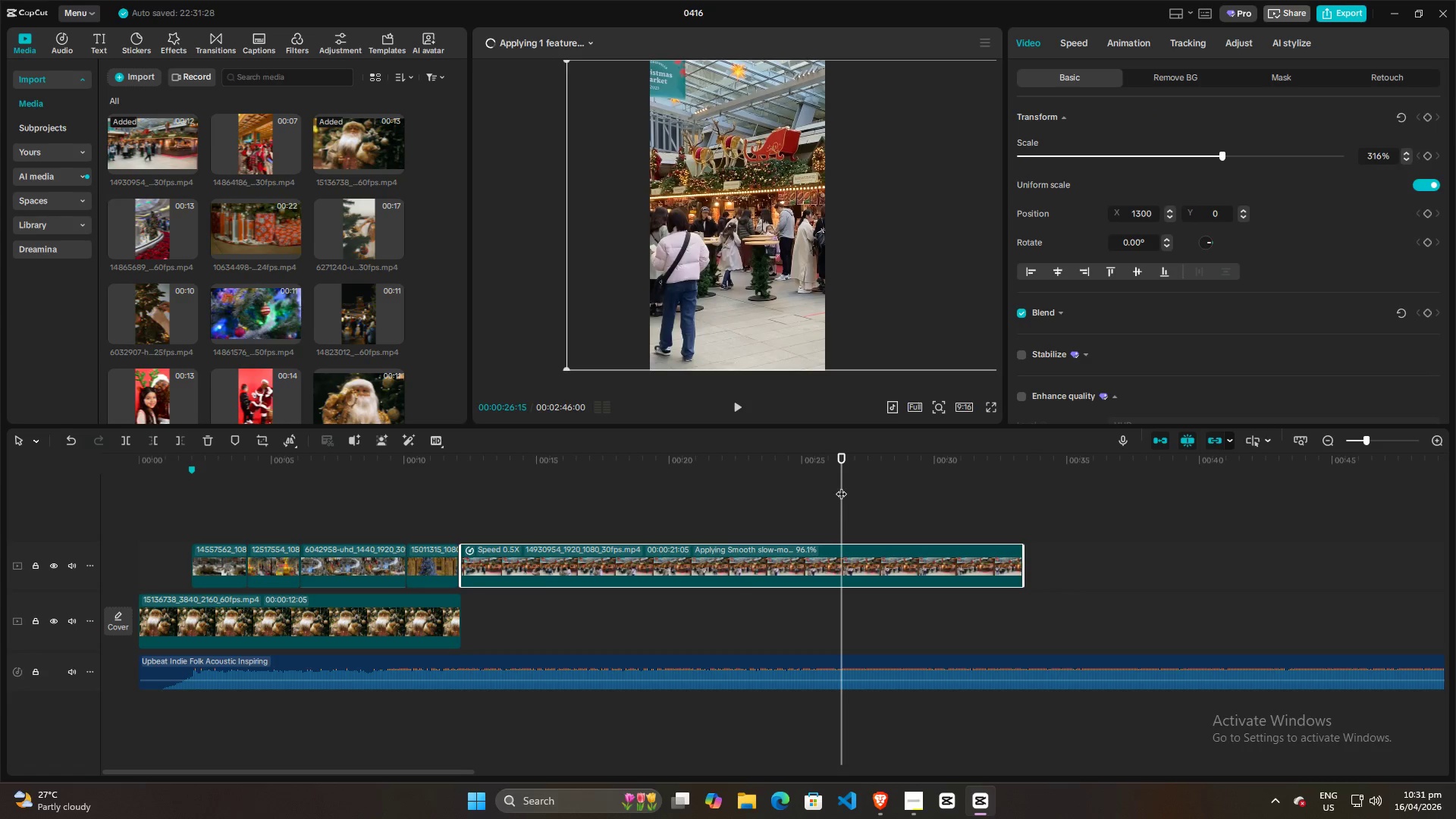 
left_click([1075, 48])
 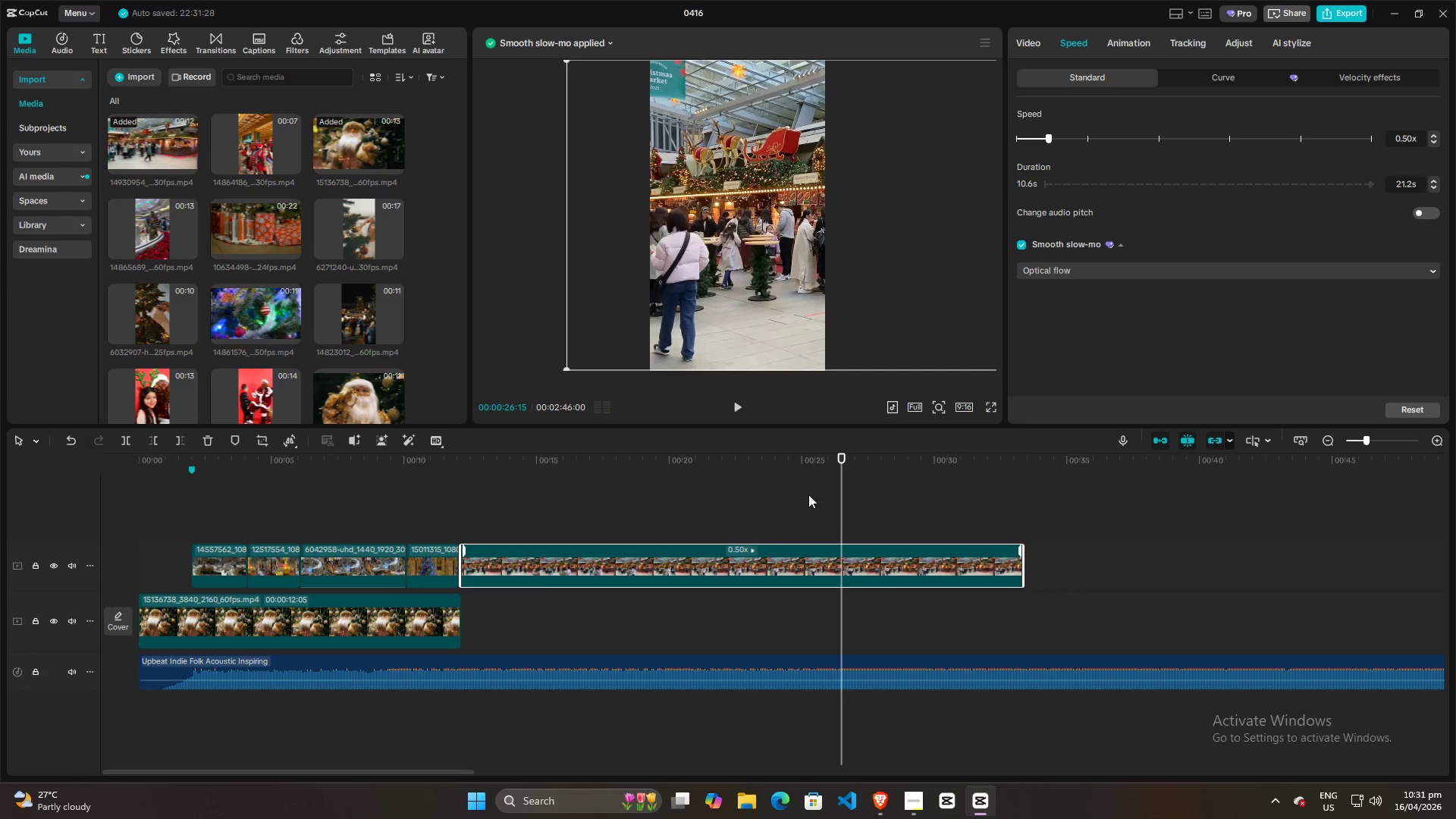 
left_click([442, 513])
 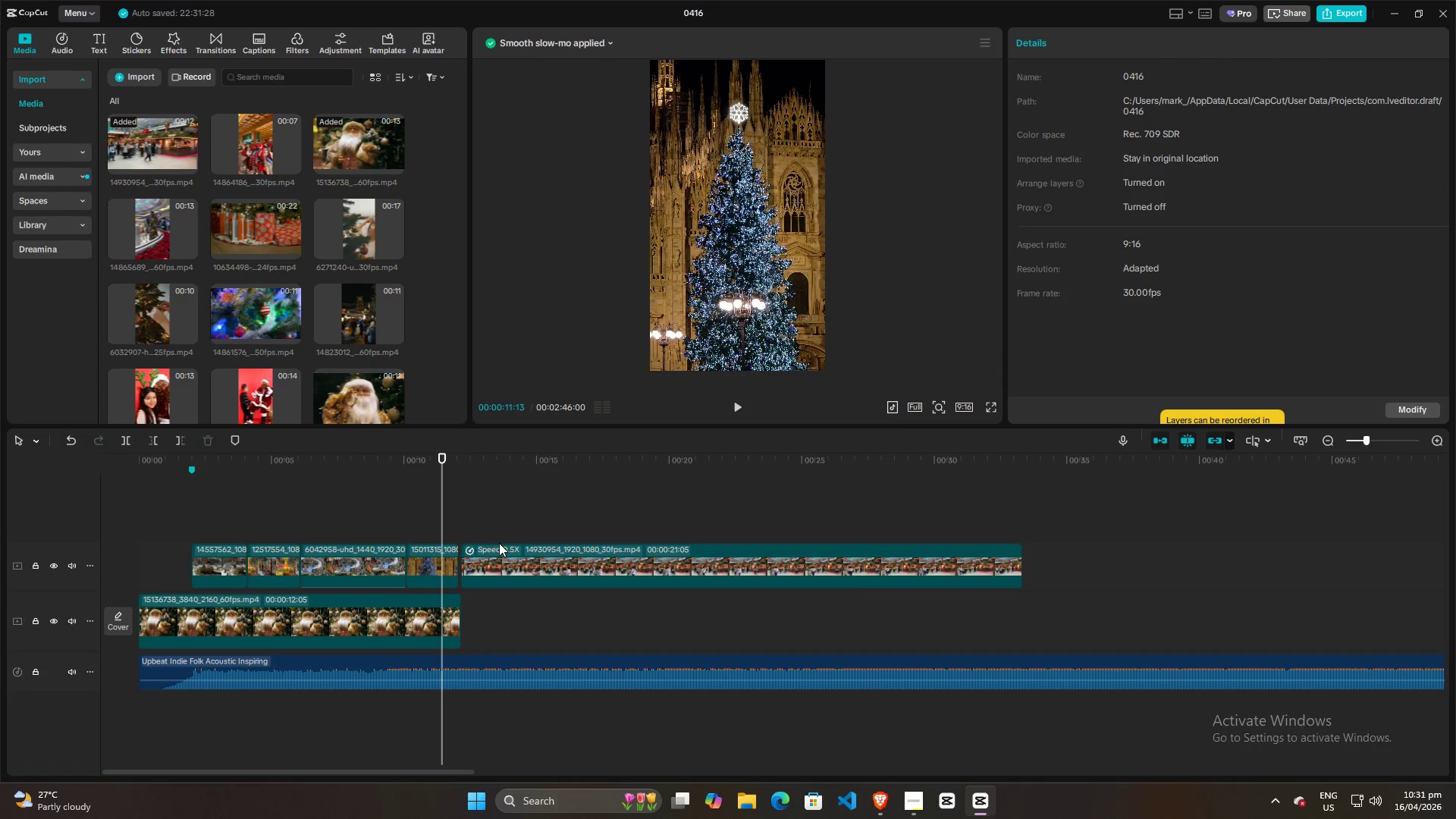 
mouse_move([478, 540])
 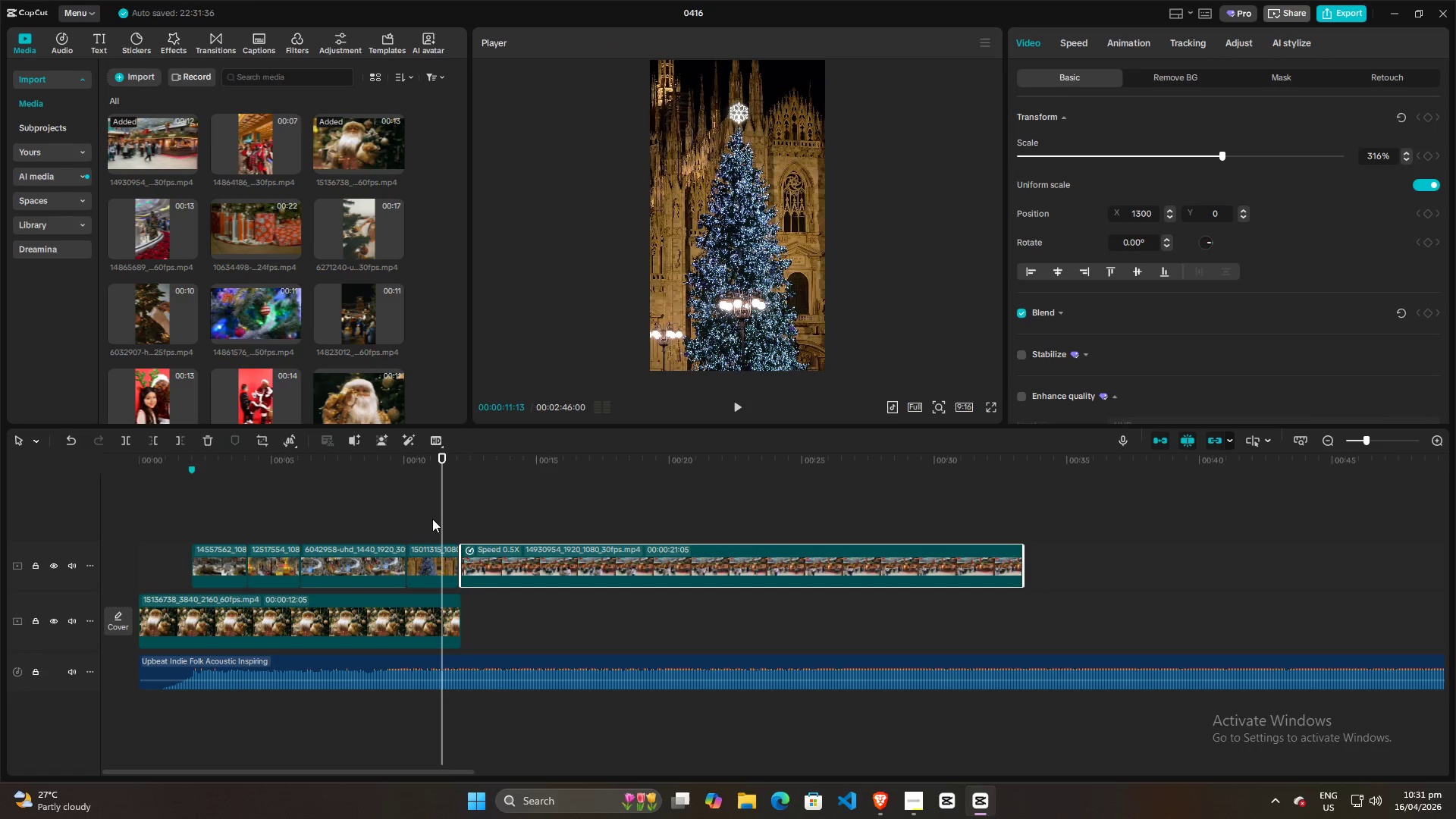 
left_click([421, 515])
 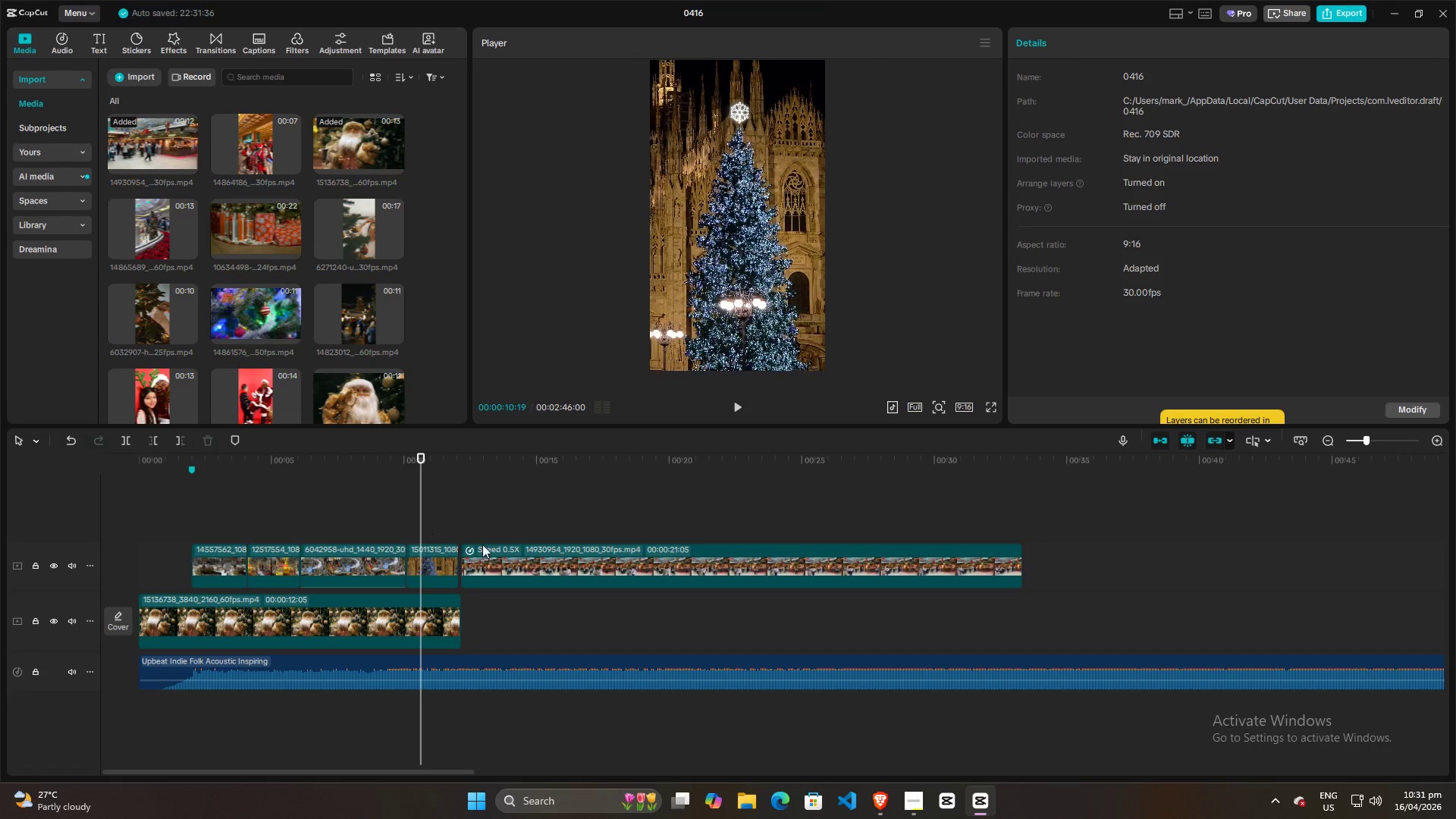 
left_click_drag(start_coordinate=[499, 570], to_coordinate=[493, 573])
 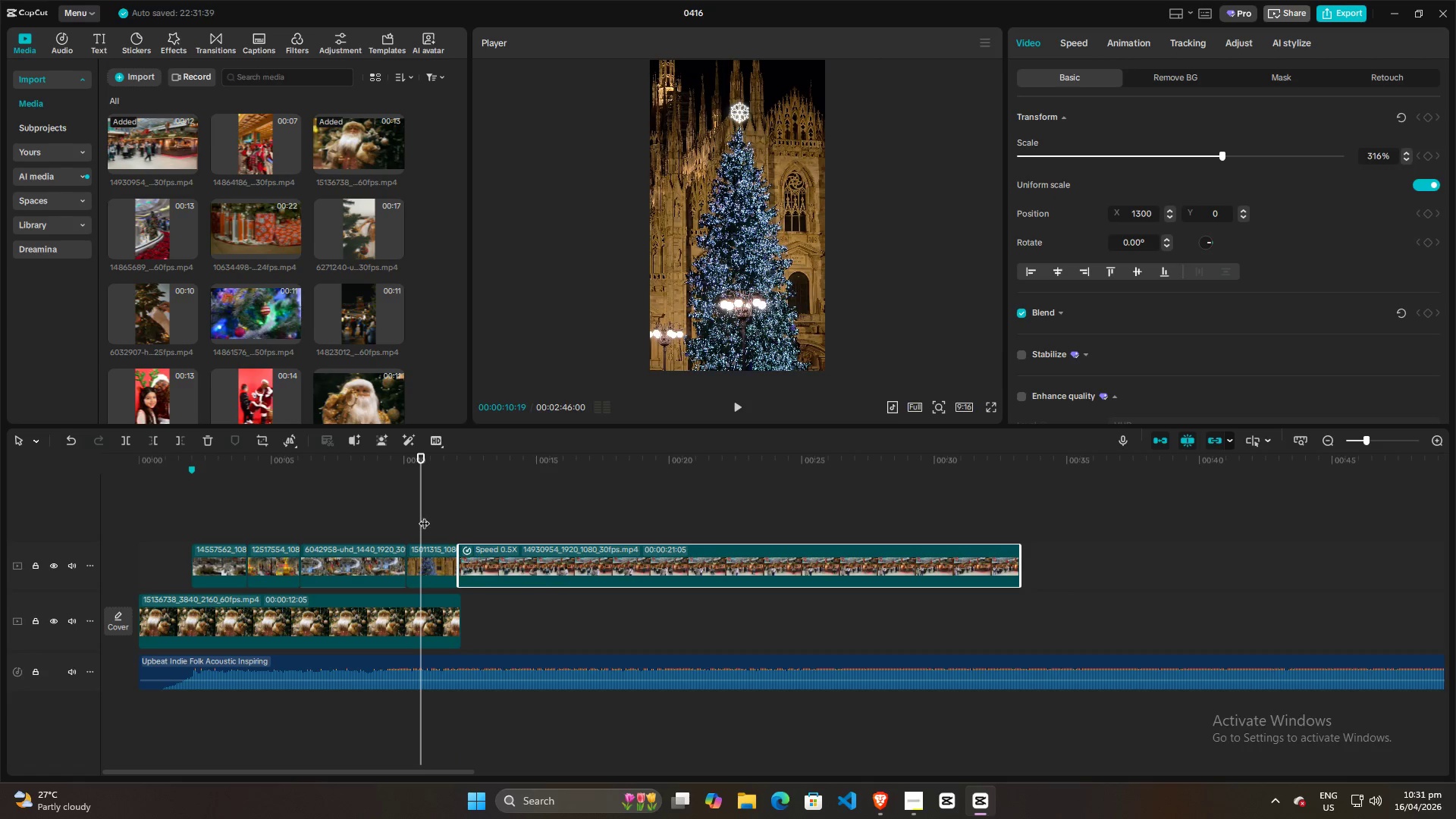 
left_click([416, 510])
 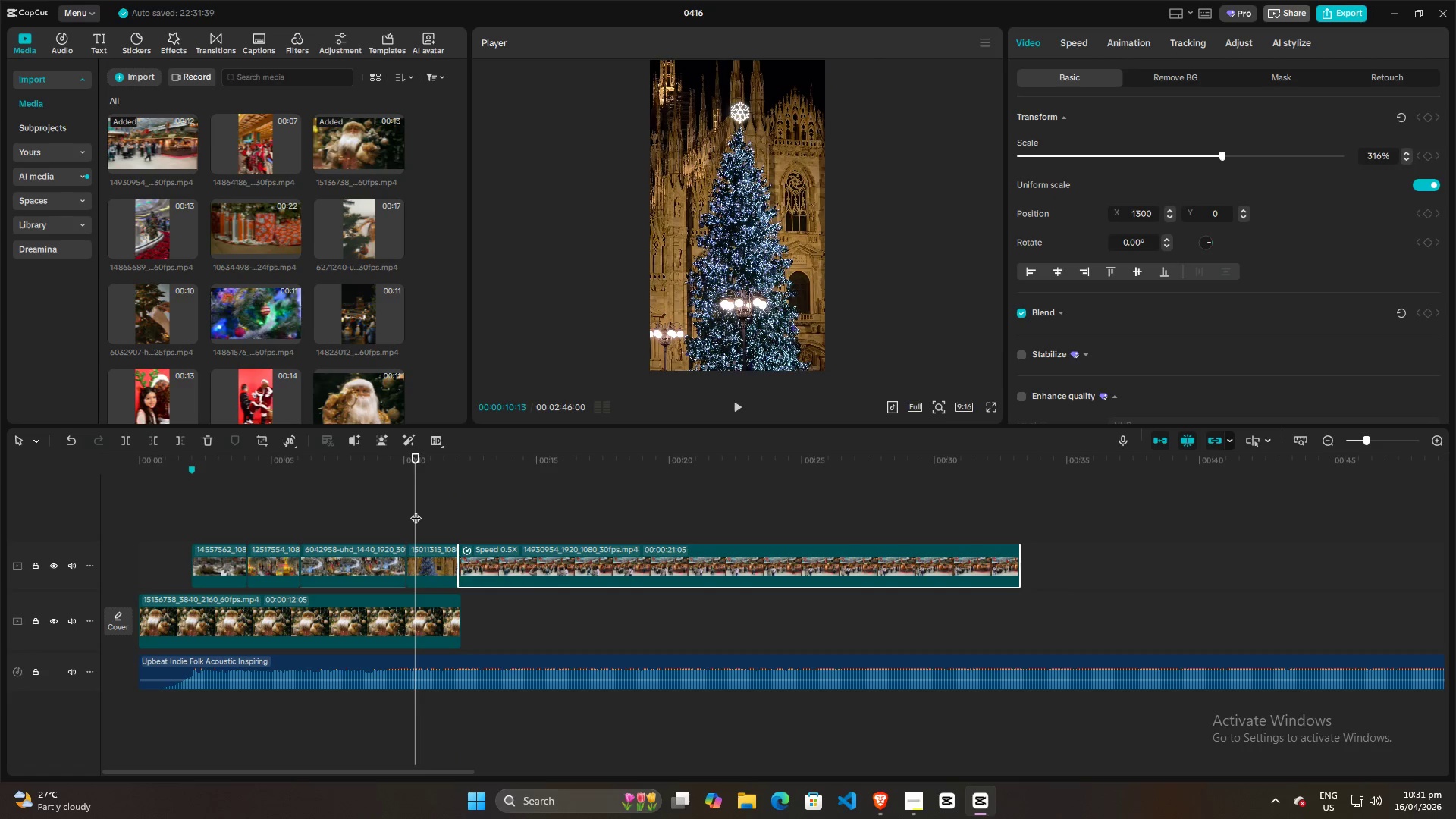 
key(Space)
 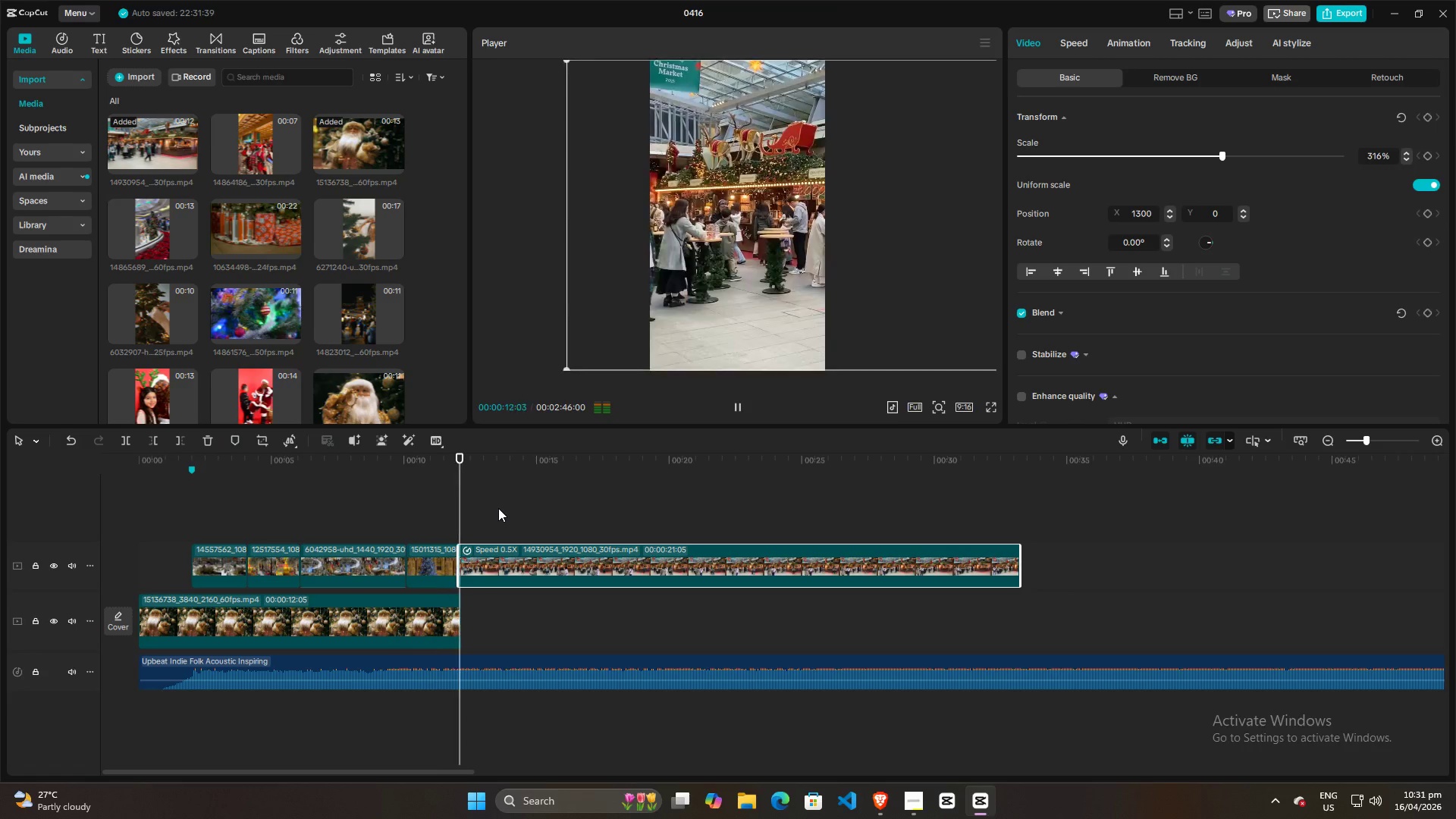 
left_click([498, 508])
 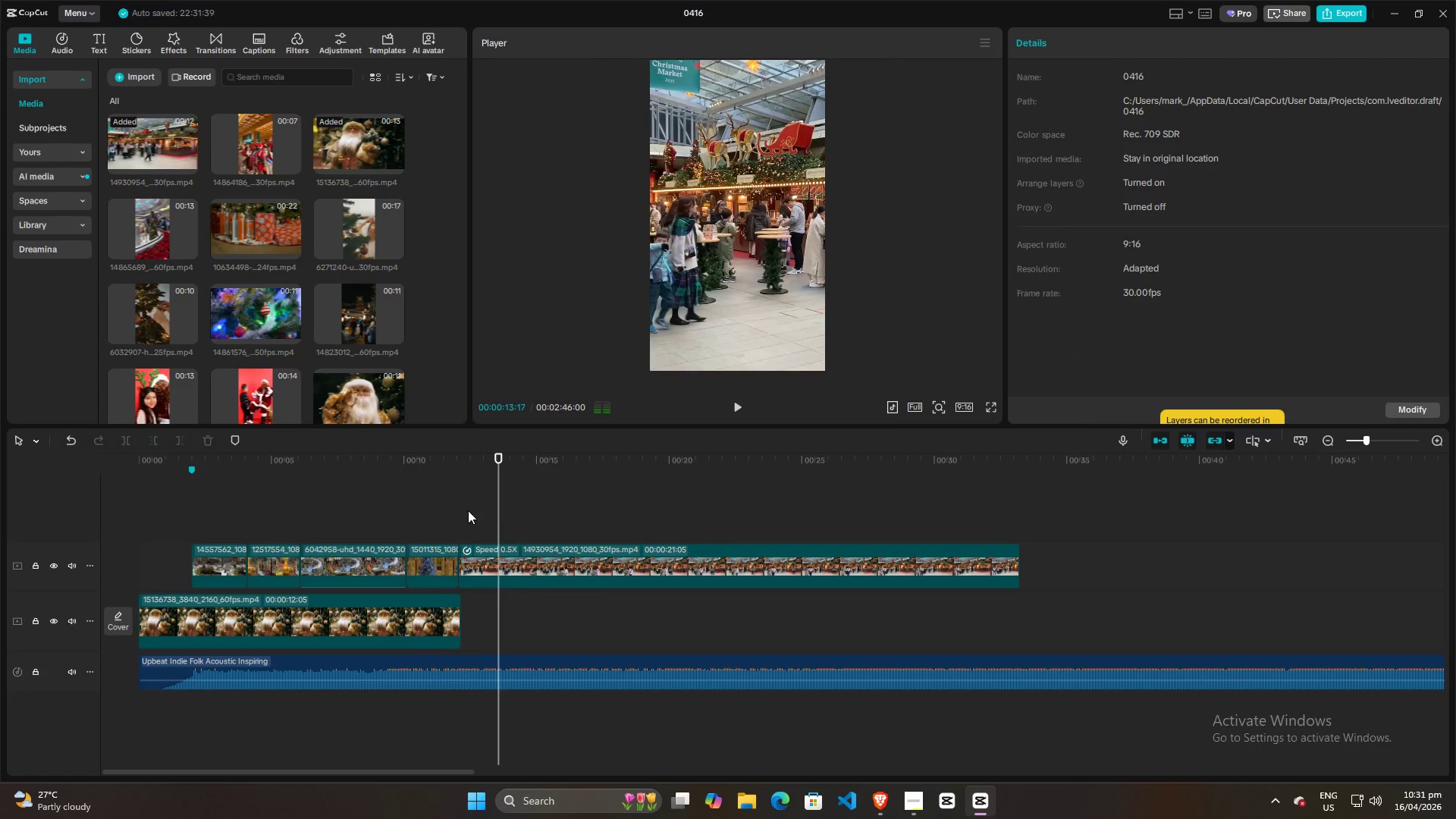 
double_click([422, 509])
 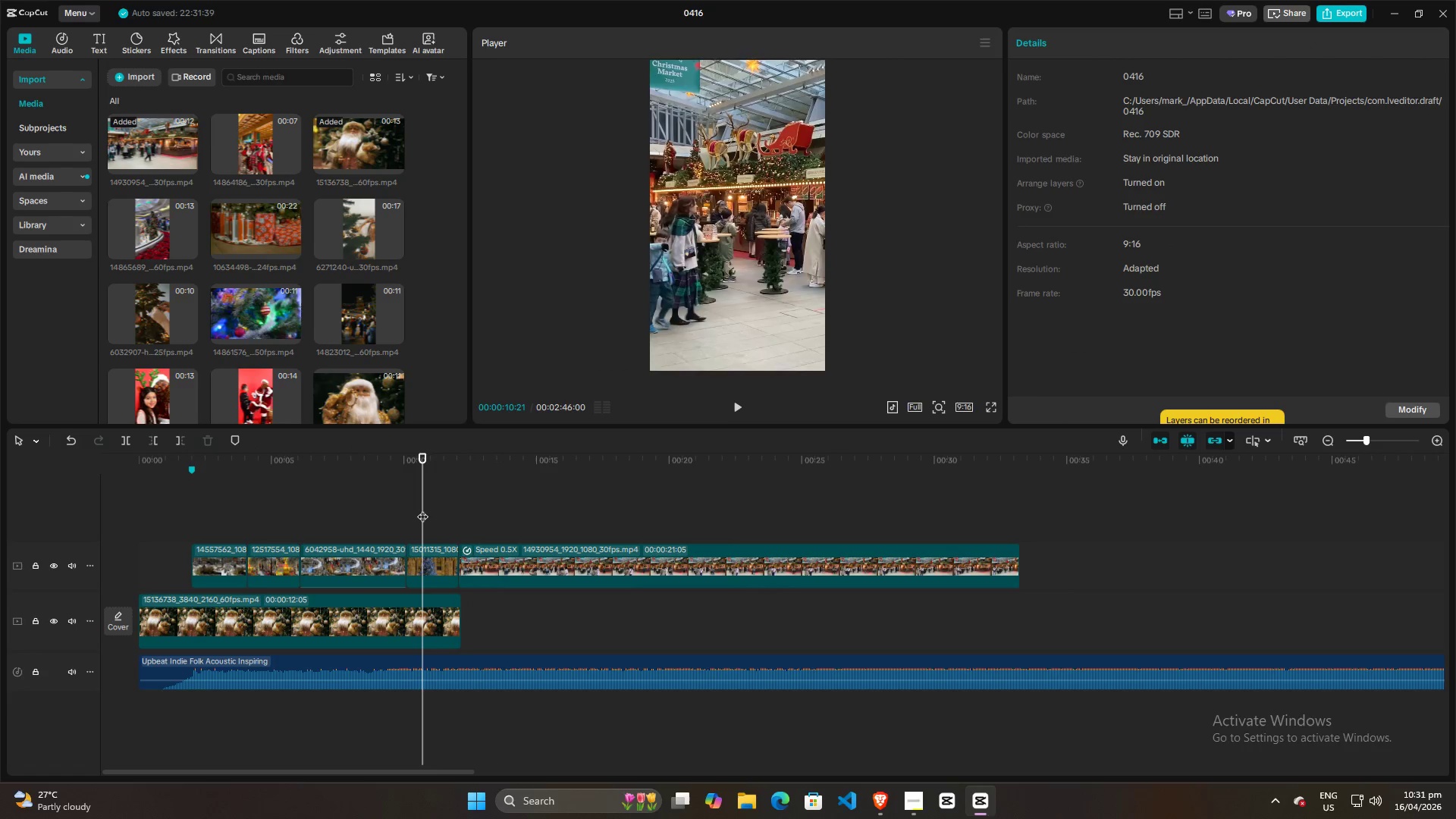 
key(Space)
 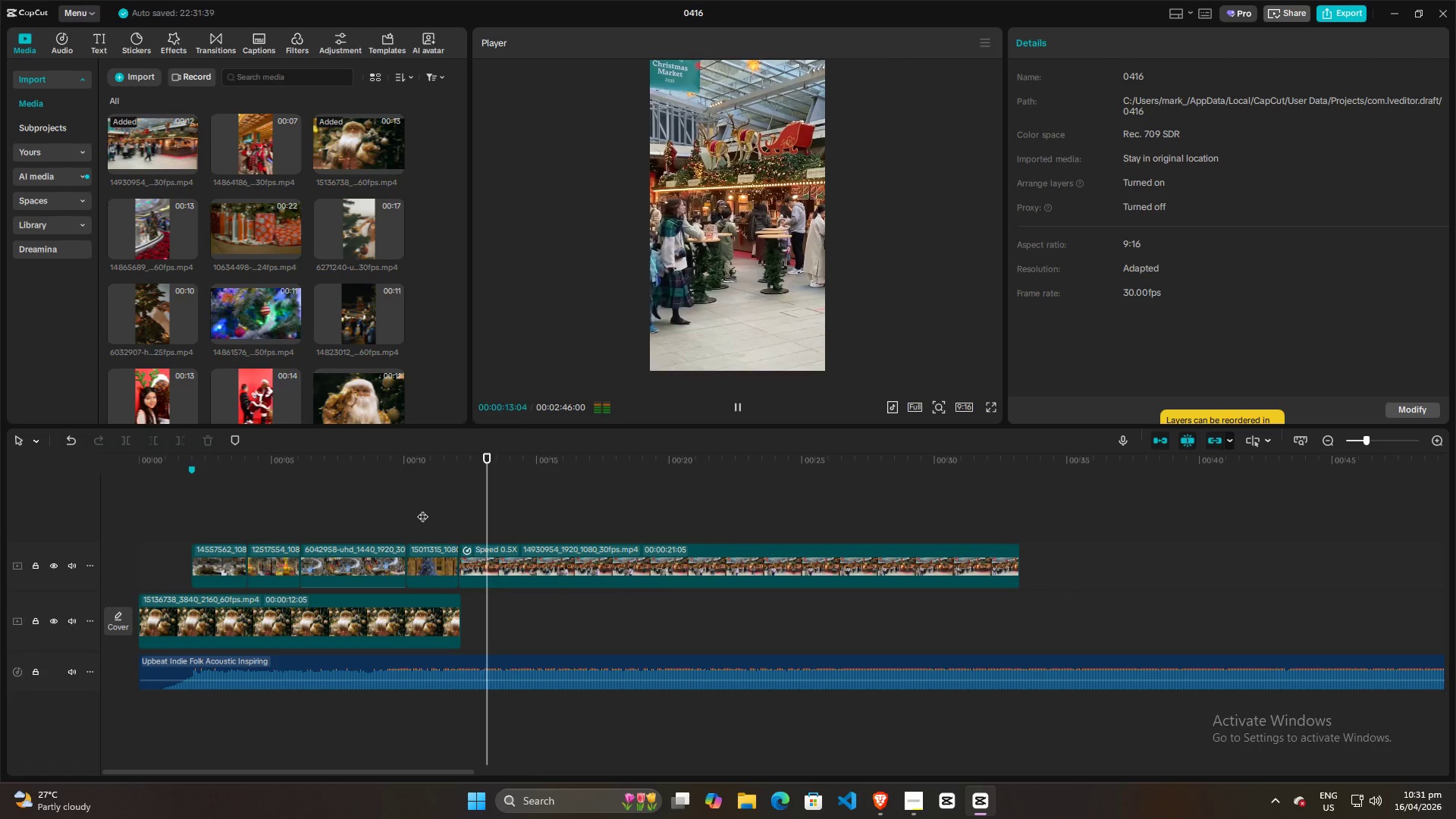 
key(Space)
 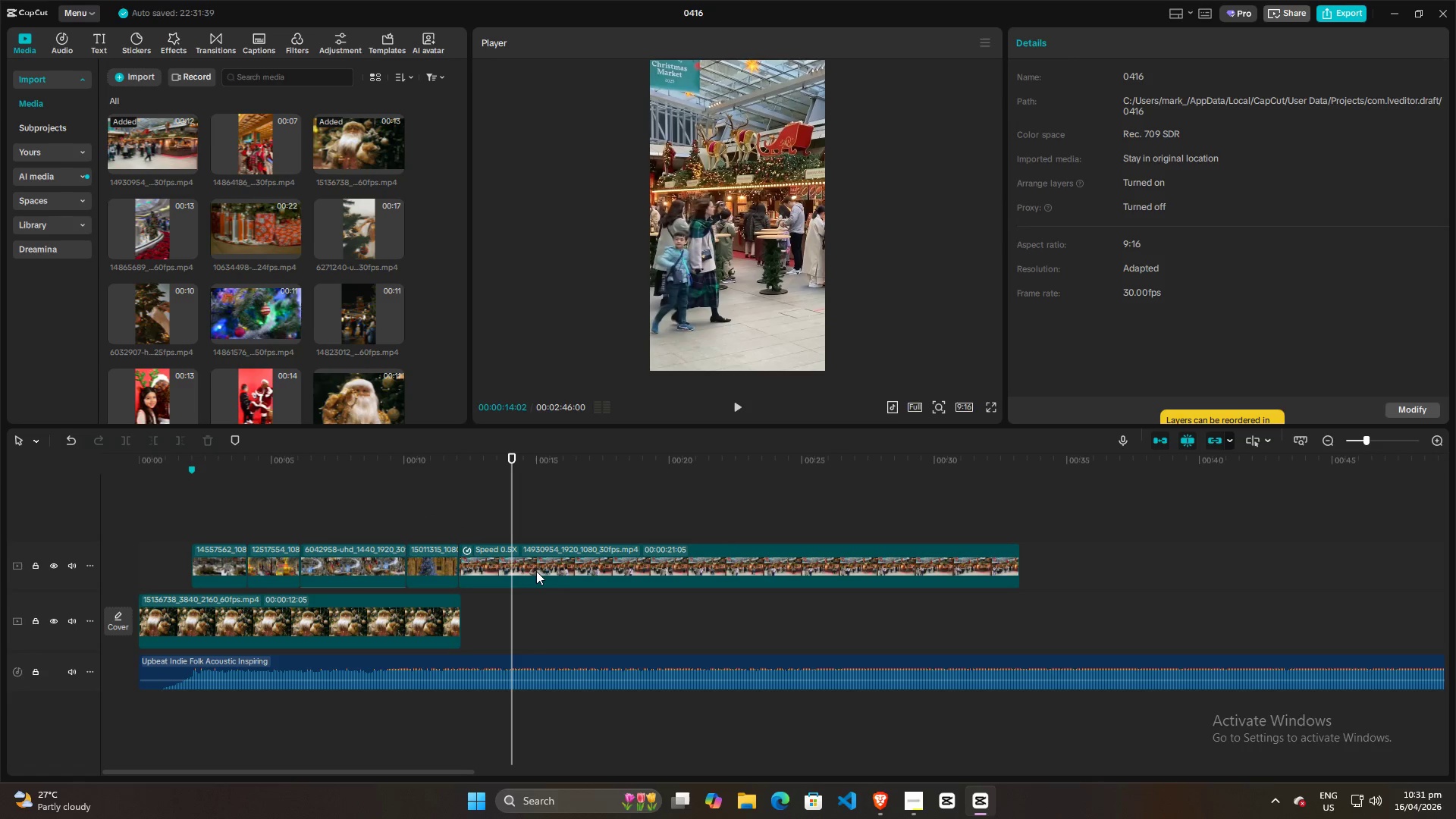 
wait(6.97)
 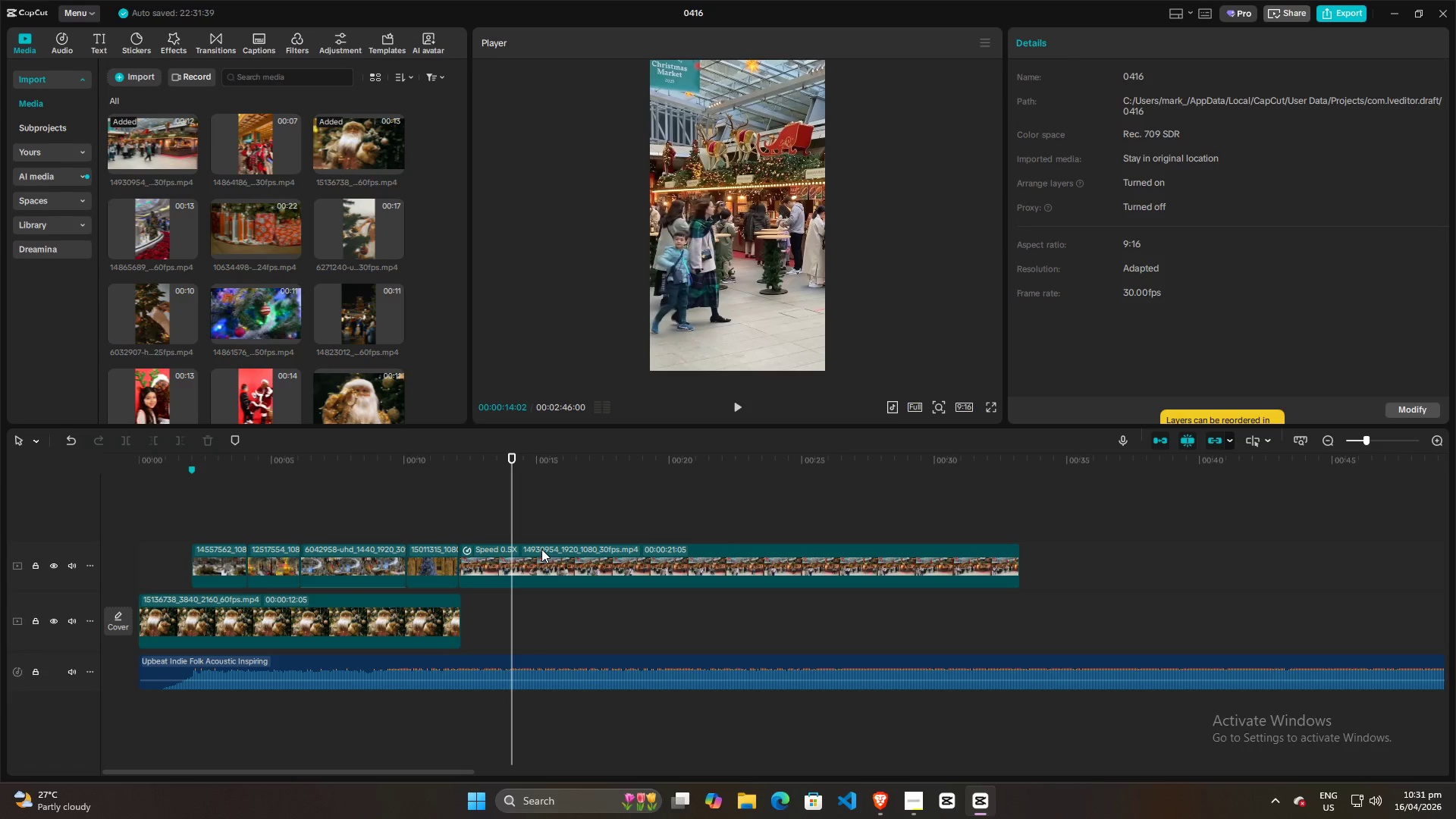 
left_click([431, 513])
 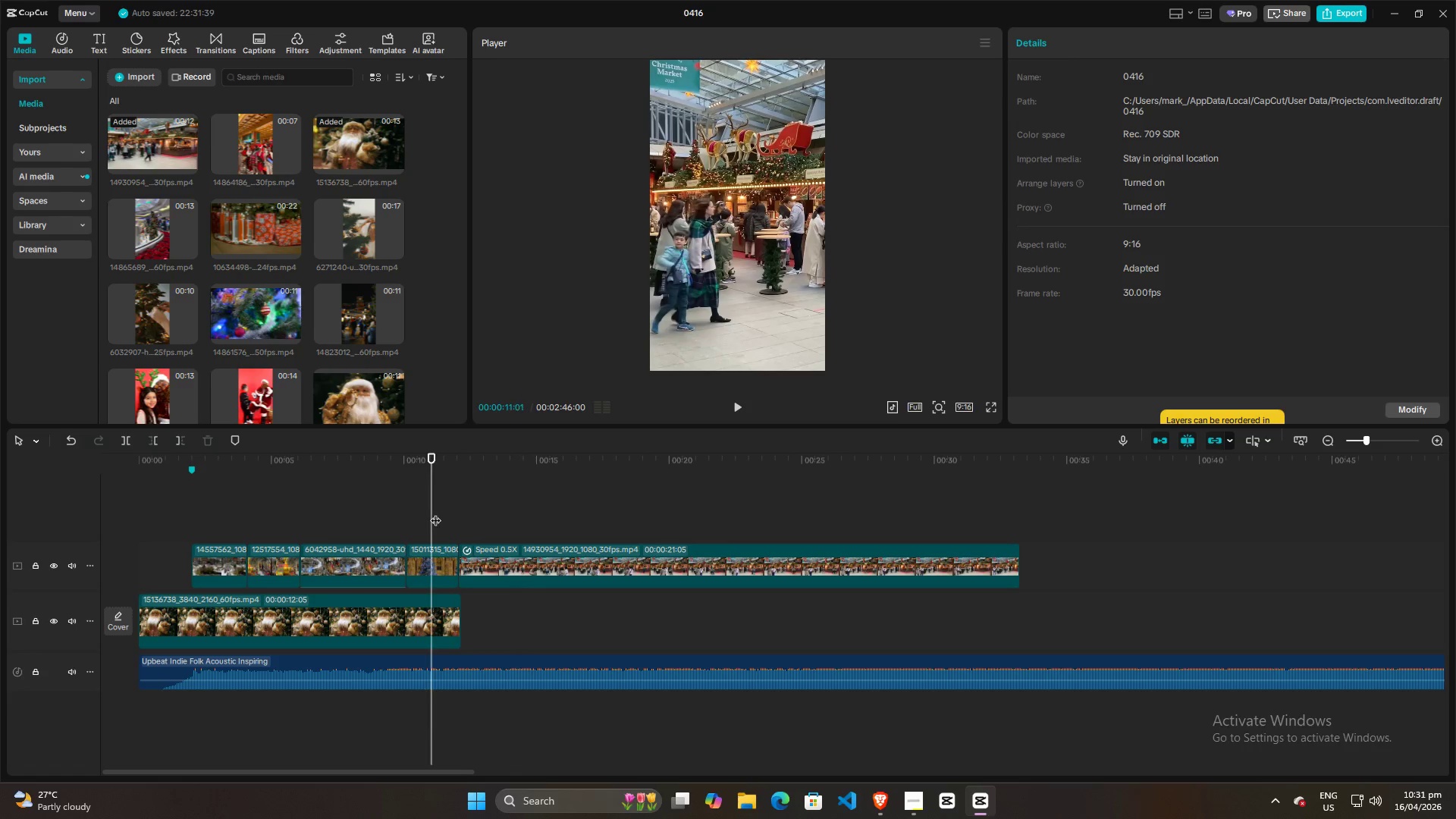 
key(Space)
 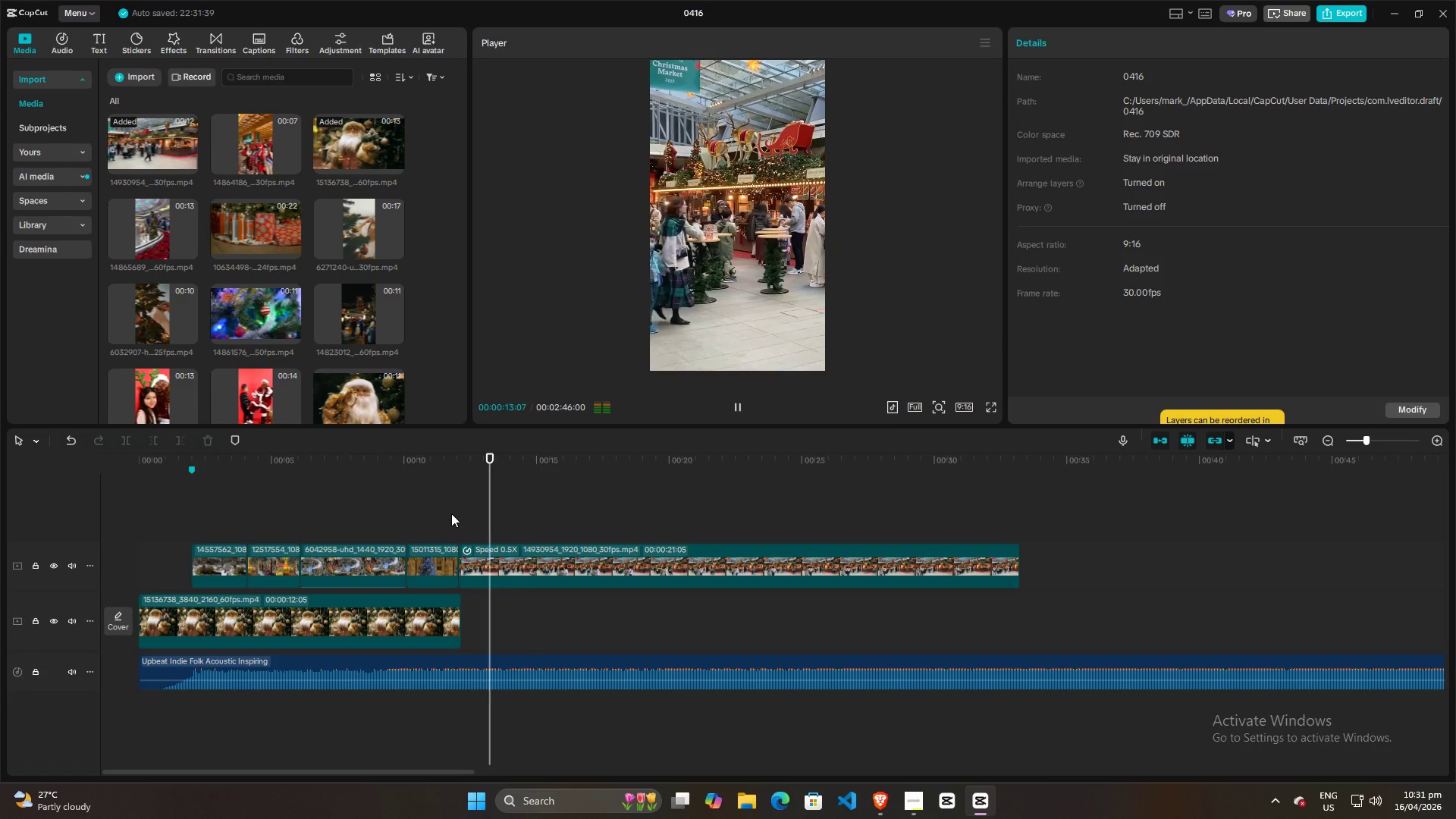 
key(Space)
 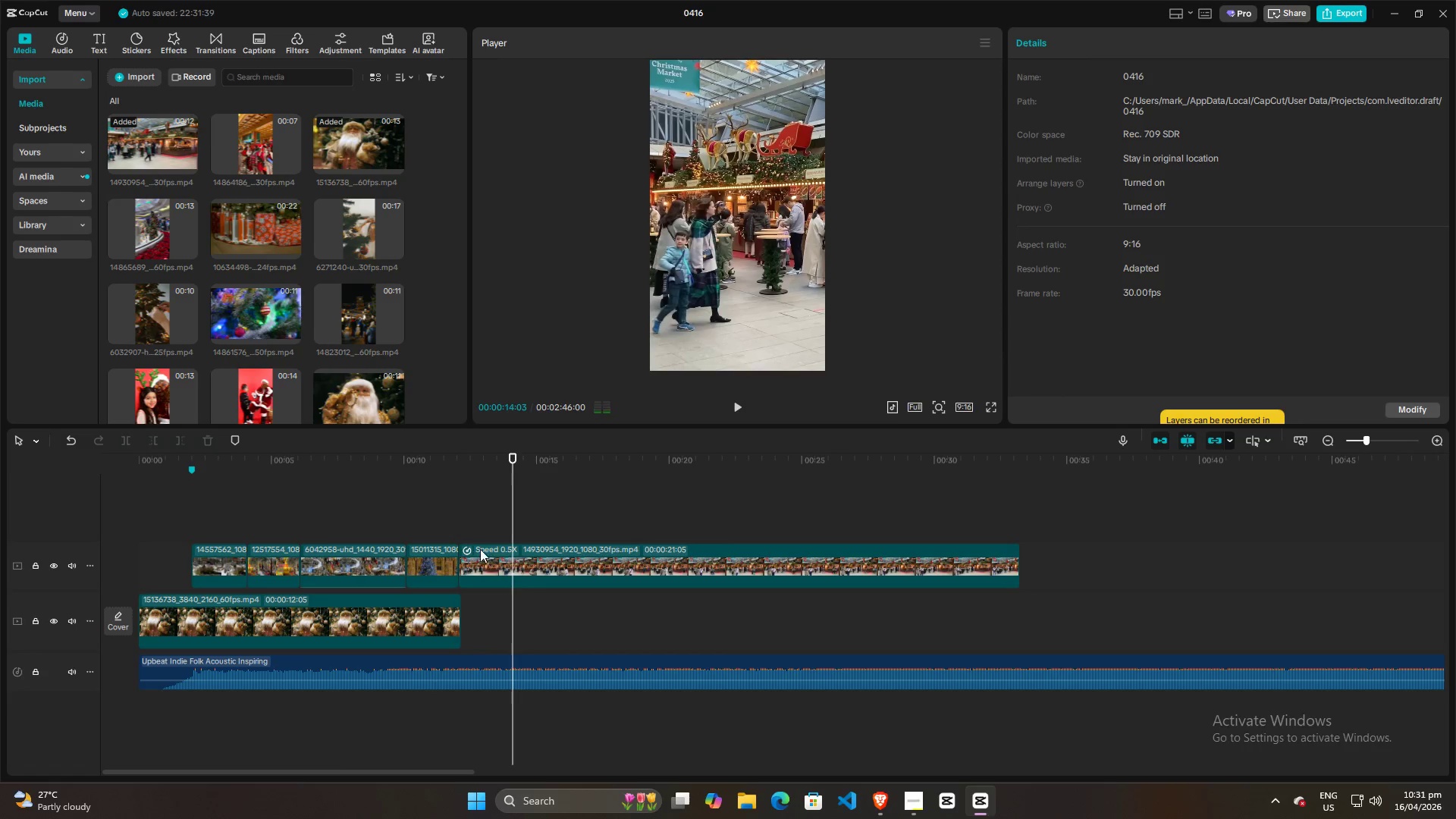 
left_click([488, 566])
 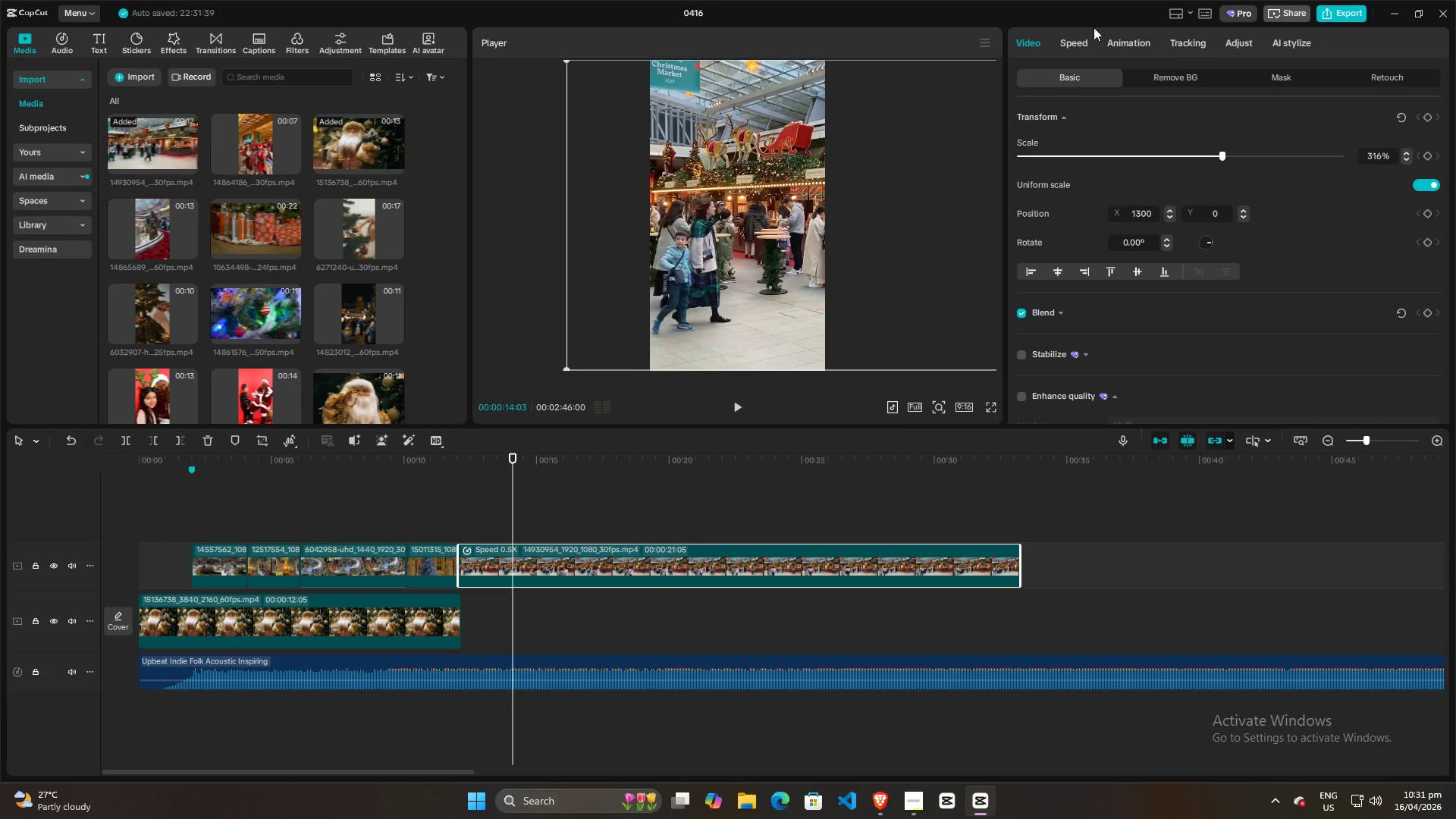 
left_click([1062, 41])
 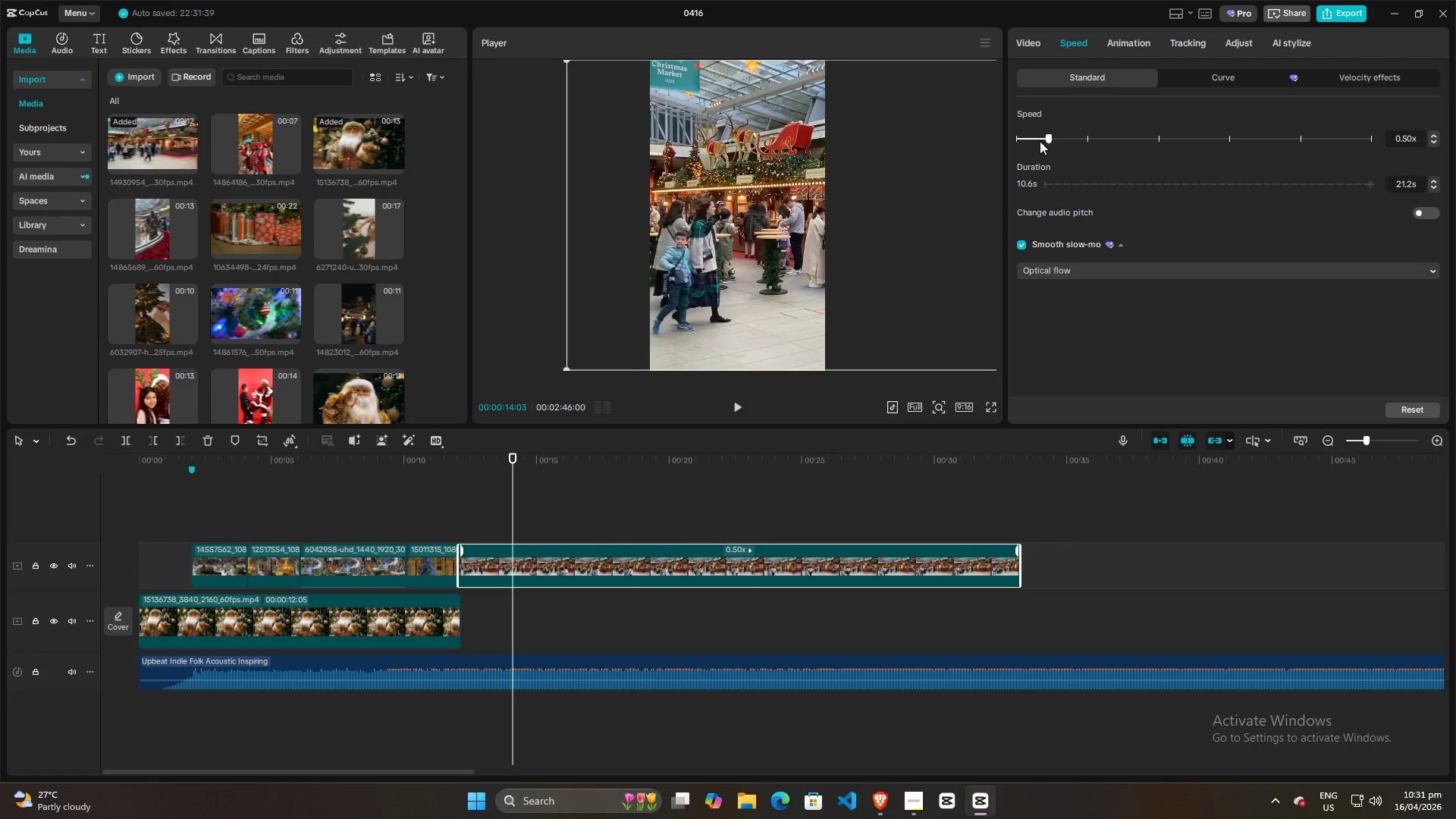 
left_click_drag(start_coordinate=[1047, 138], to_coordinate=[1086, 137])
 